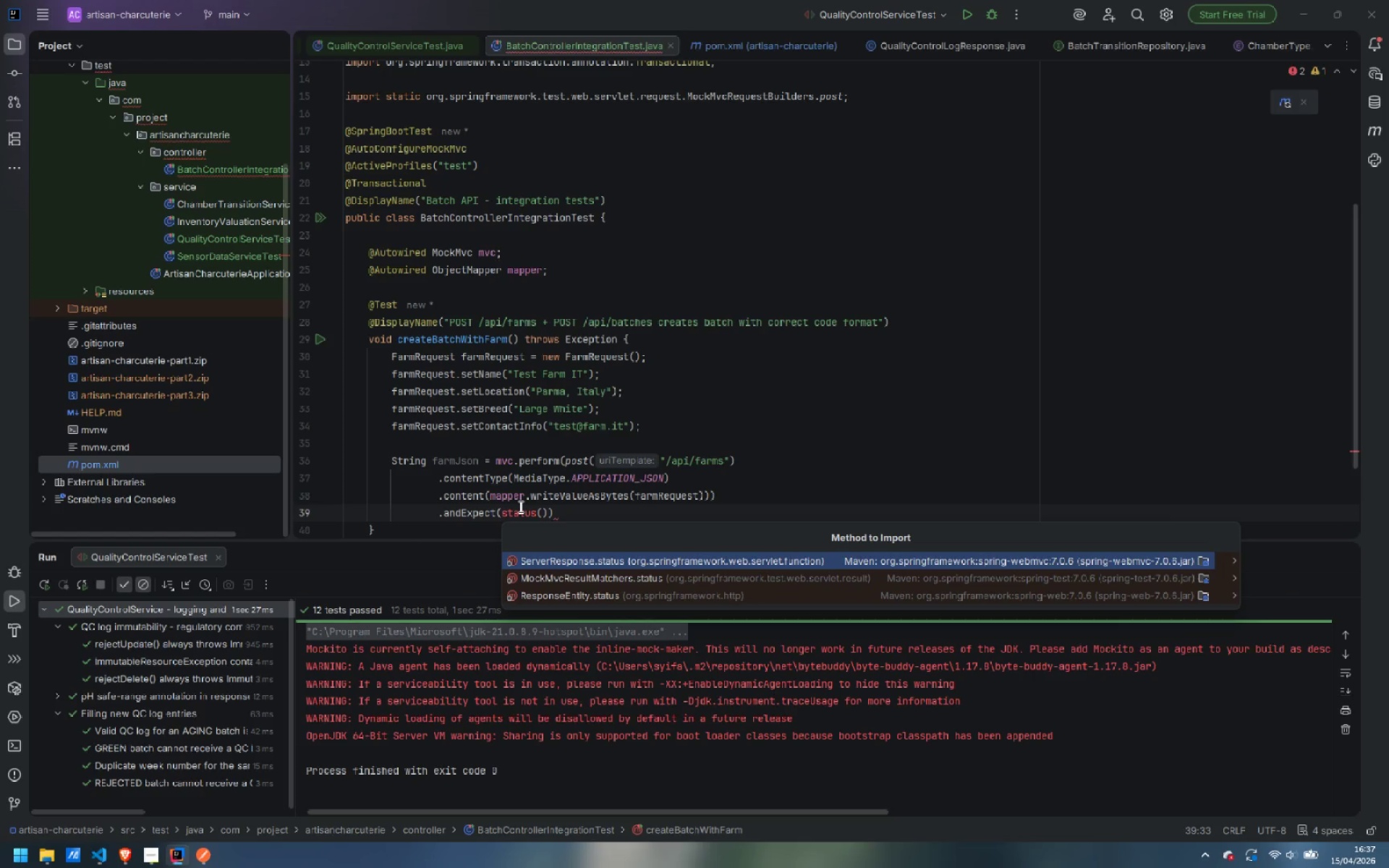 
key(ArrowDown)
 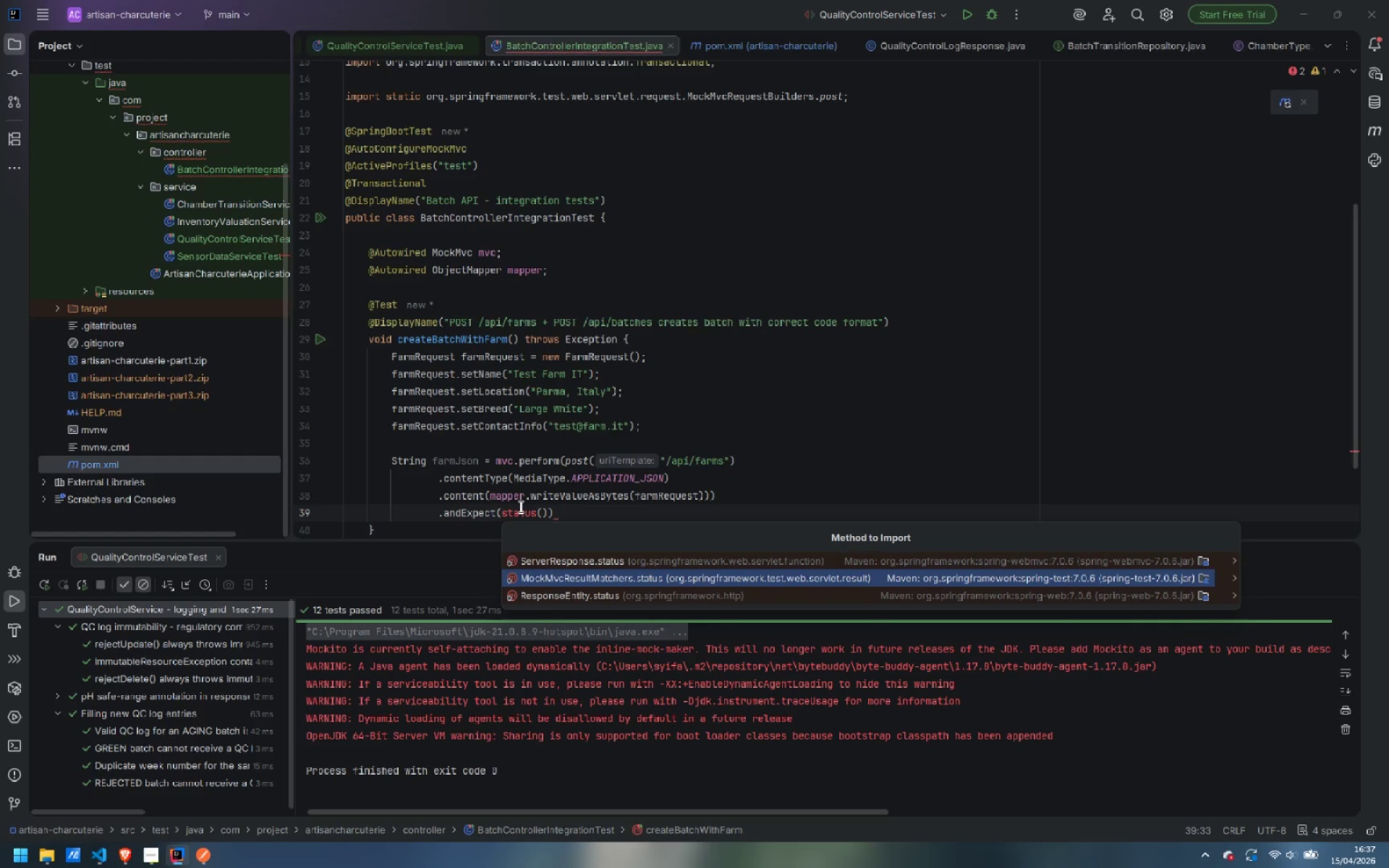 
key(Enter)
 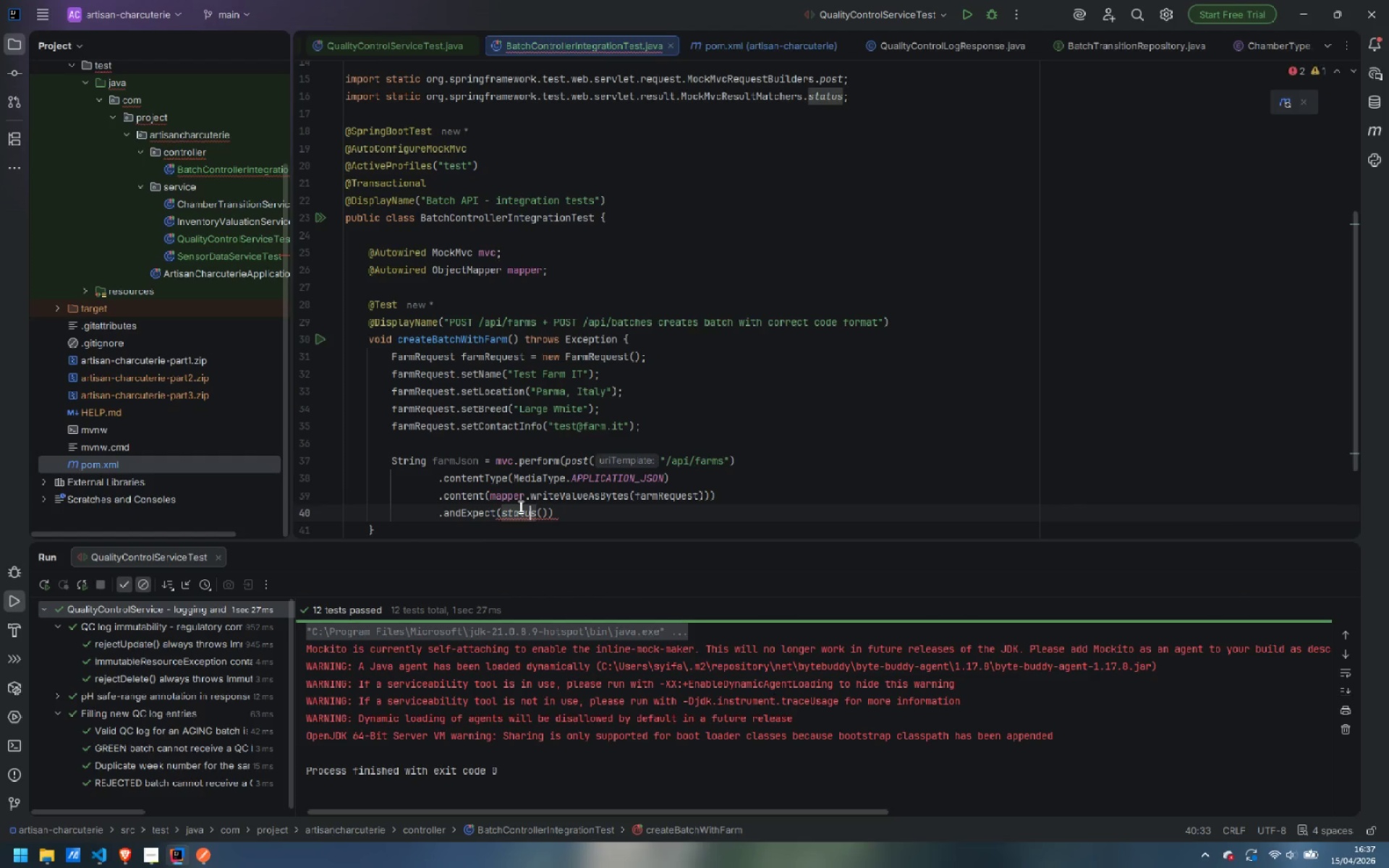 
key(ArrowRight)
 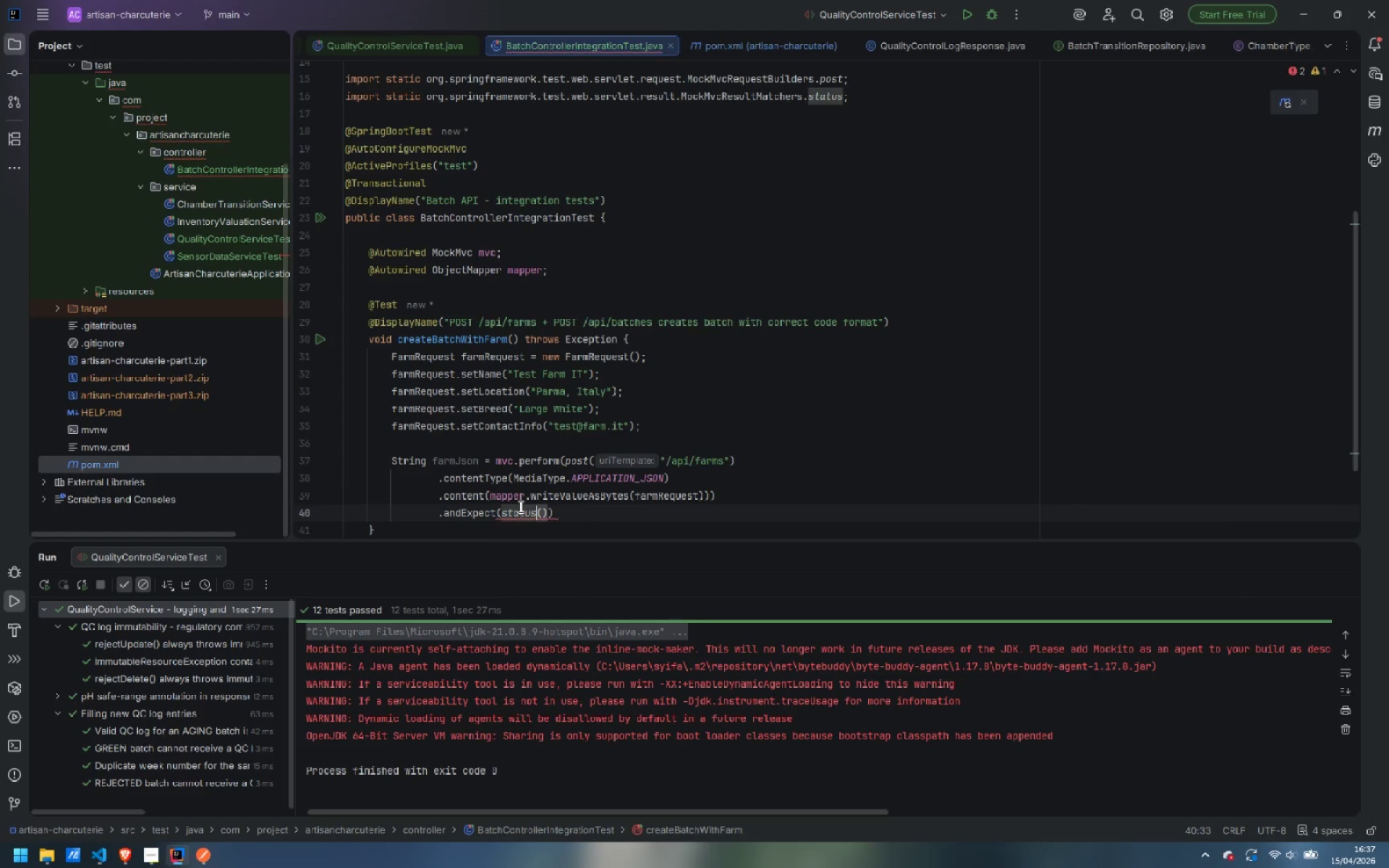 
key(ArrowRight)
 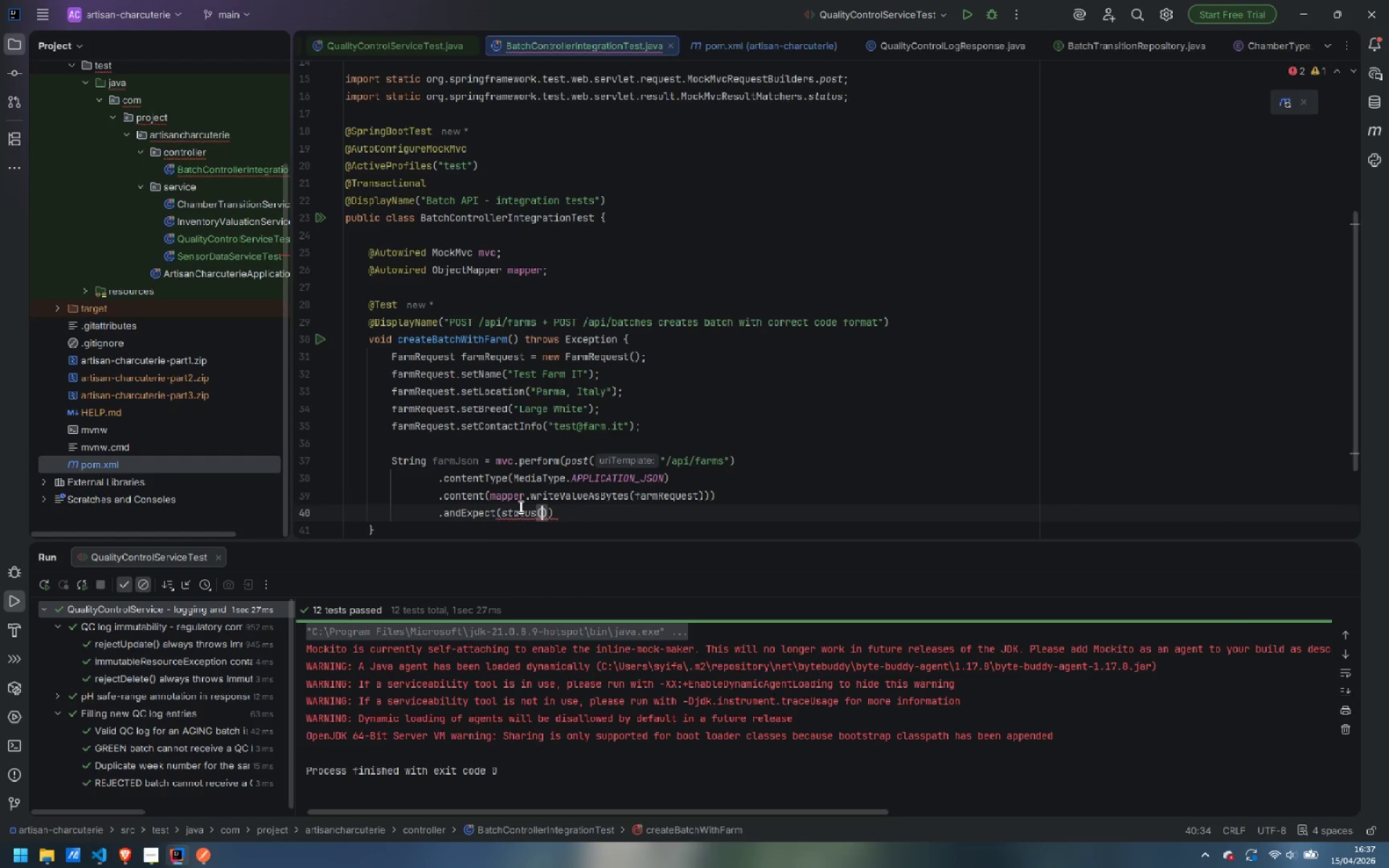 
key(ArrowRight)
 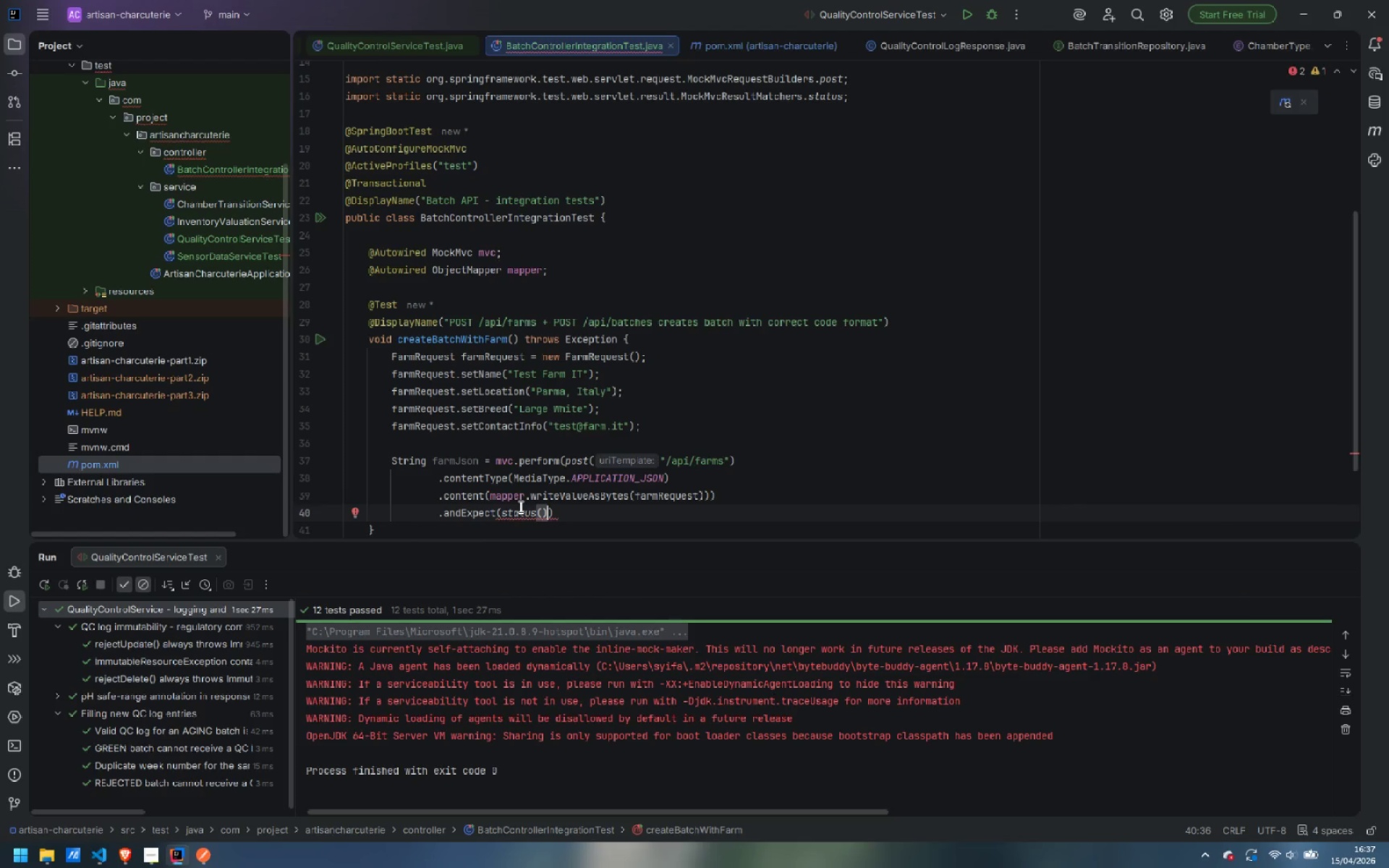 
wait(6.16)
 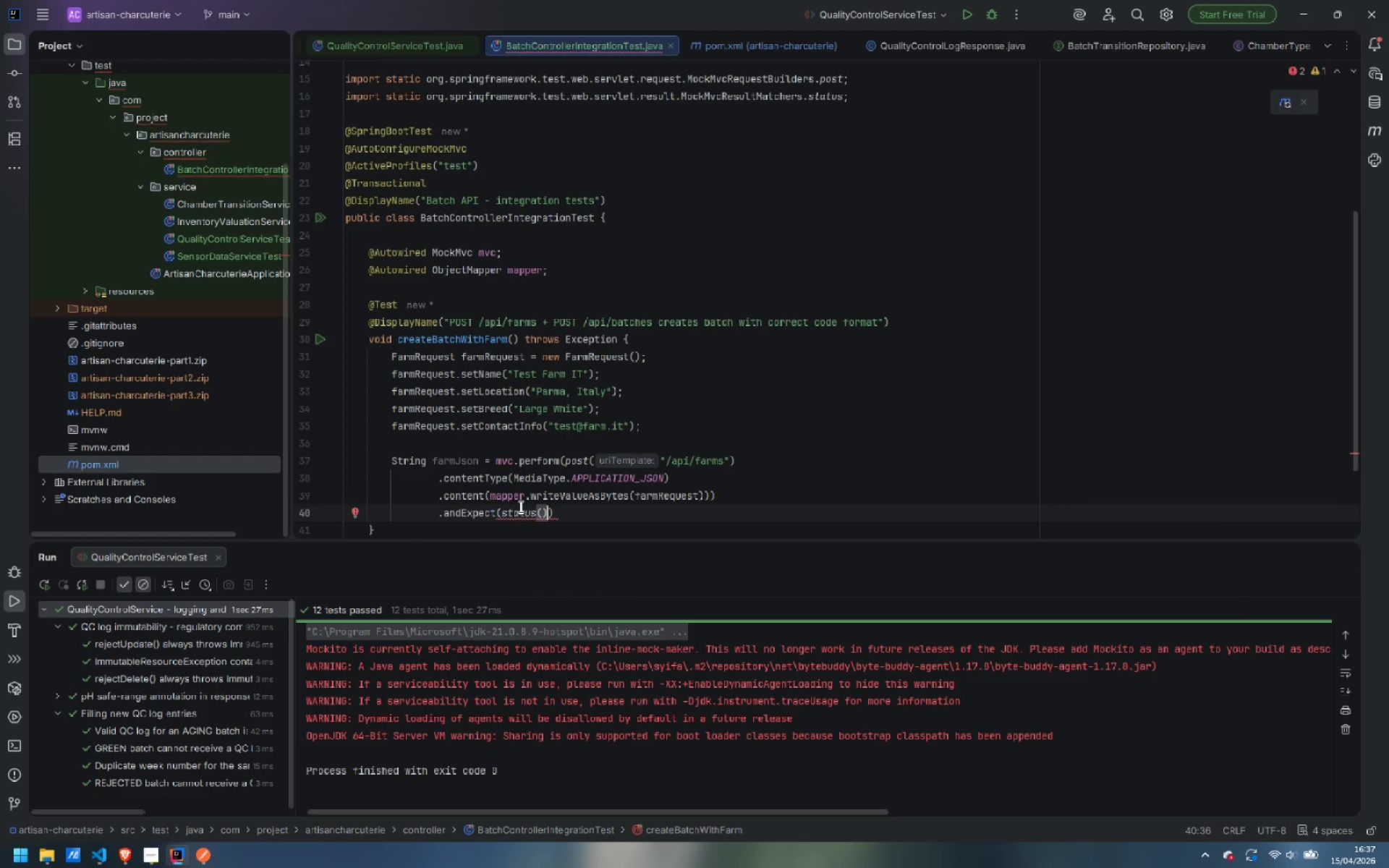 
key(ArrowRight)
 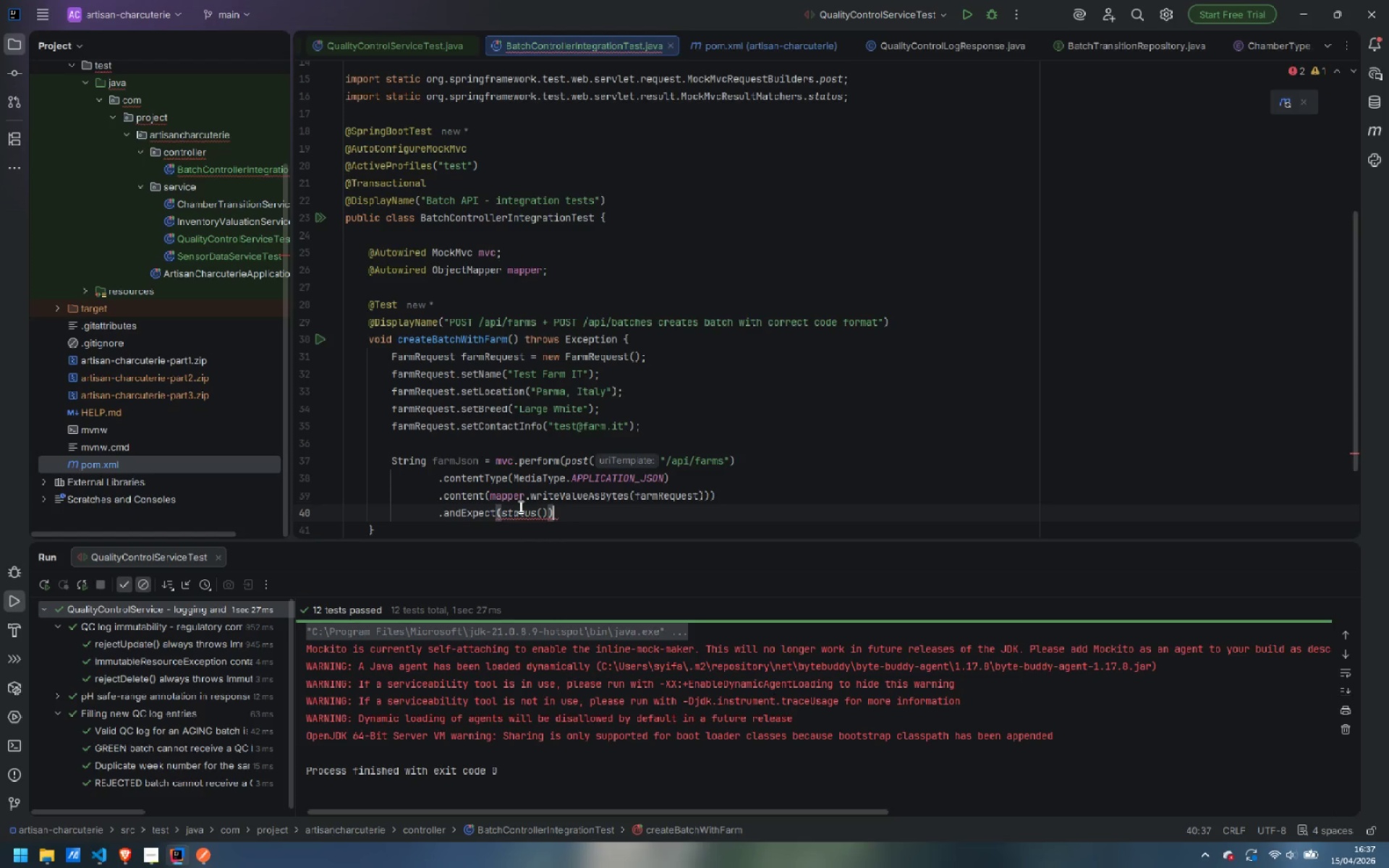 
key(ArrowRight)
 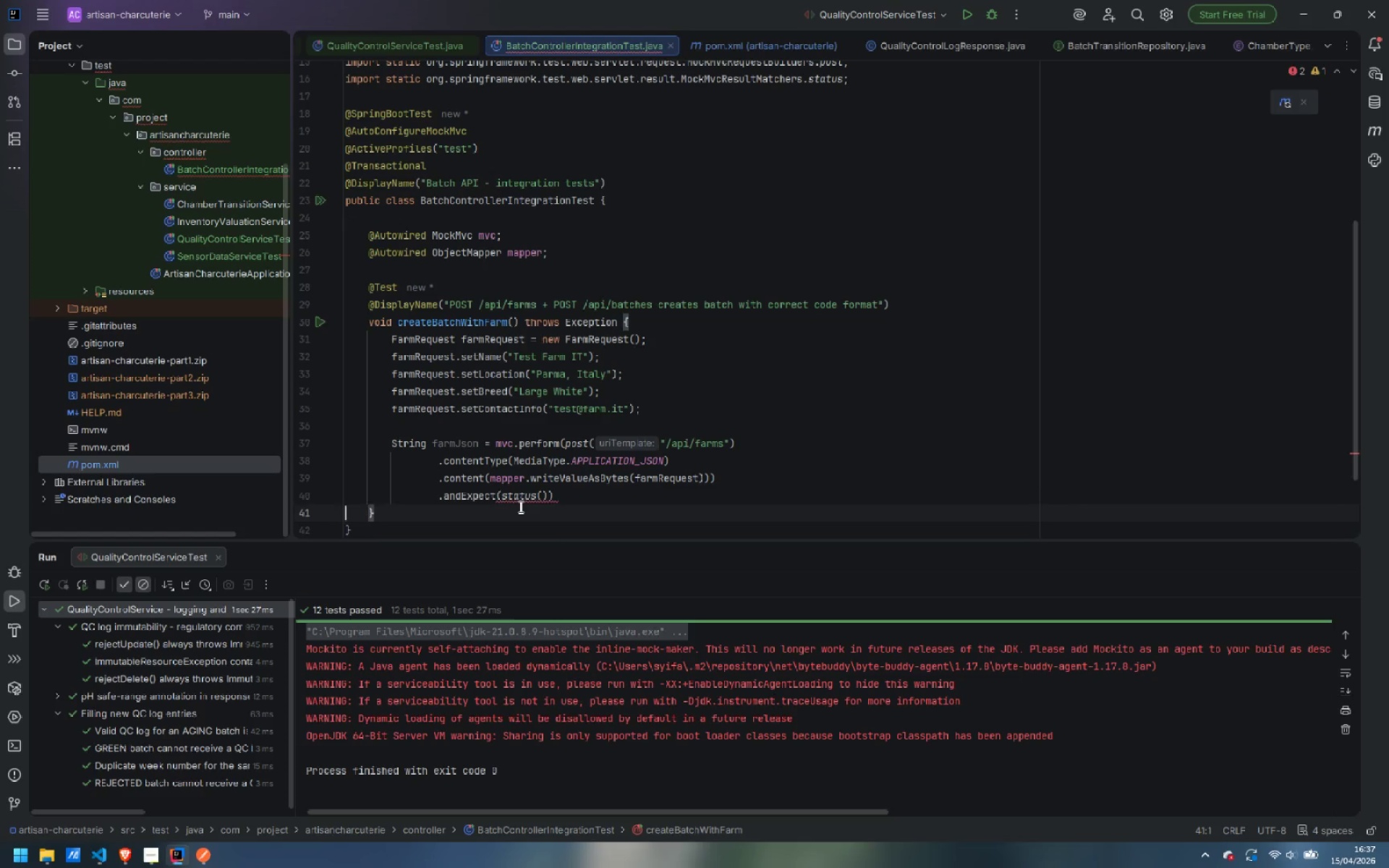 
key(ArrowLeft)
 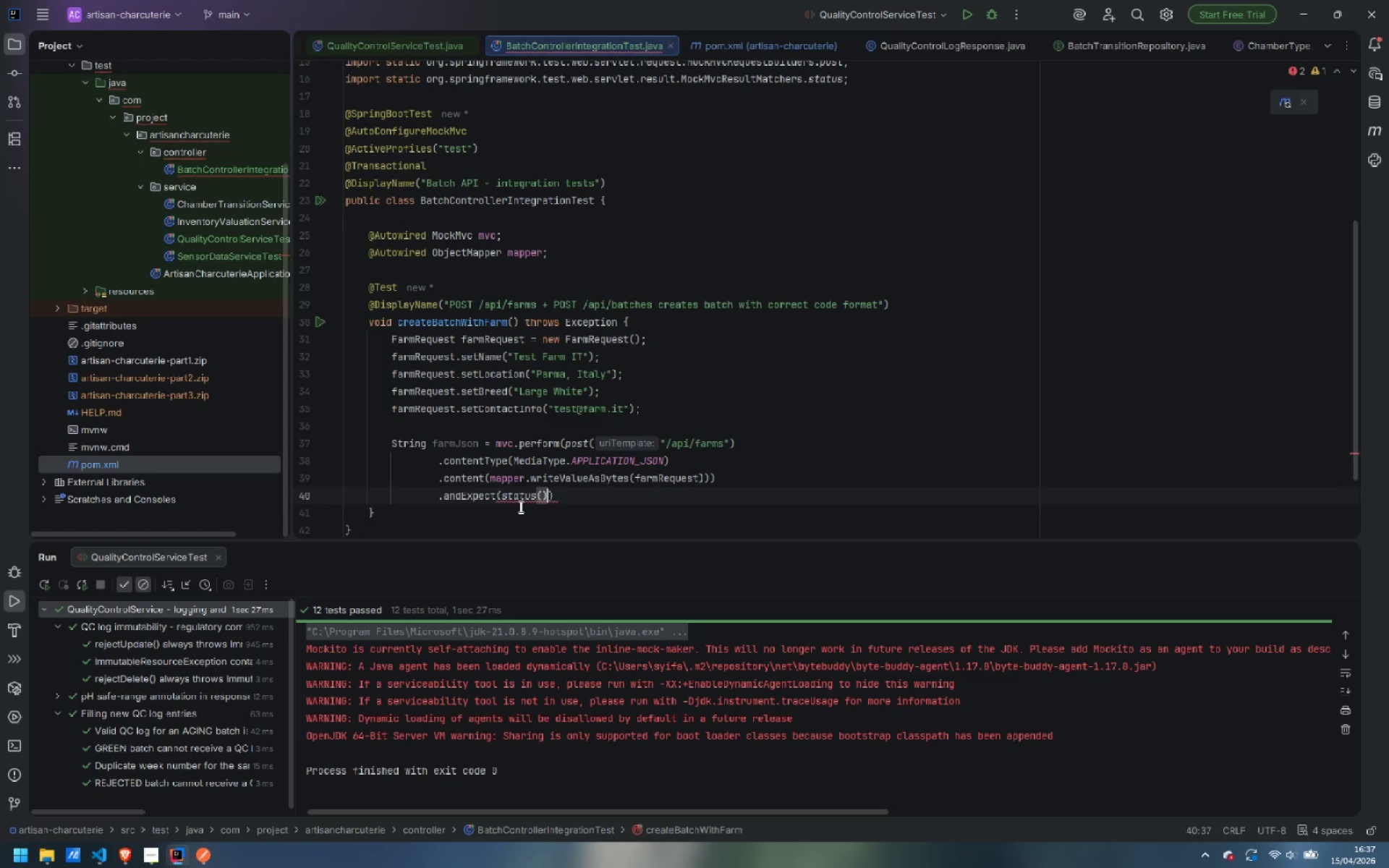 
key(ArrowLeft)
 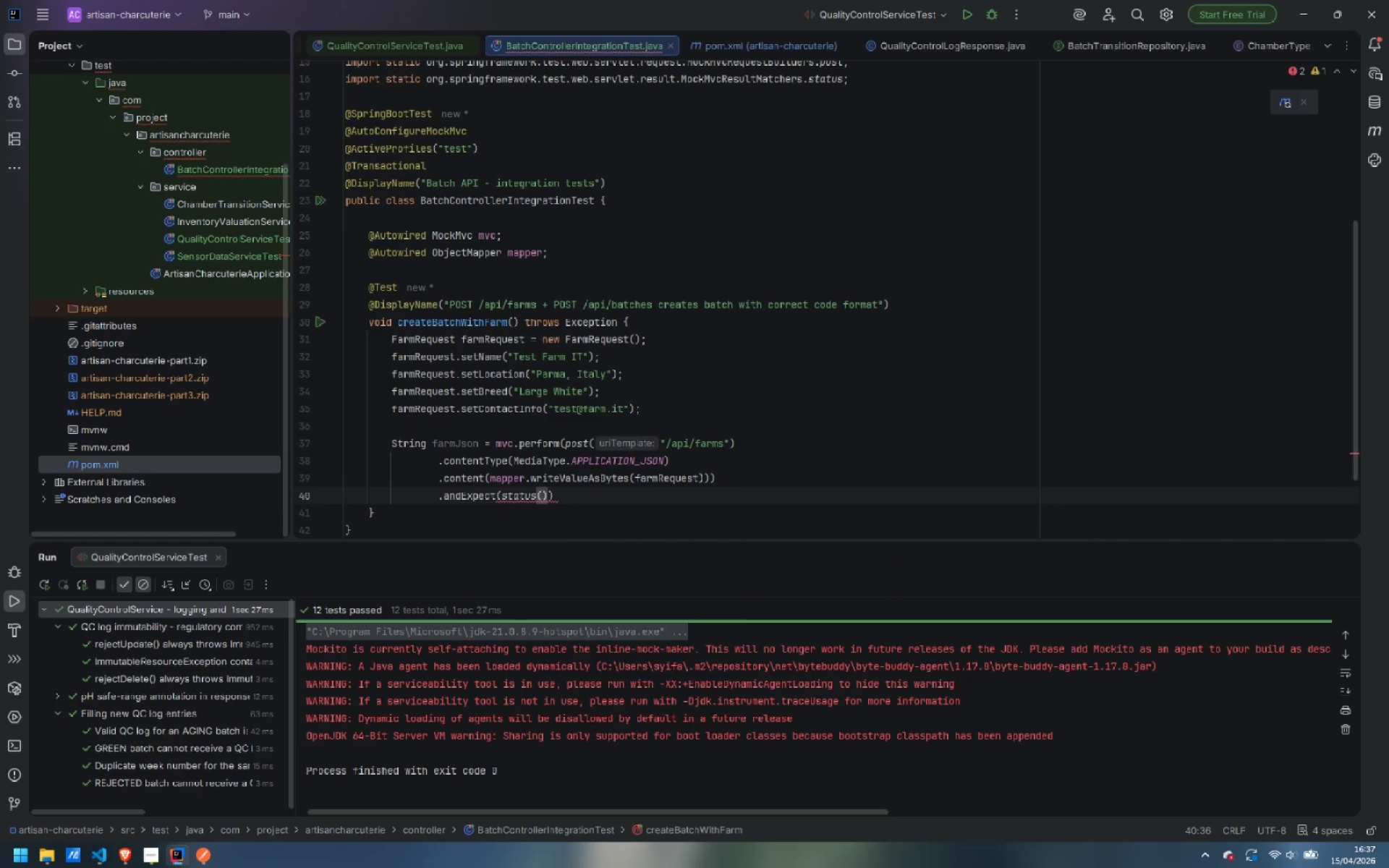 
type(.isC)
 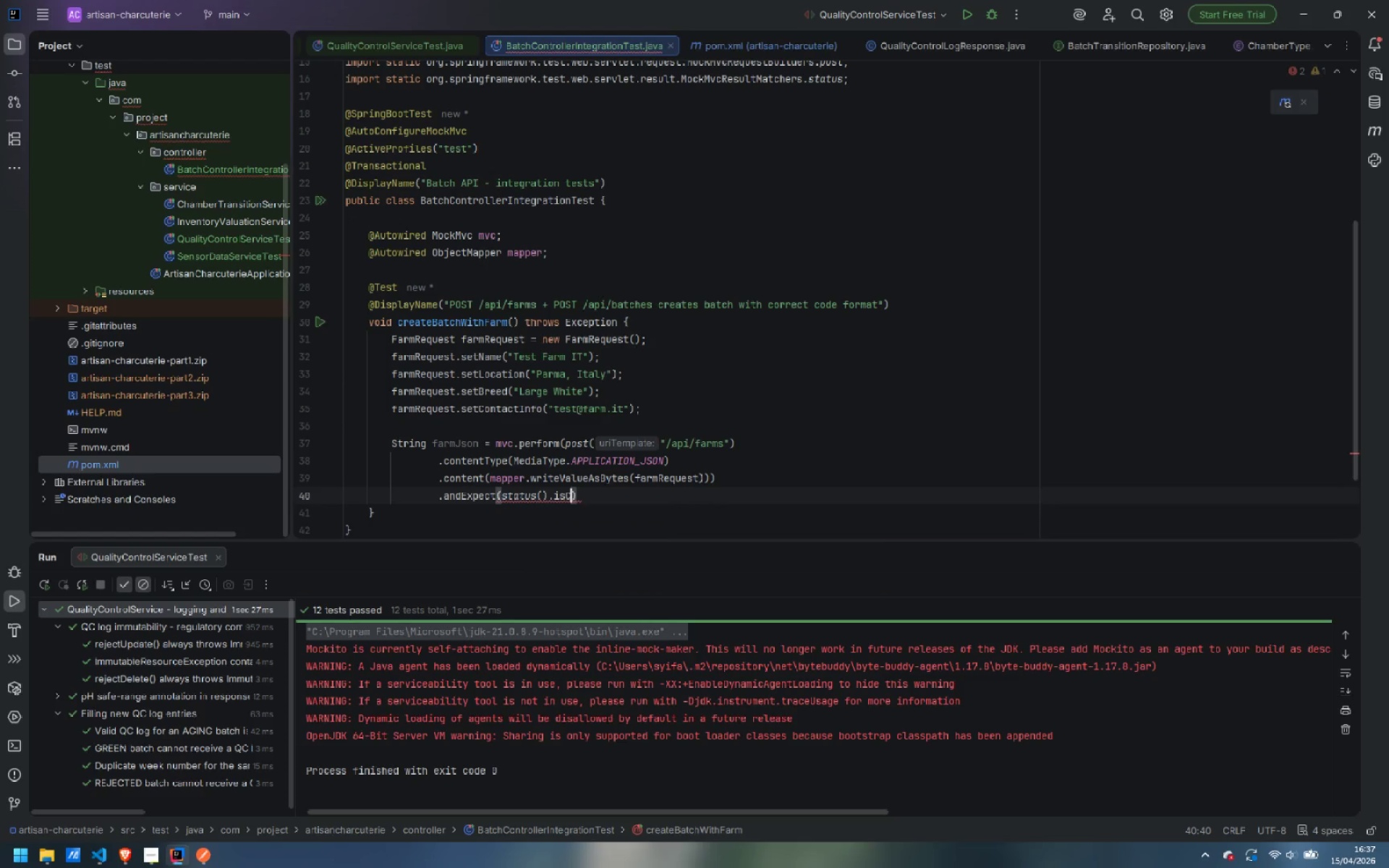 
 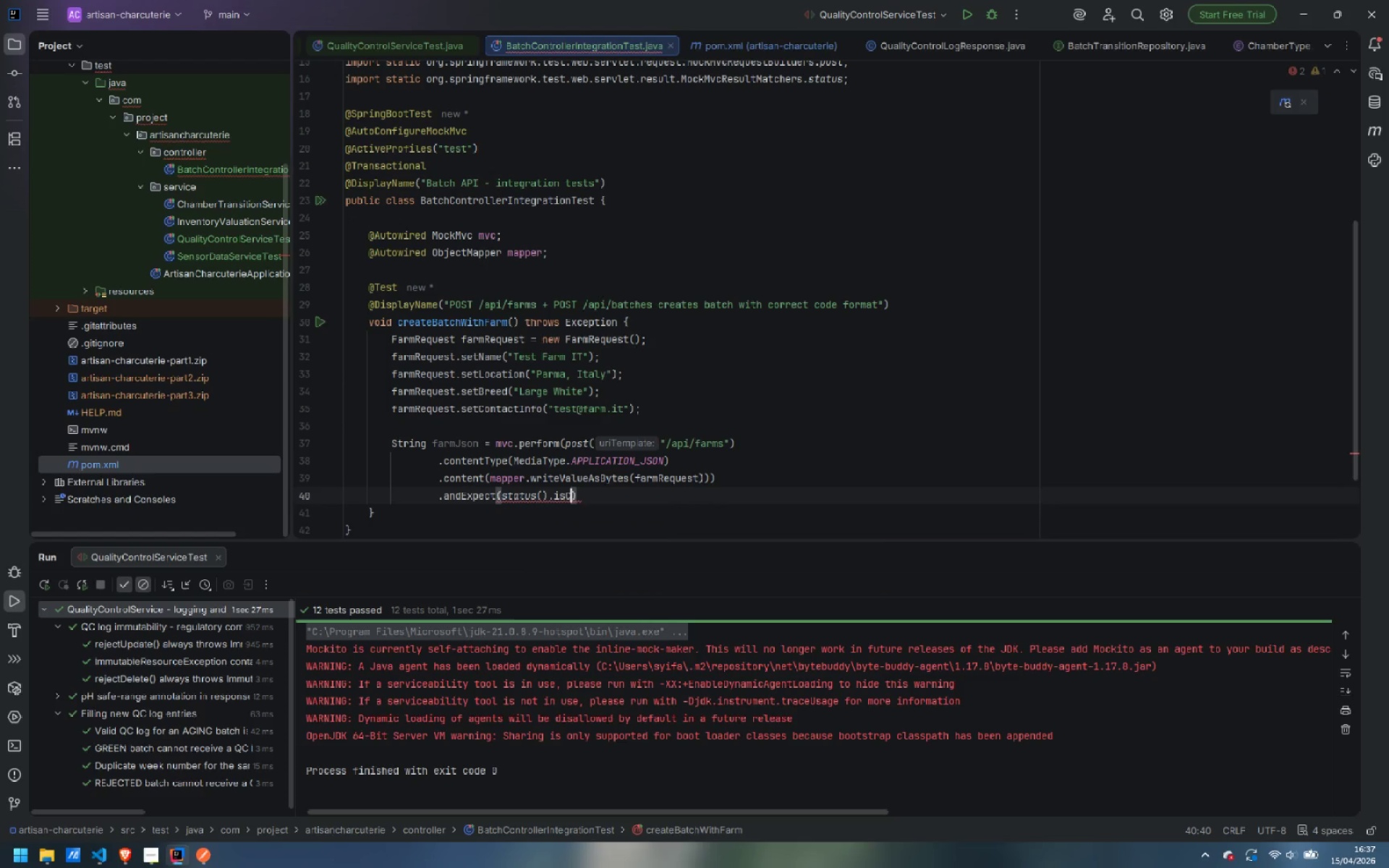 
key(Enter)
 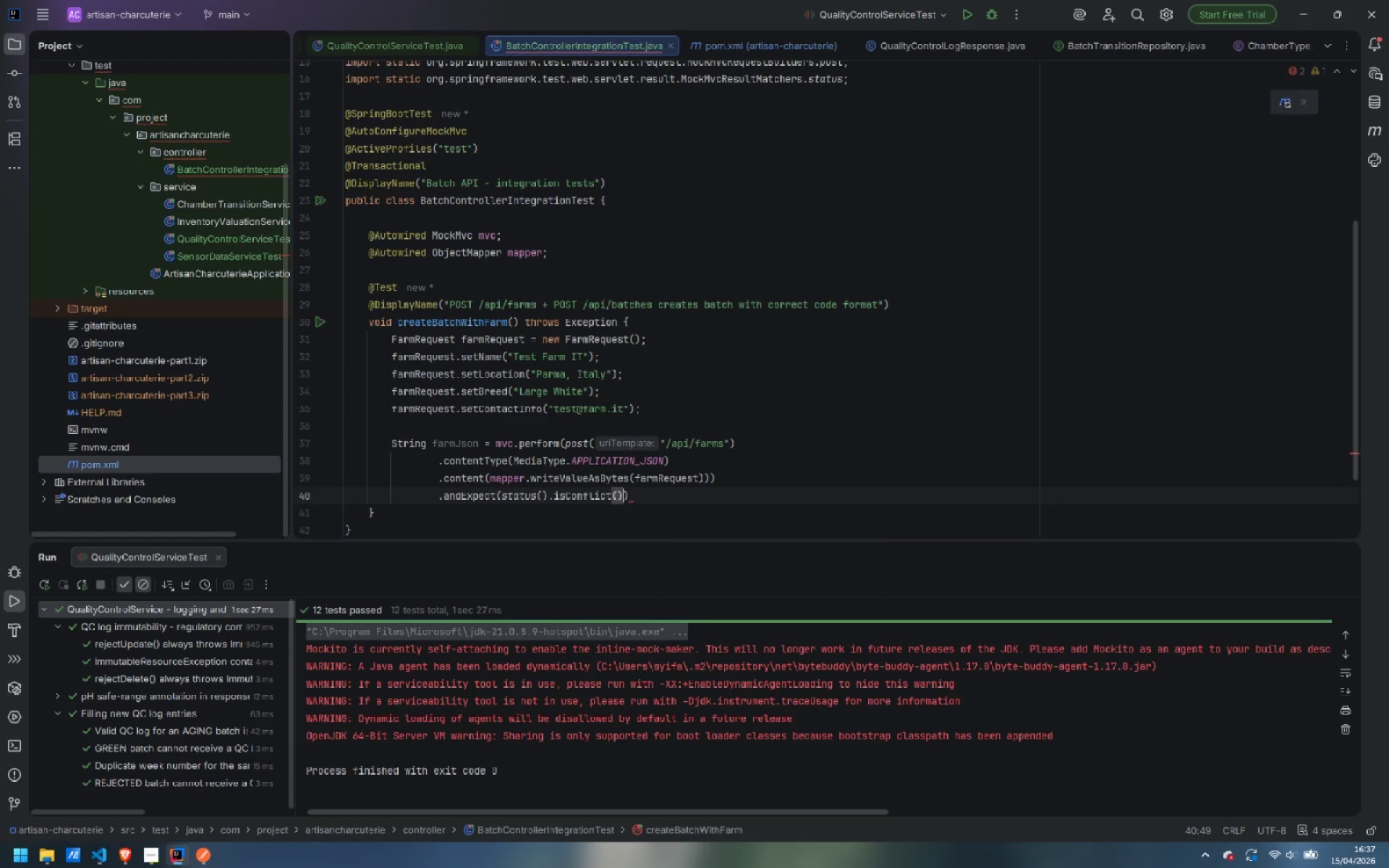 
key(Control+Z)
 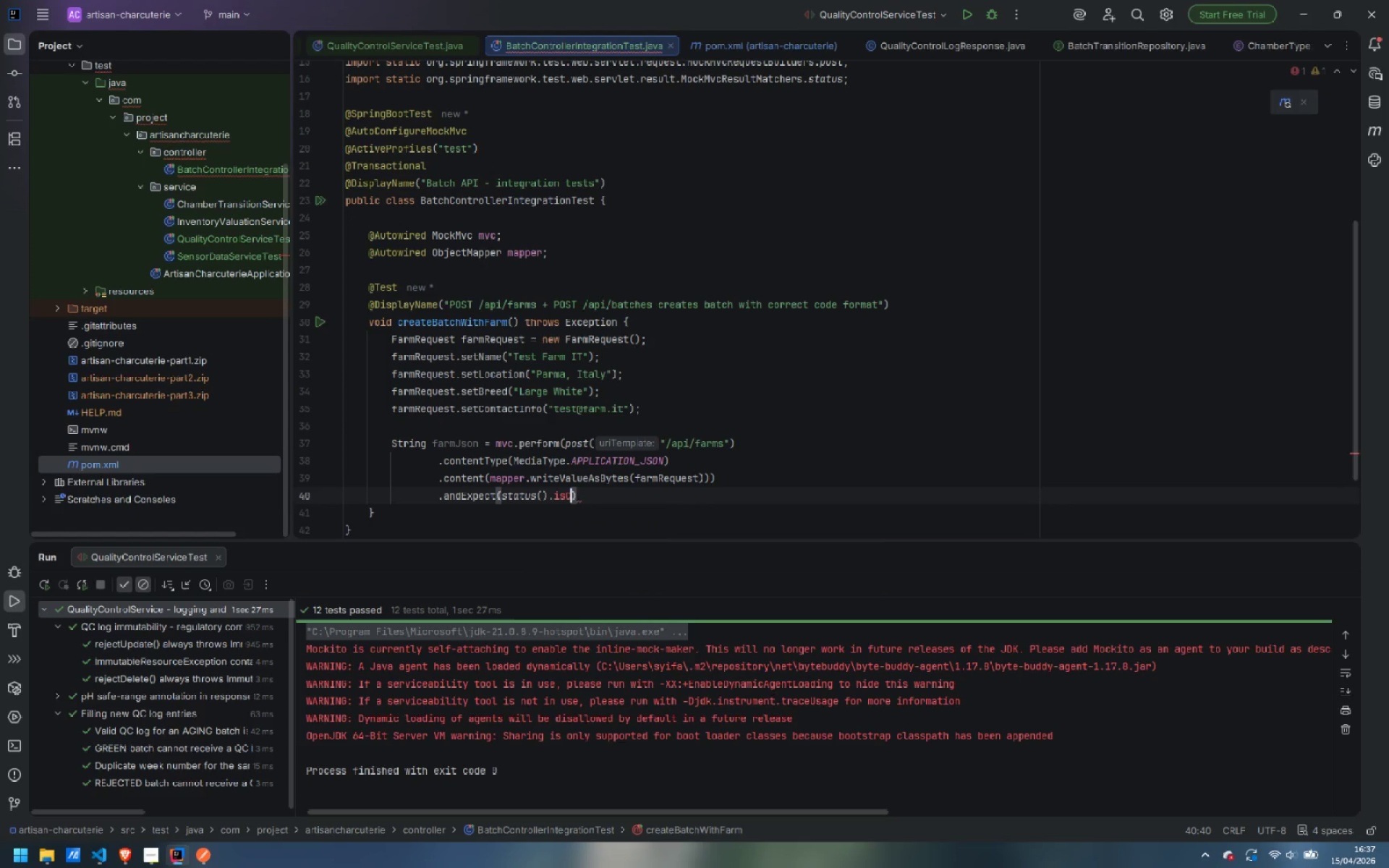 
type(re)
 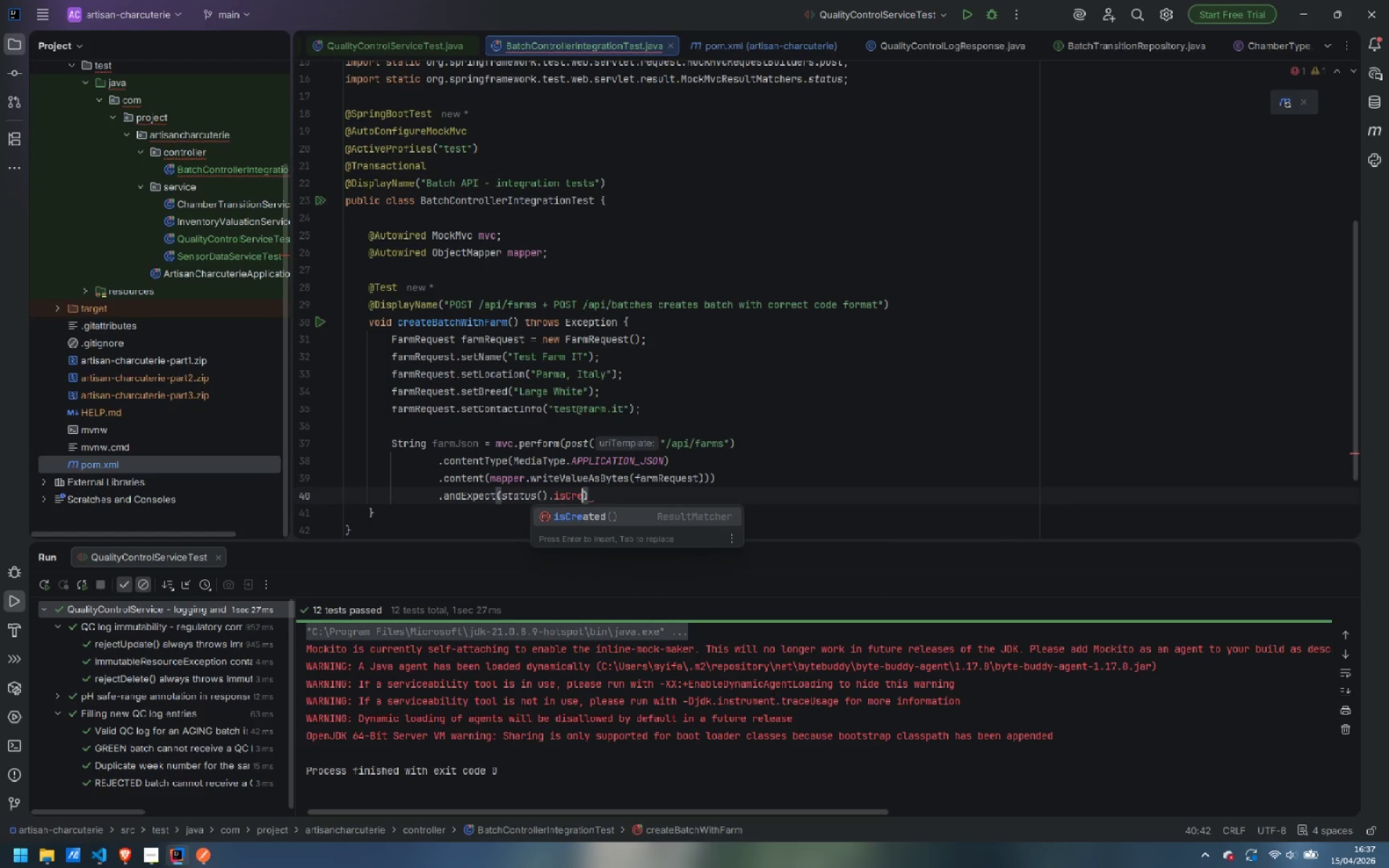 
key(Enter)
 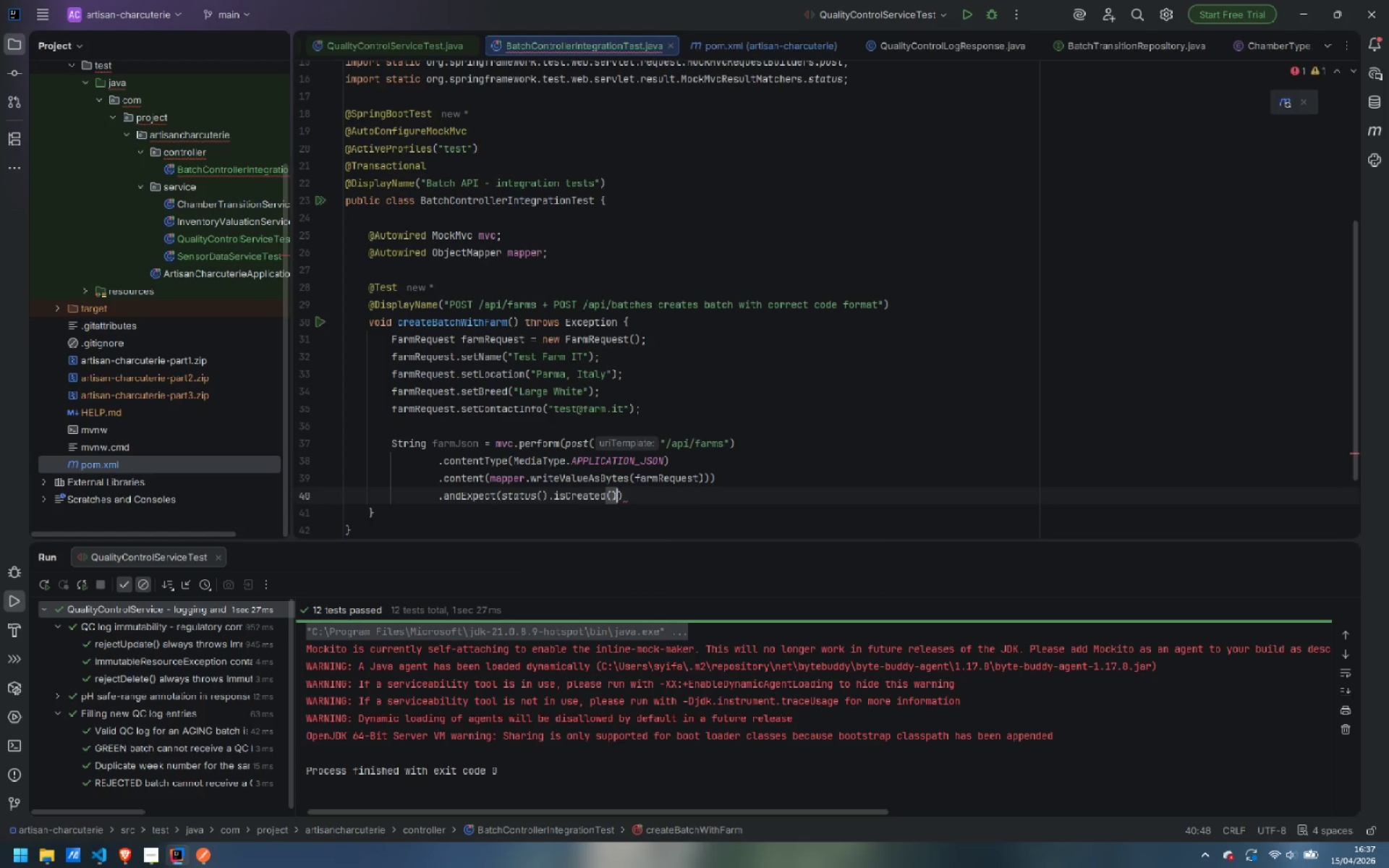 
key(ArrowRight)
 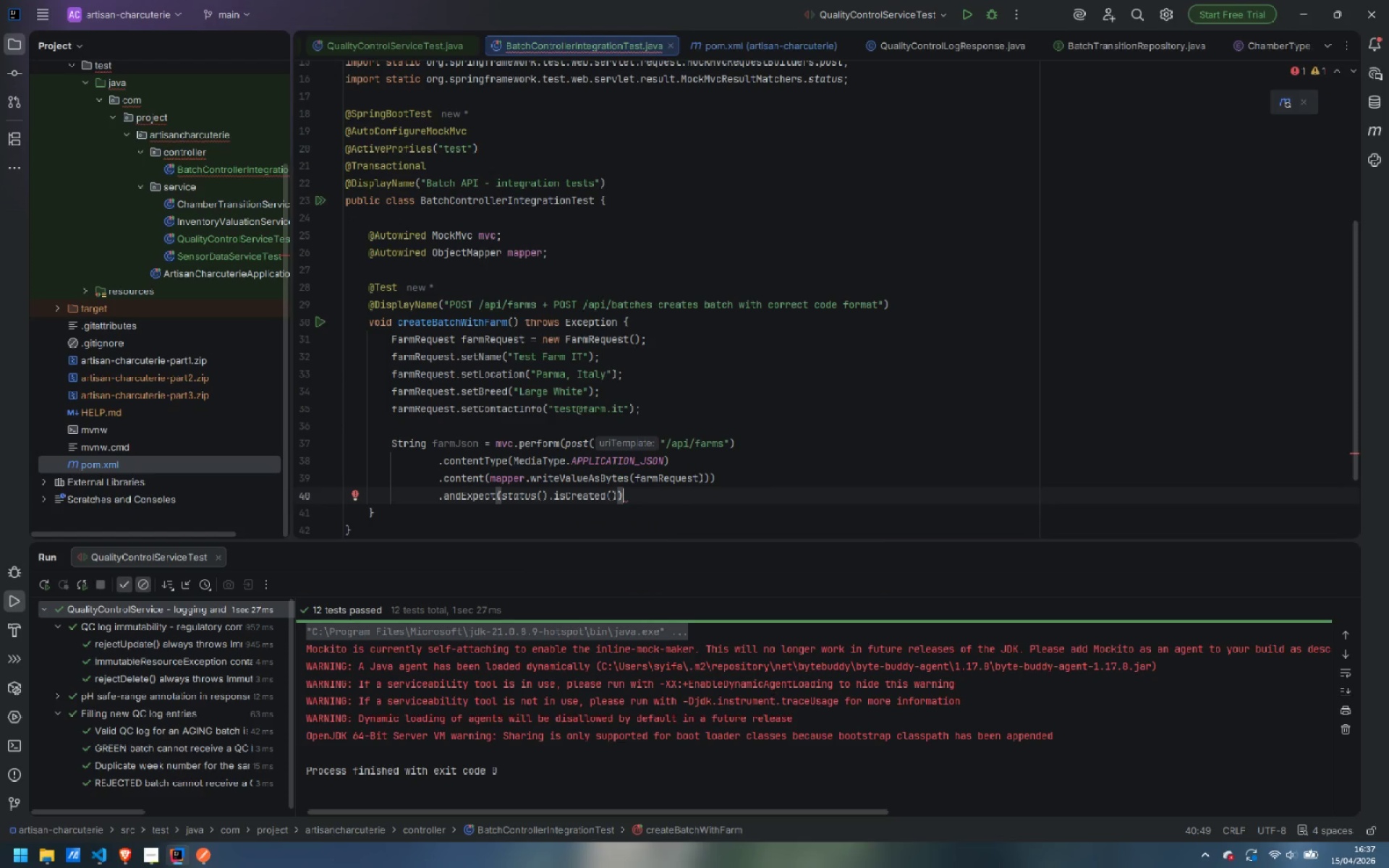 
key(Enter)
 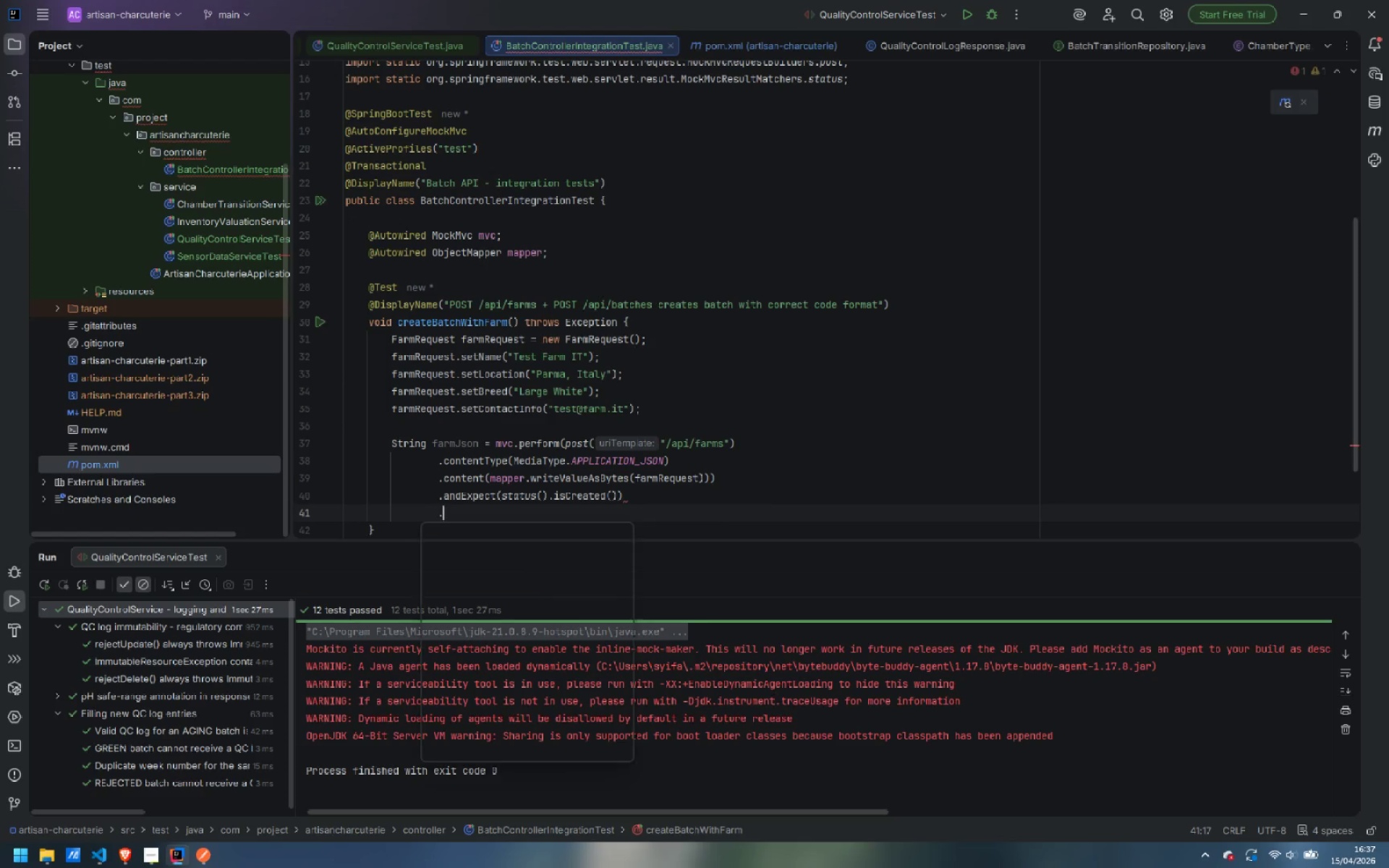 
type(.ad)
 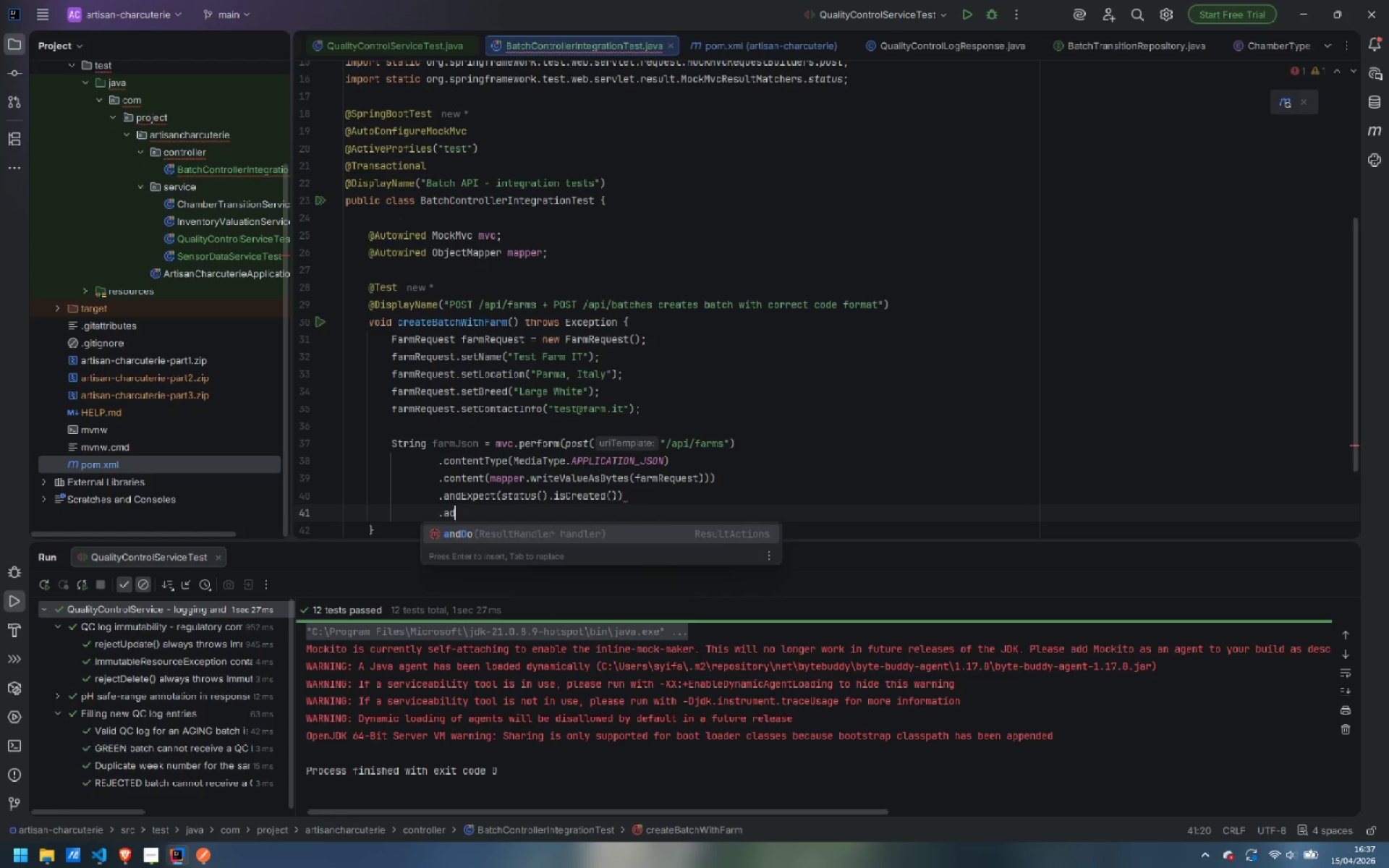 
key(Enter)
 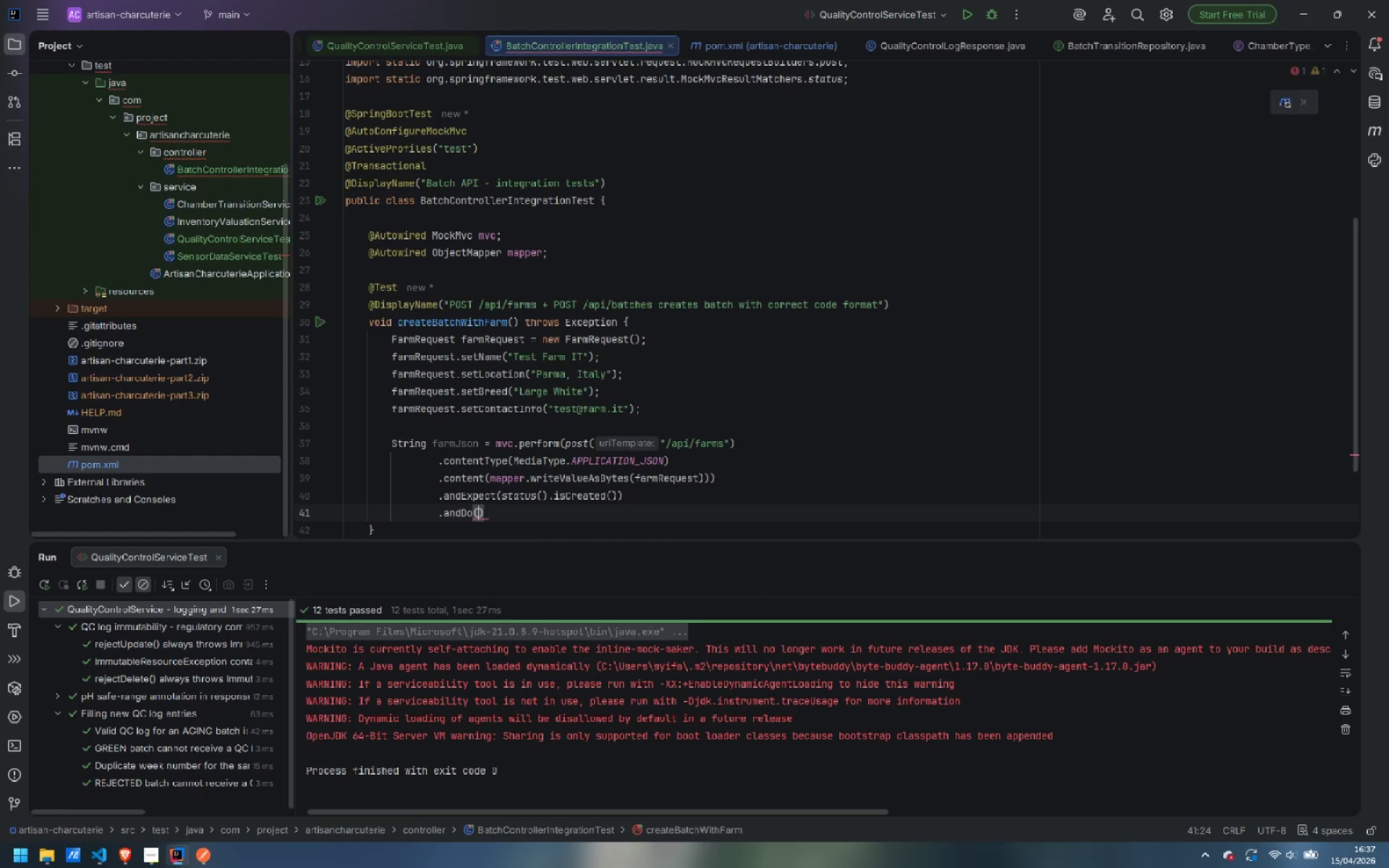 
key(Control+Z)
 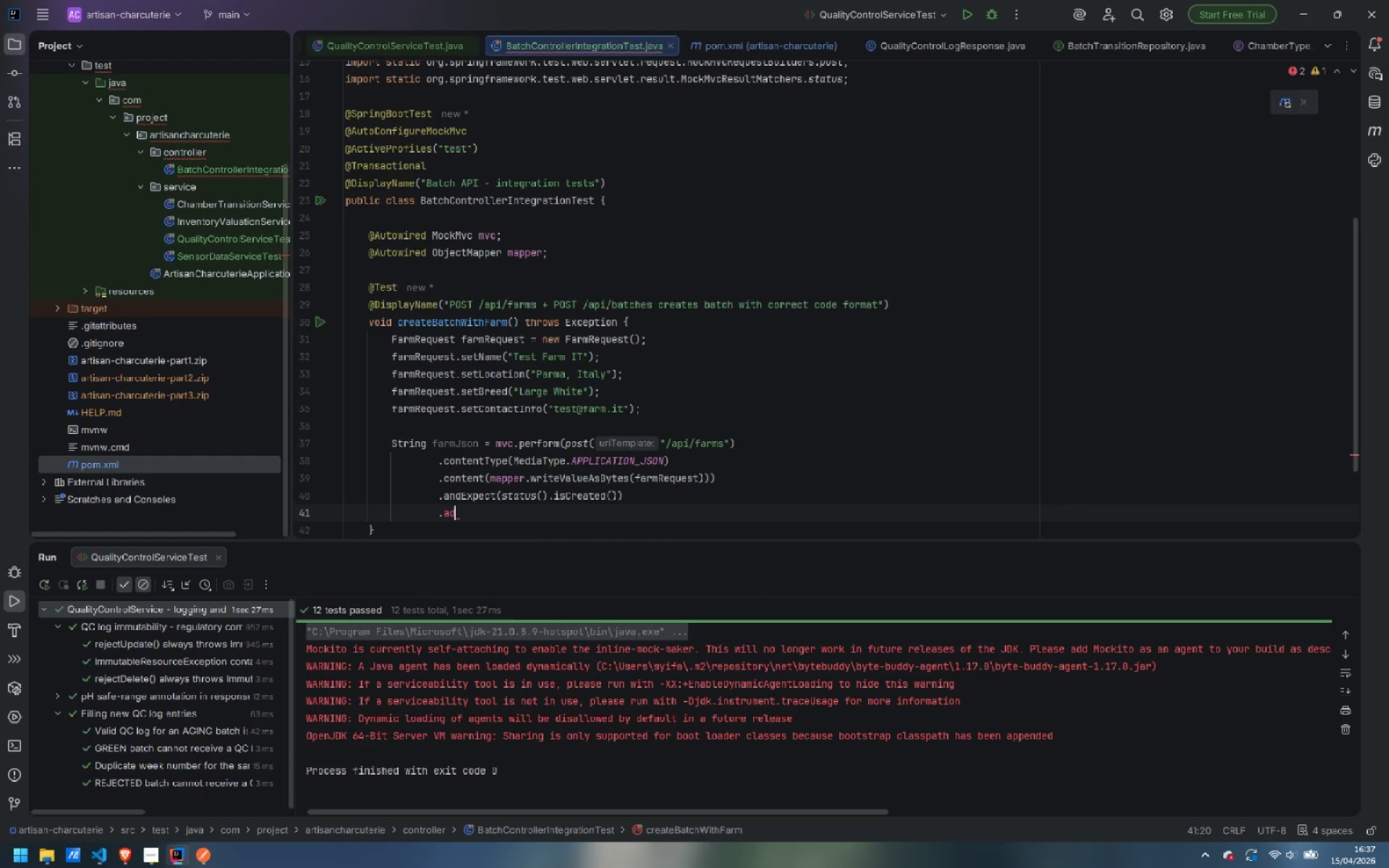 
type(dE)
key(Backspace)
key(Backspace)
key(Backspace)
type(nd)
 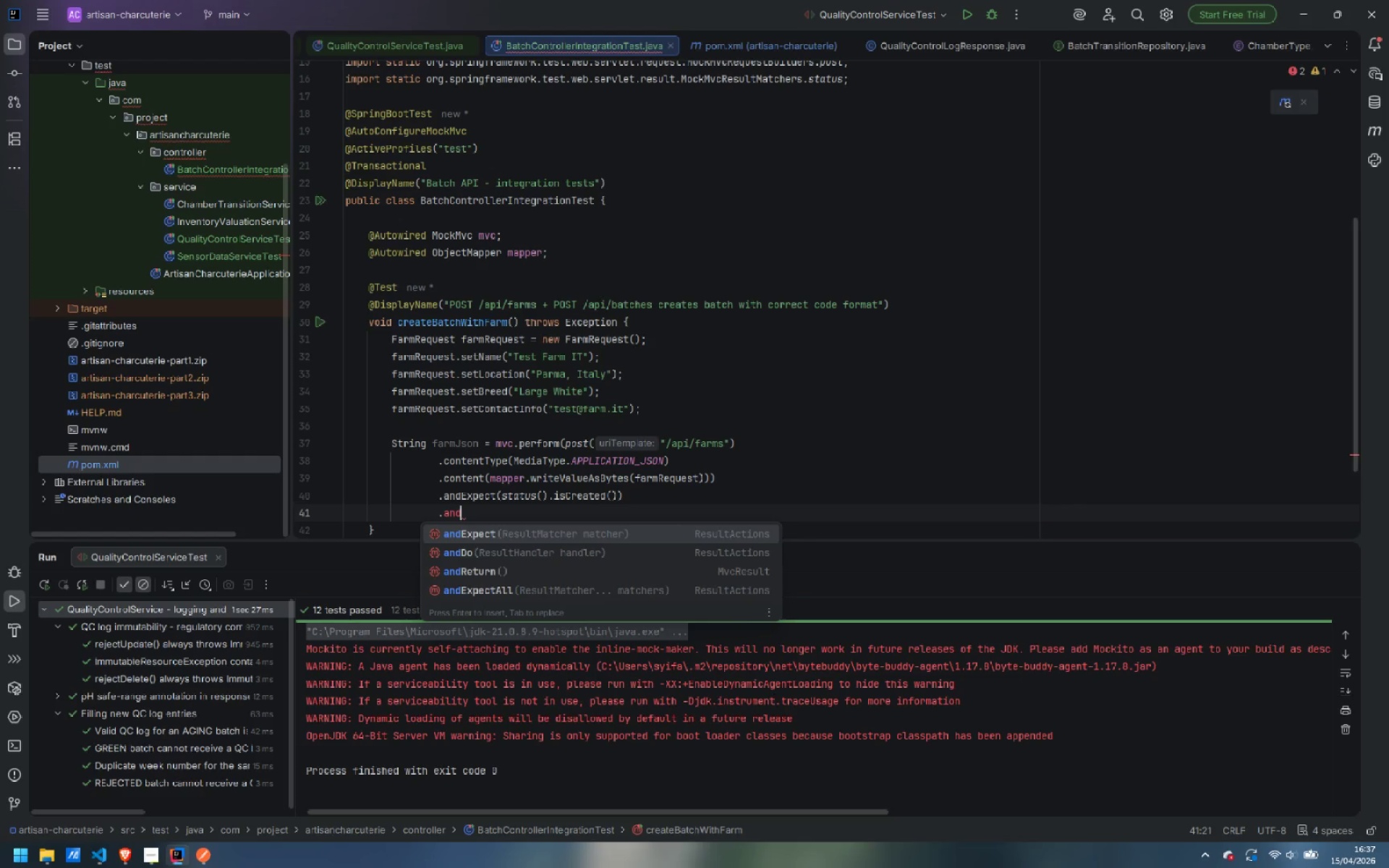 
hold_key(key=ShiftLeft, duration=0.36)
 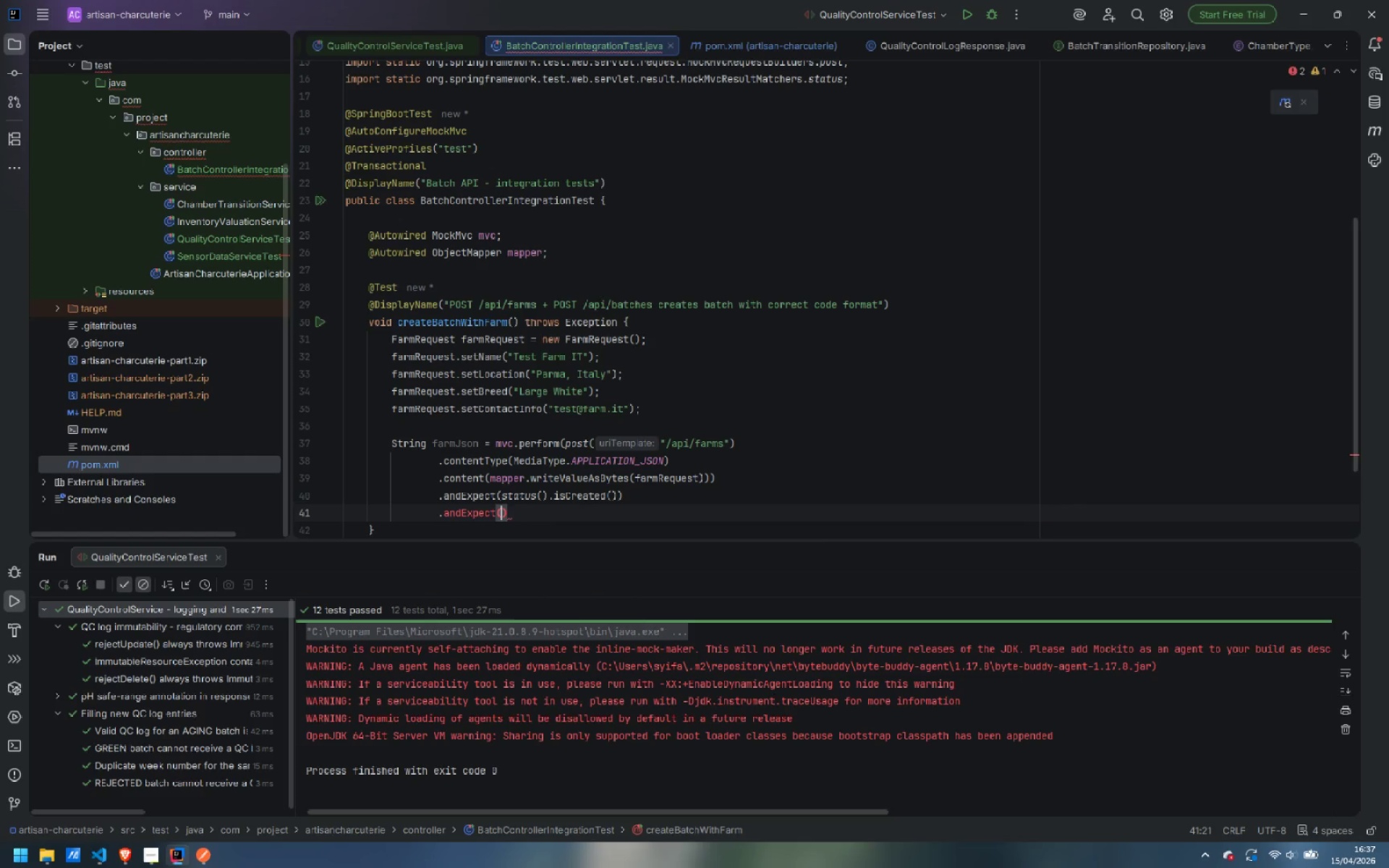 
key(Enter)
 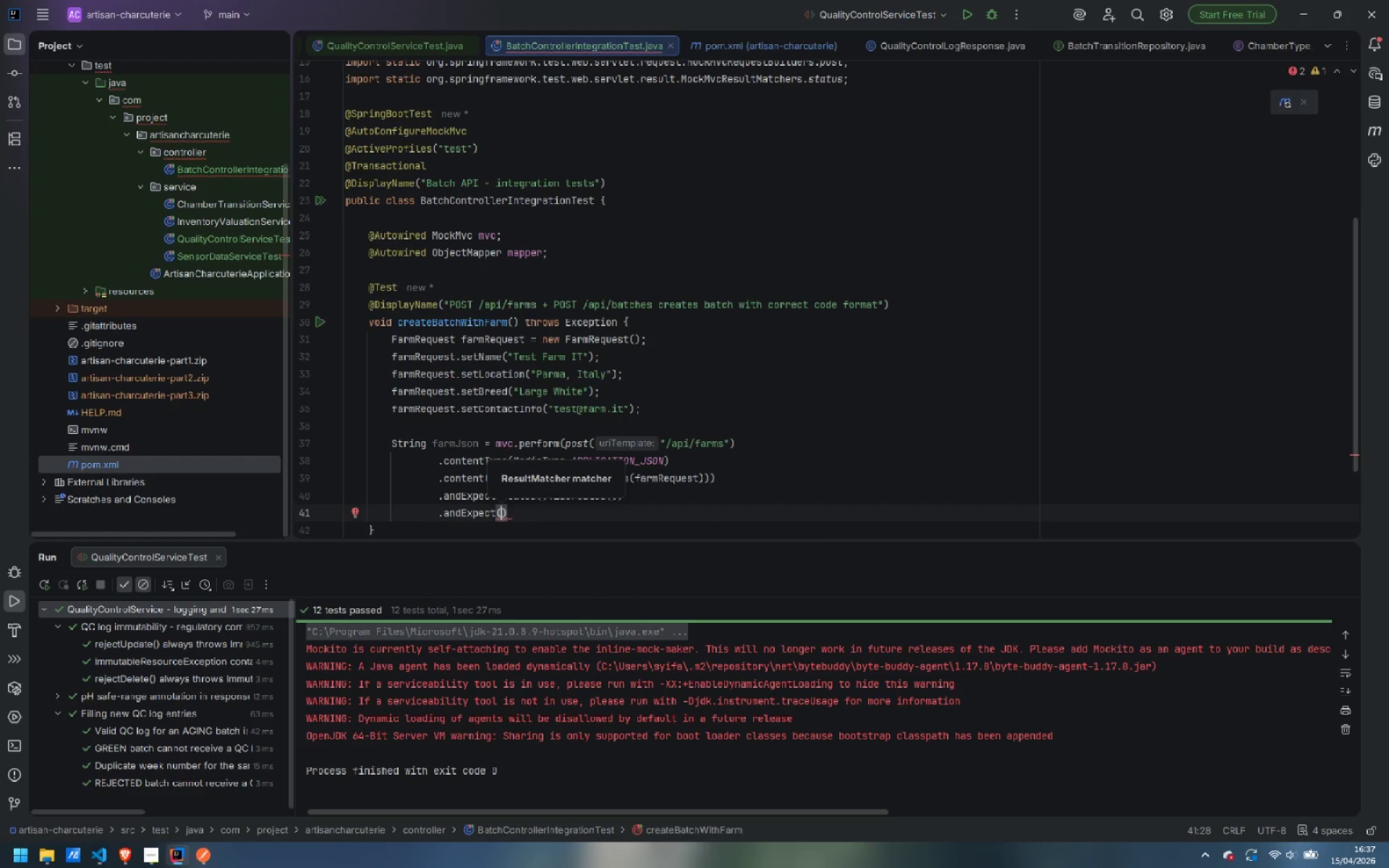 
type(jsonPa)
 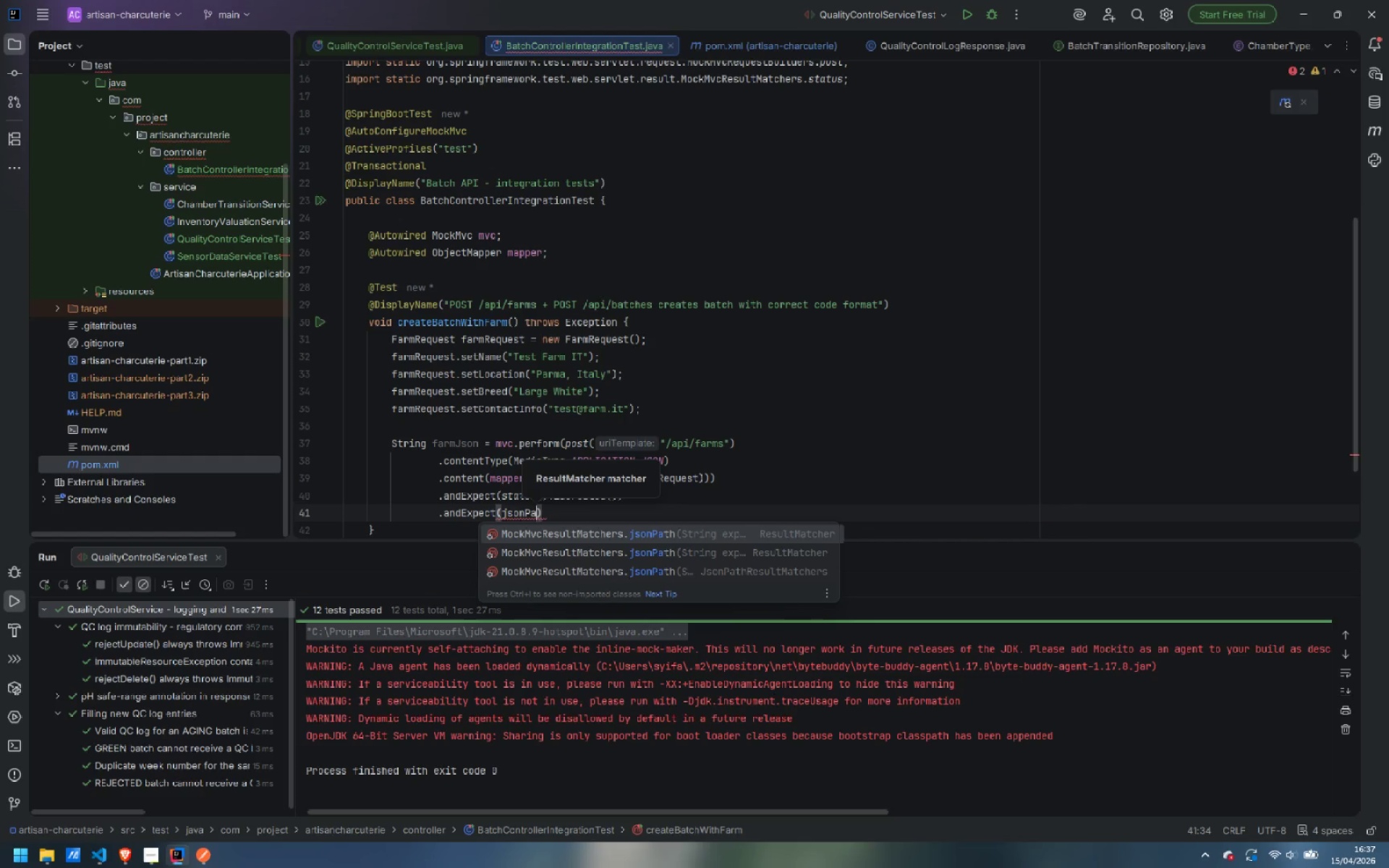 
key(Enter)
 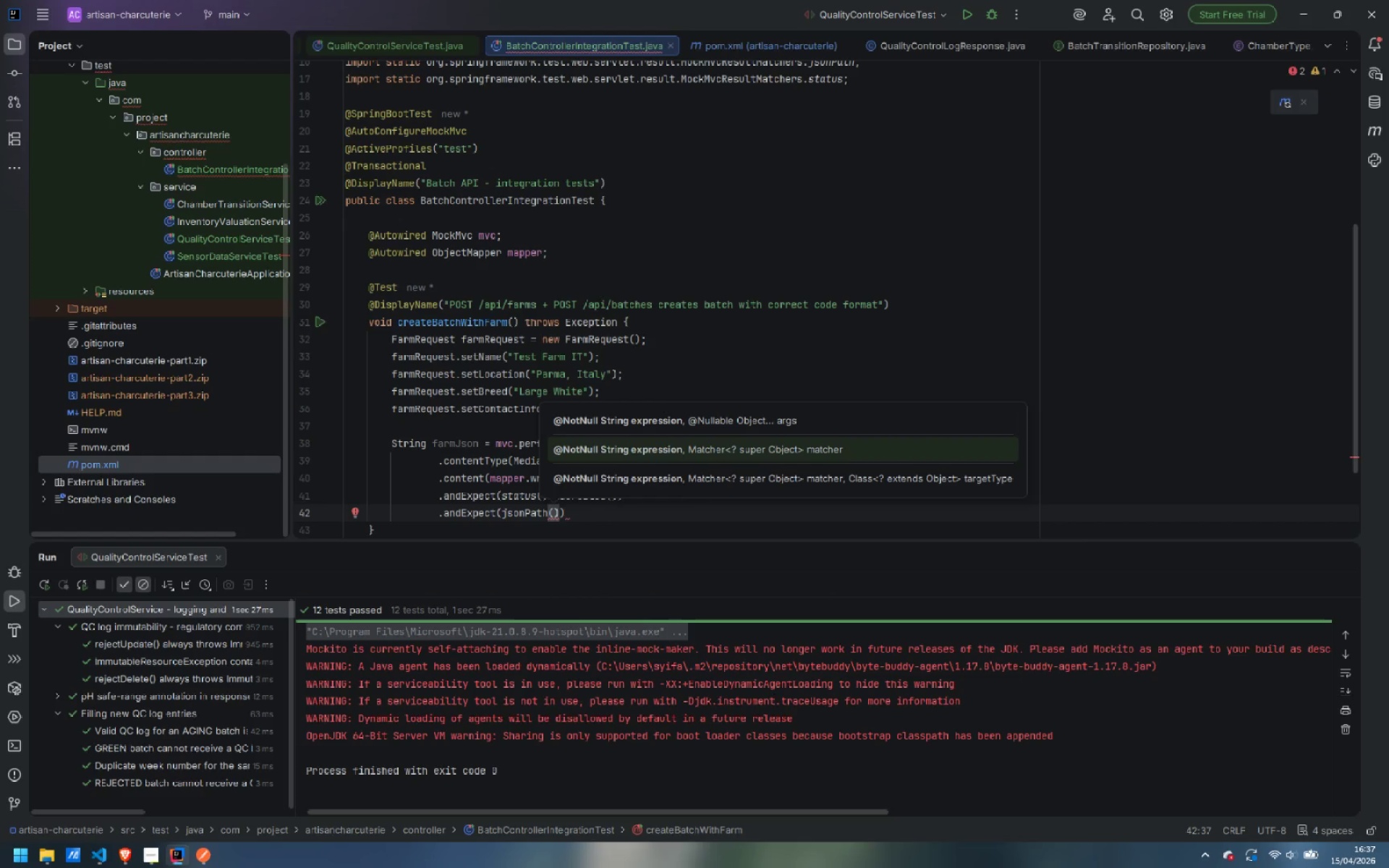 
type("$.id)
 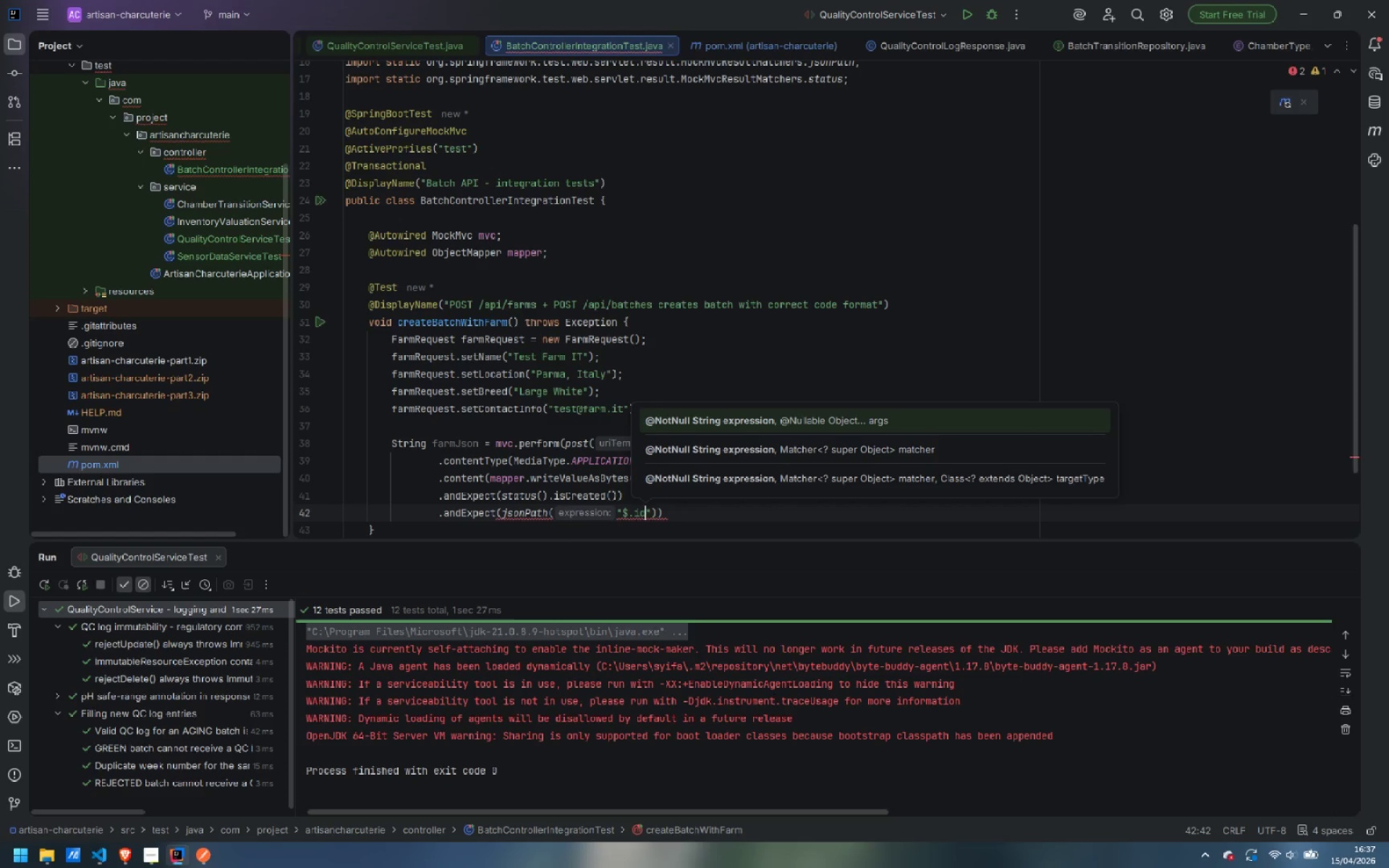 
key(ArrowRight)
 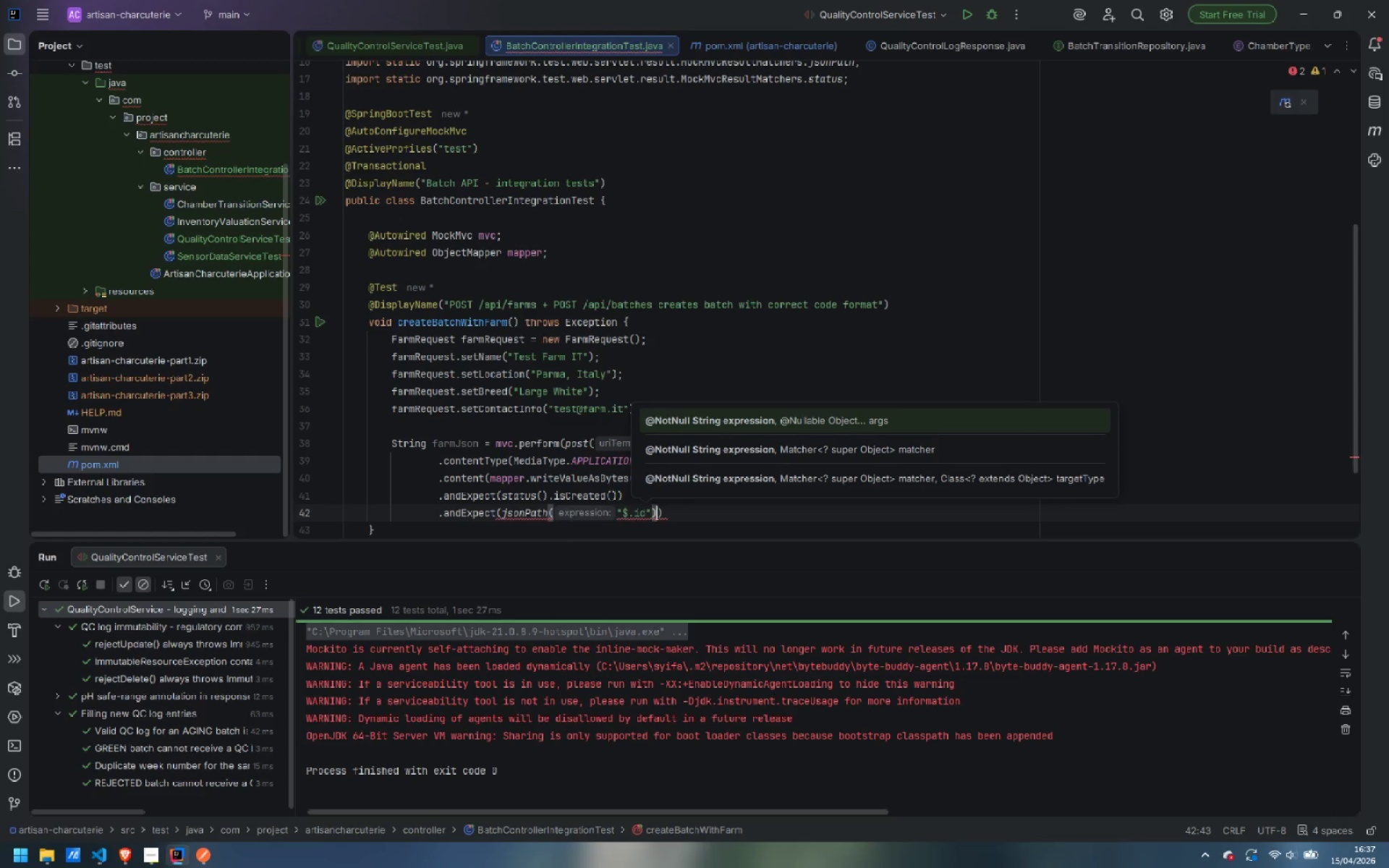 
key(ArrowRight)
 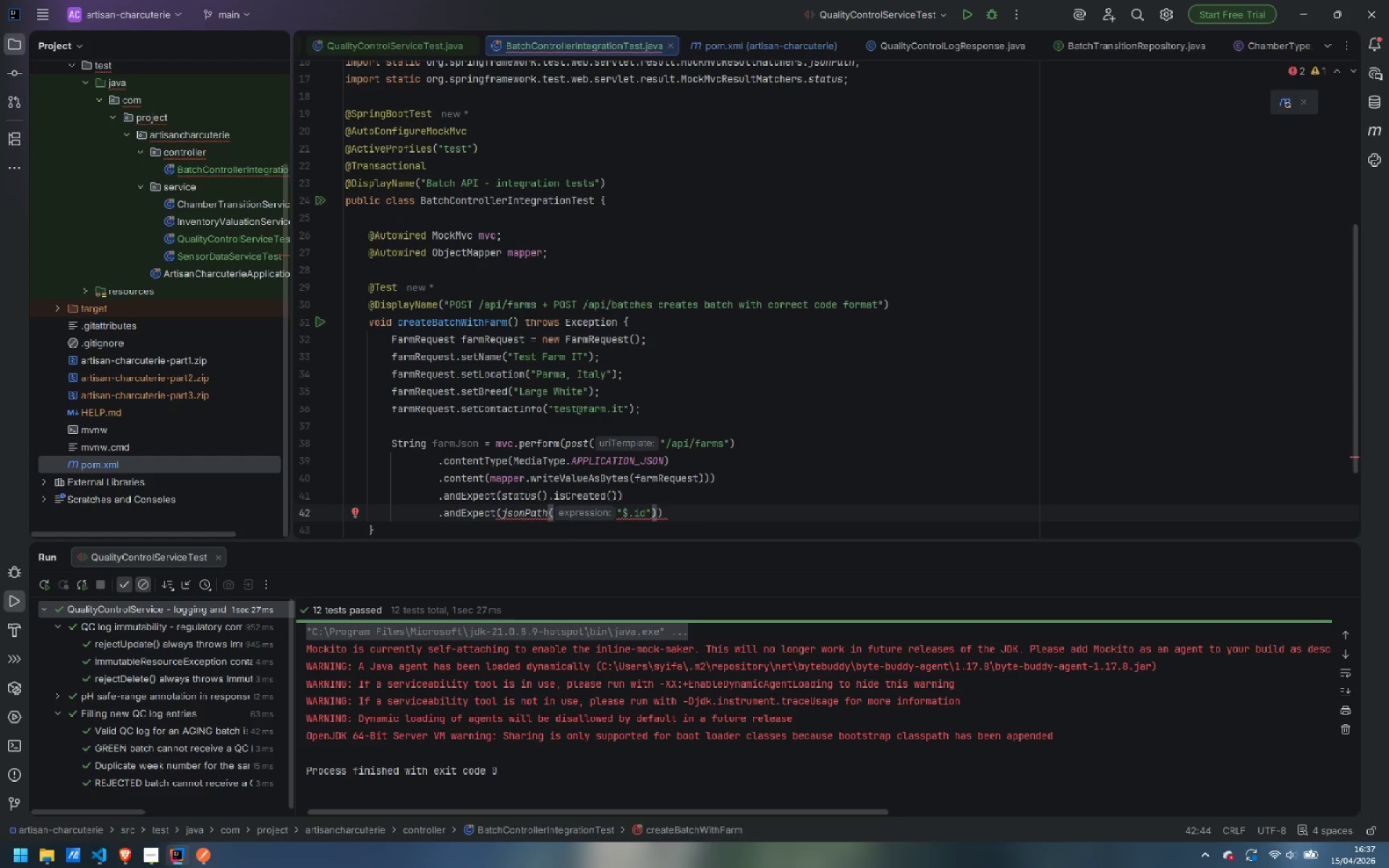 
type(.isNu)
 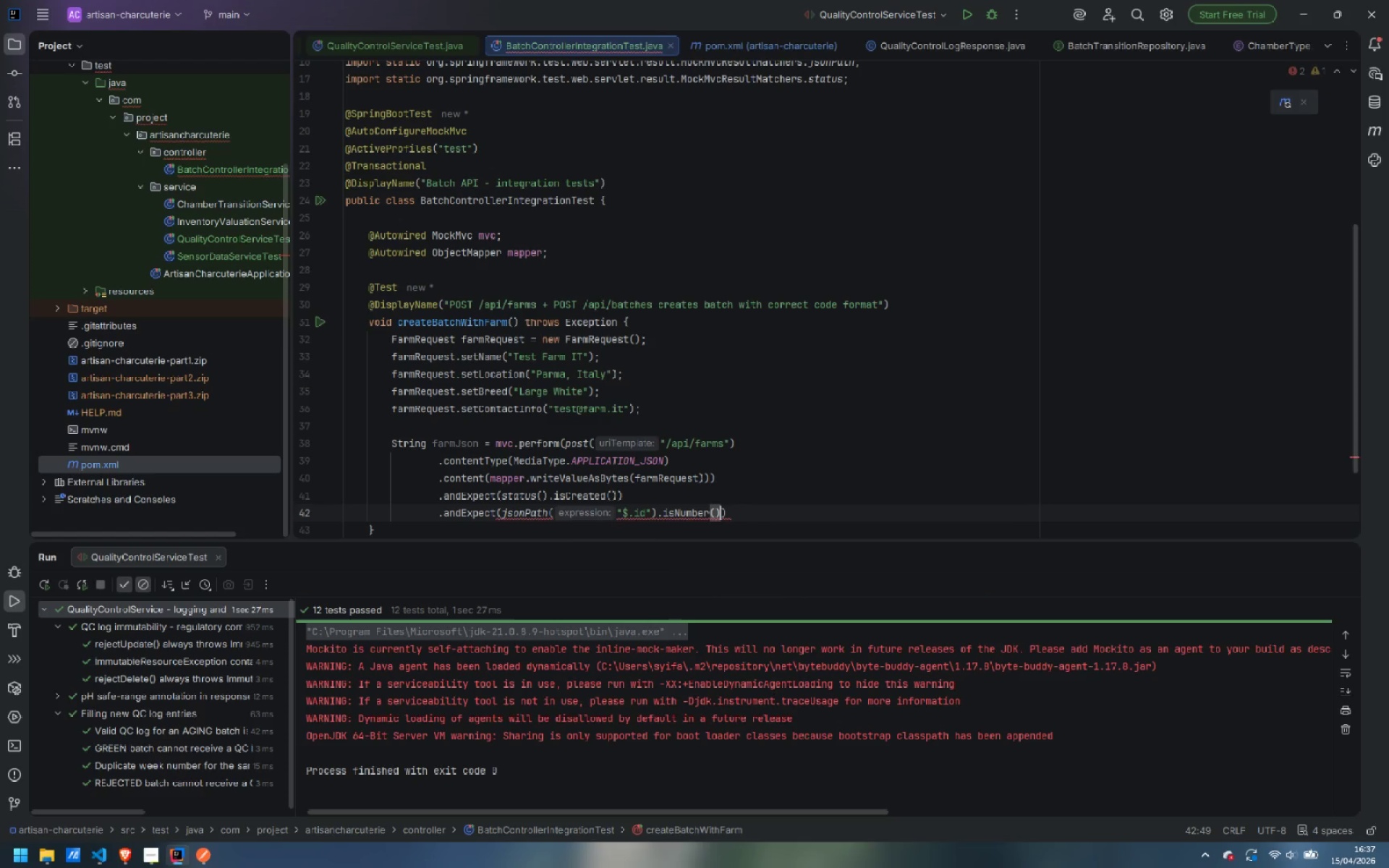 
key(Enter)
 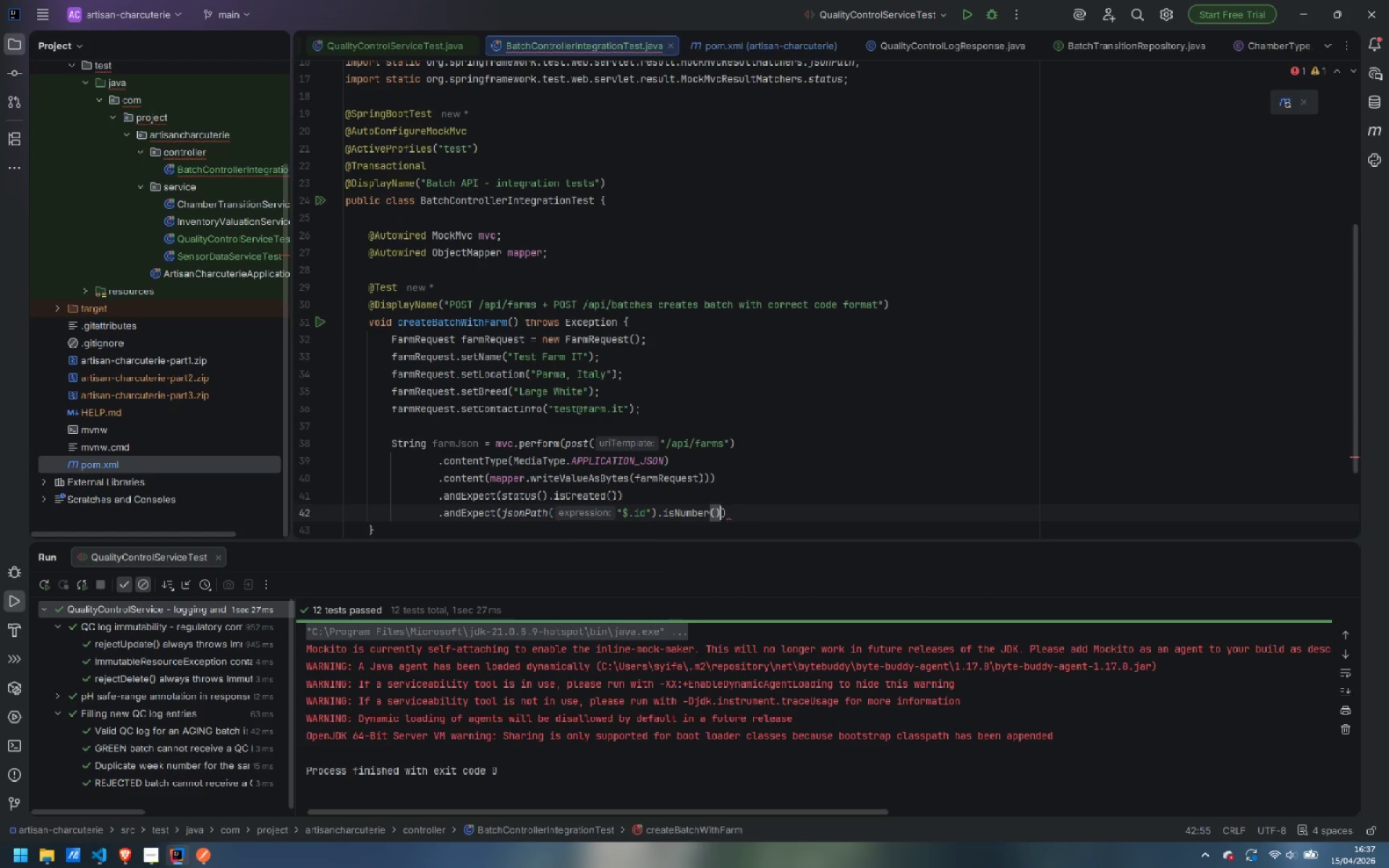 
key(ArrowRight)
 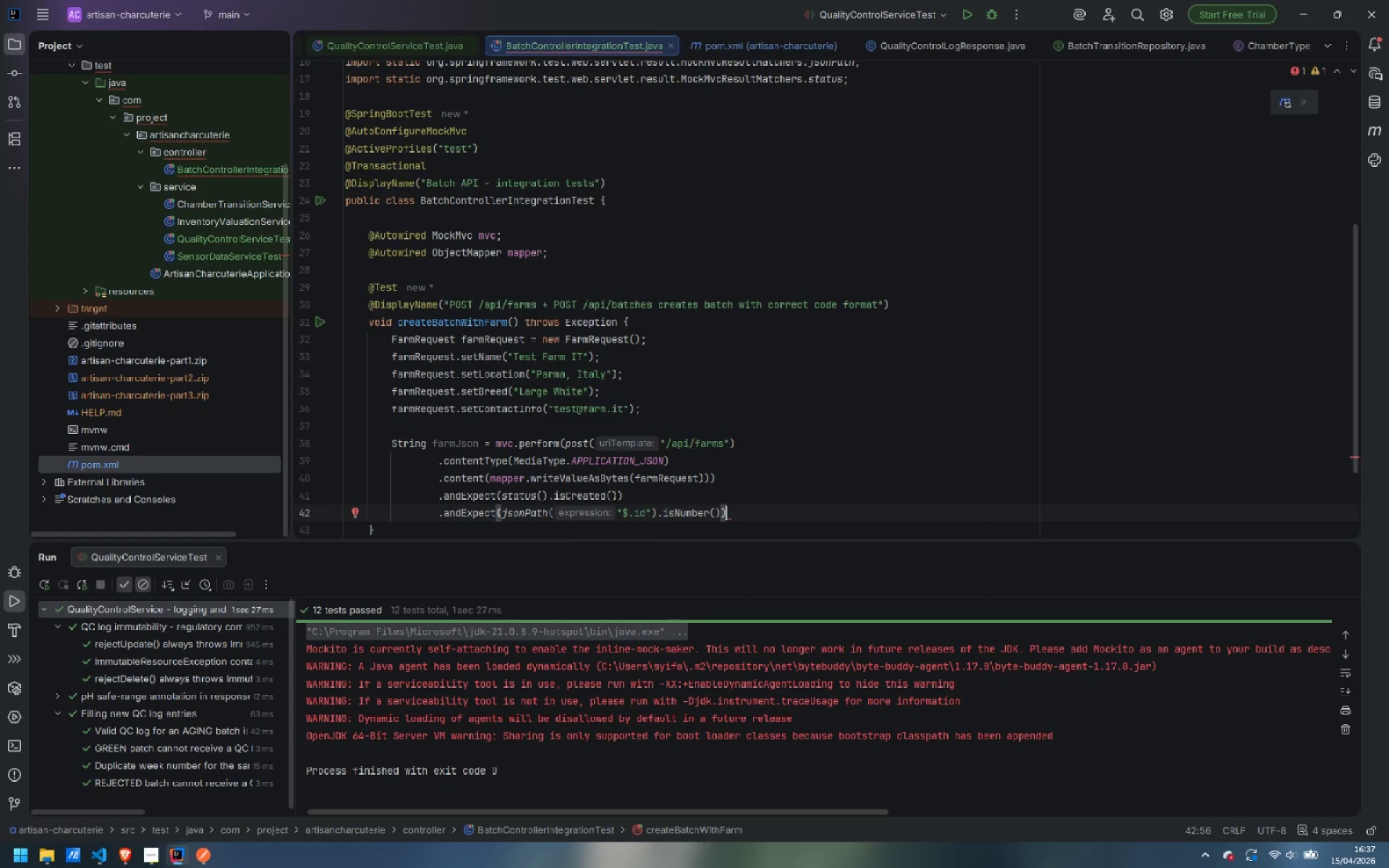 
key(Enter)
 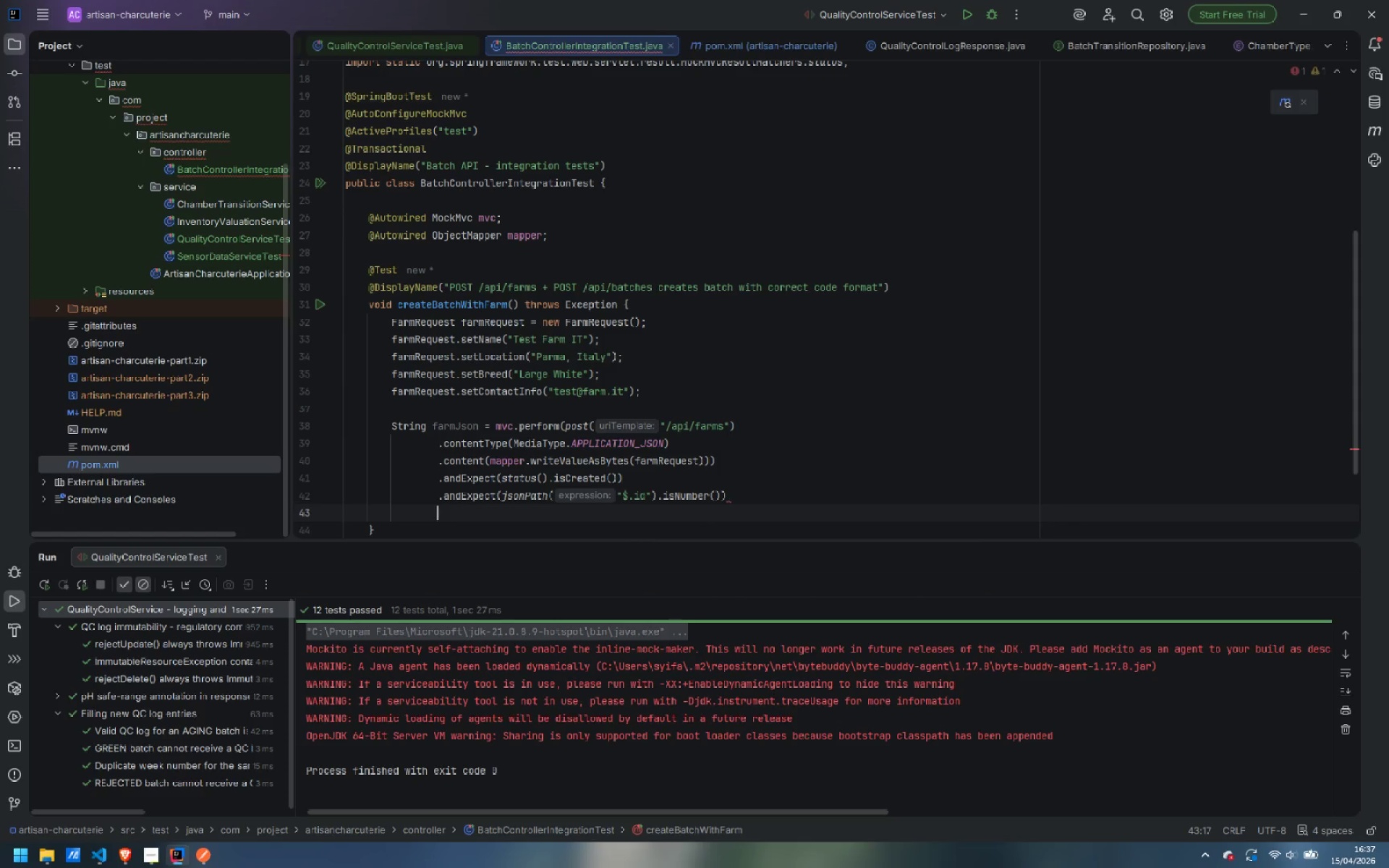 
type(.ad)
key(Backspace)
type(ndRe)
 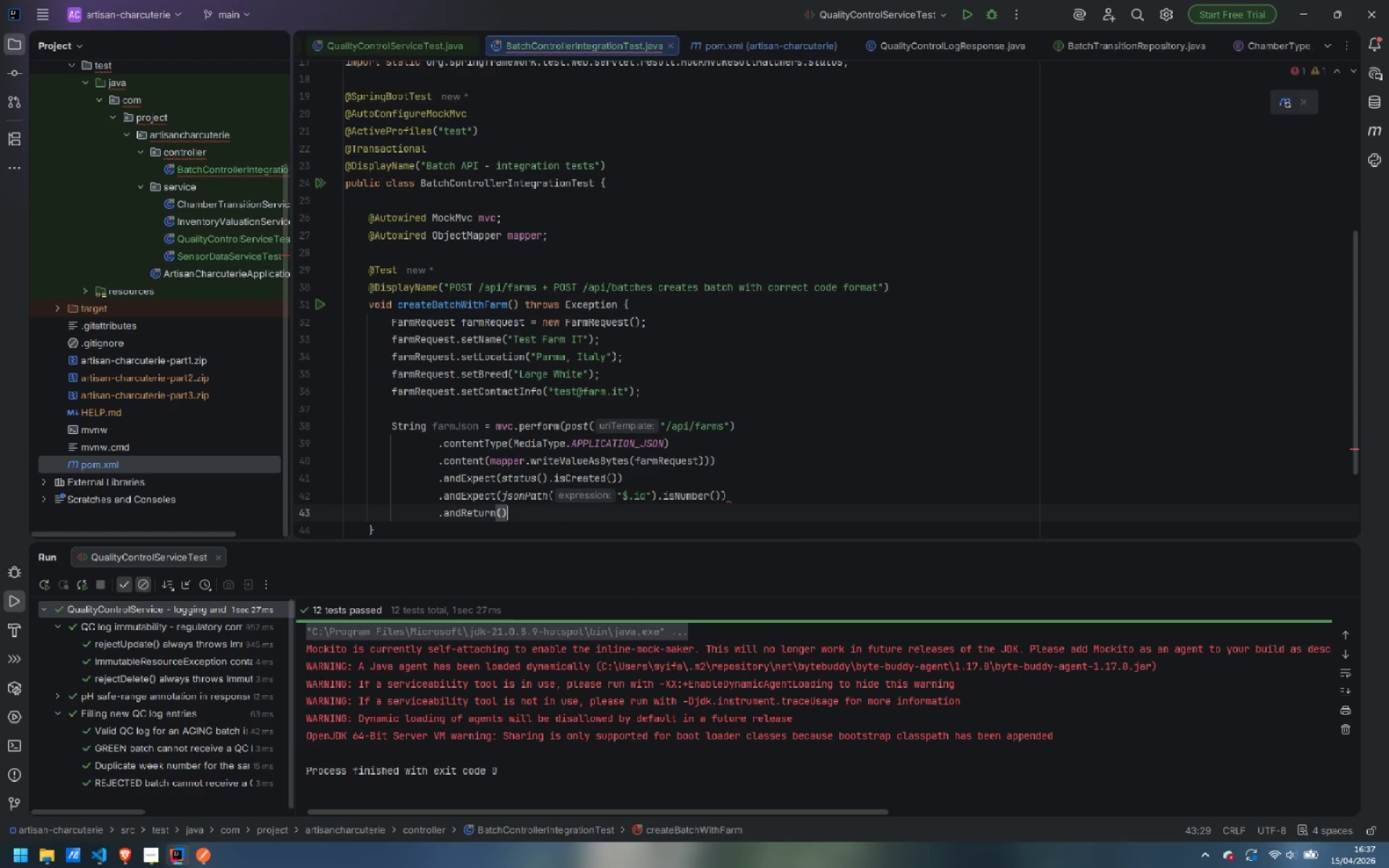 
 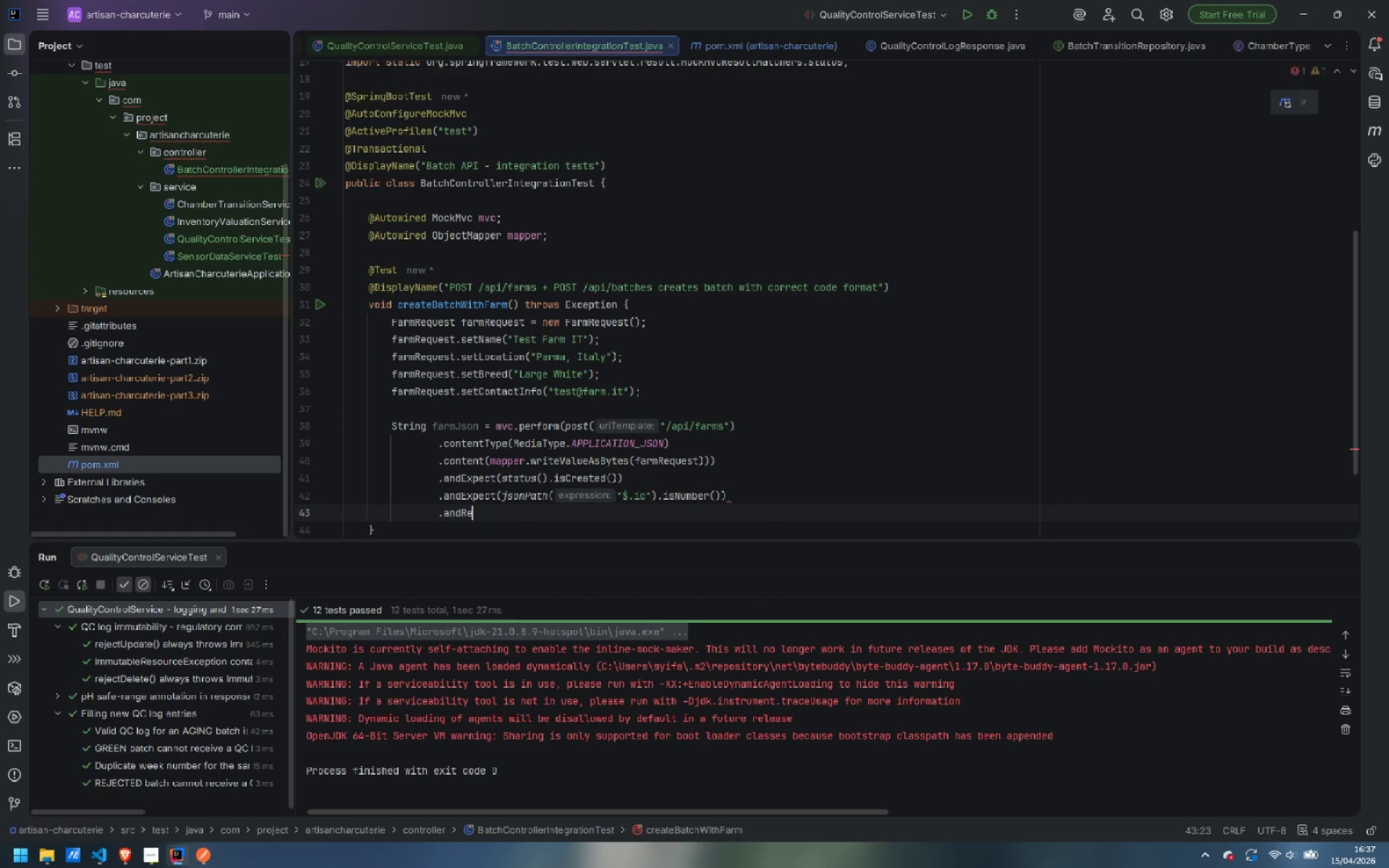 
key(Enter)
 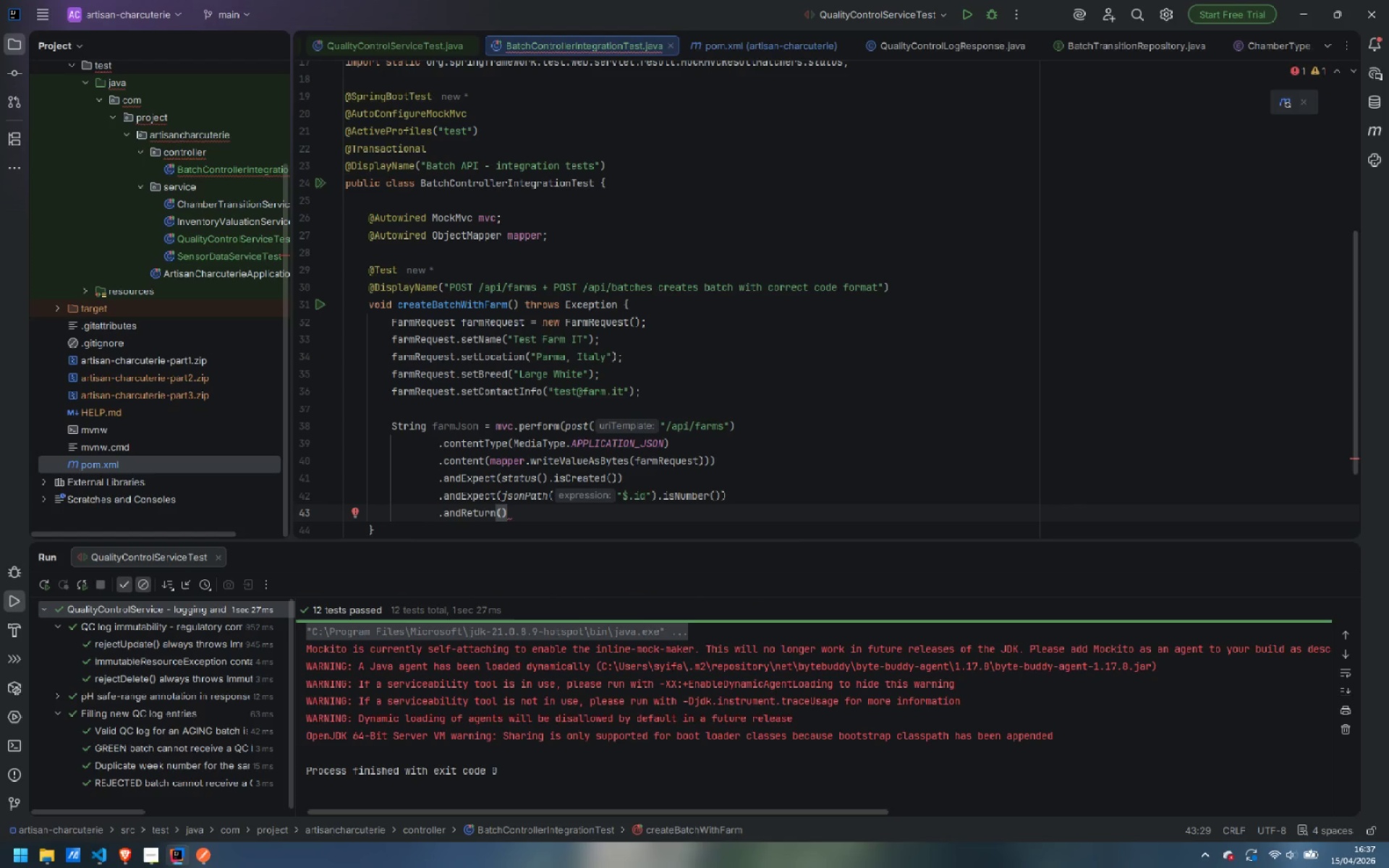 
type(.getRe)
 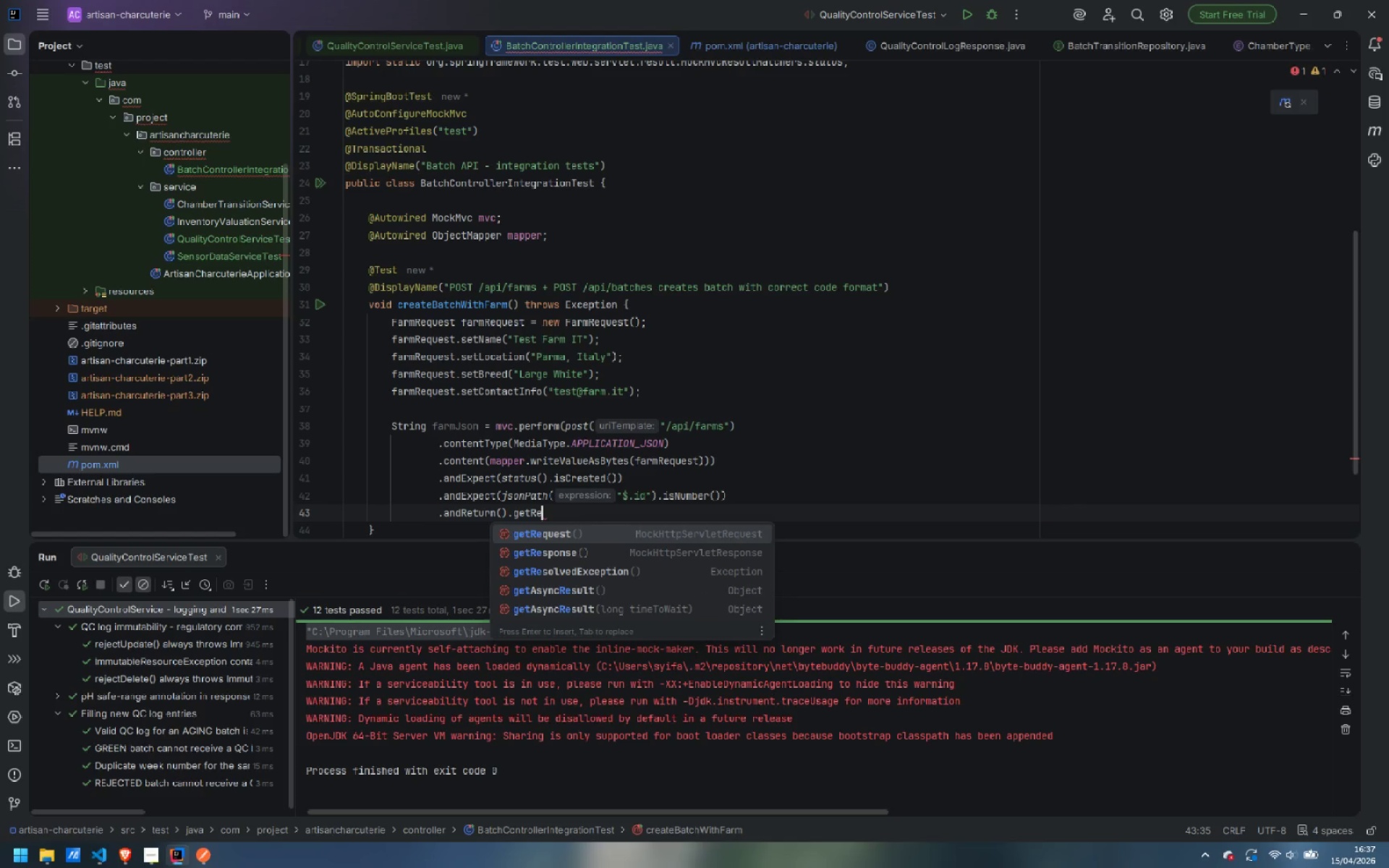 
key(ArrowDown)
 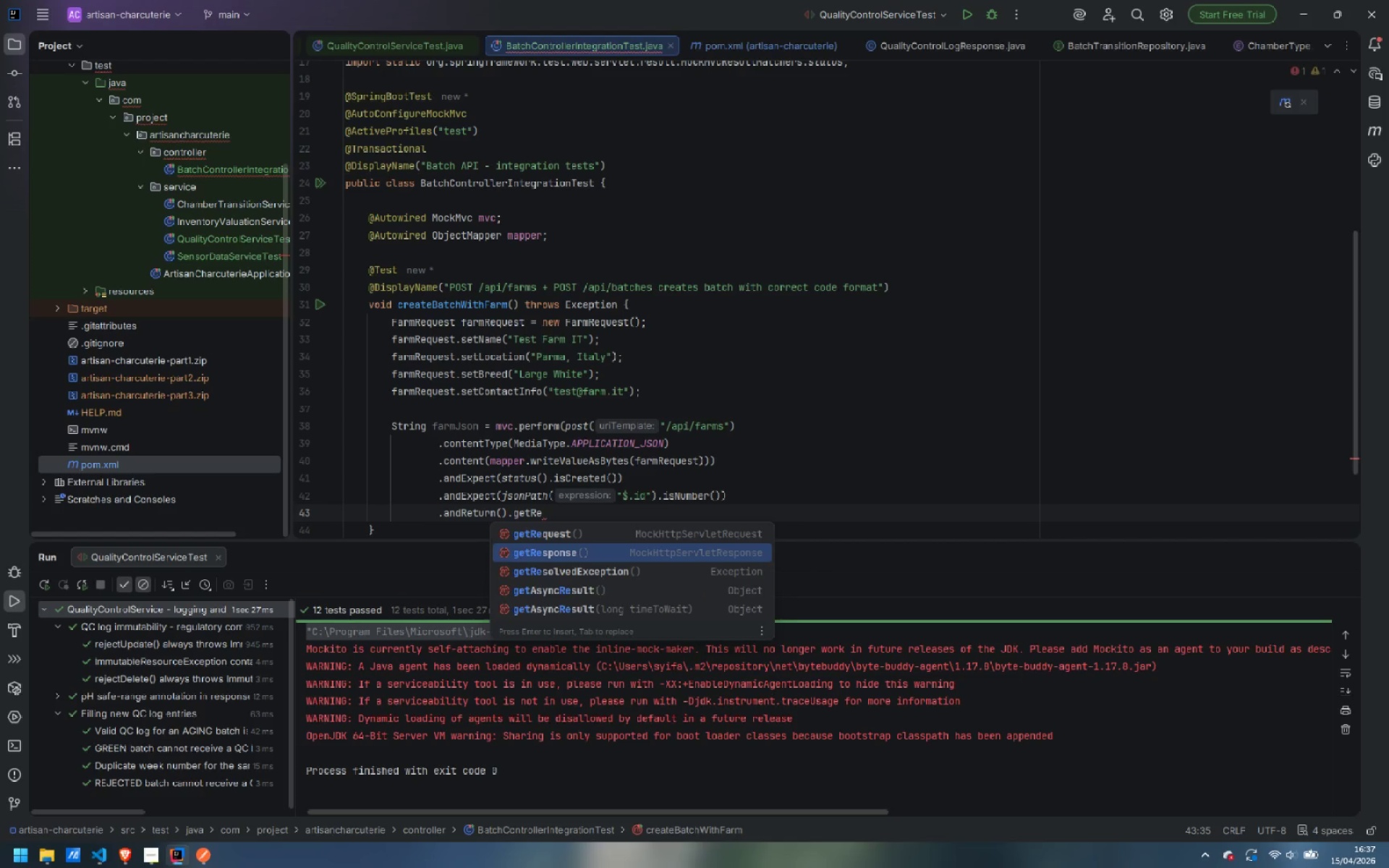 
key(Enter)
 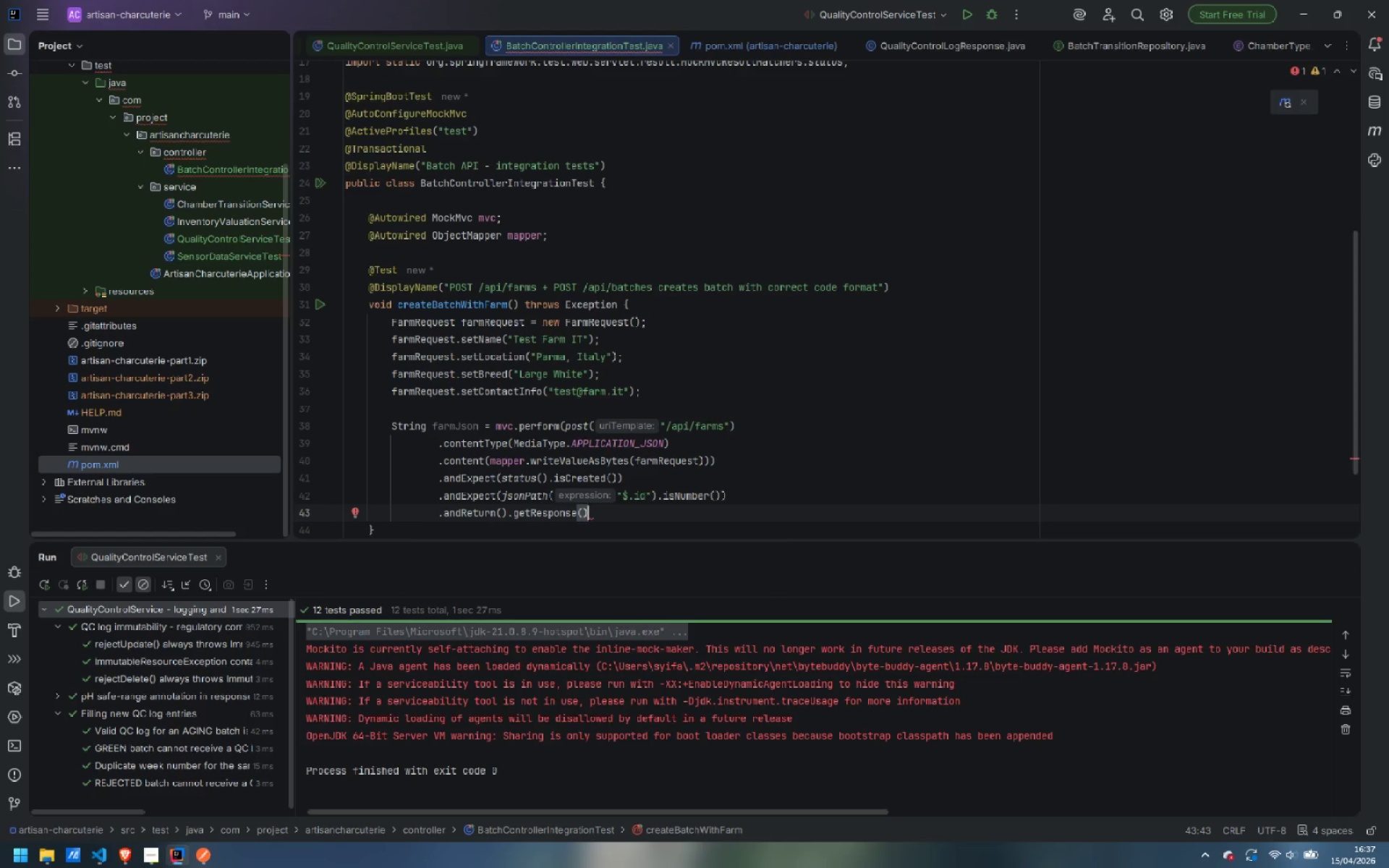 
type(.getConte)
 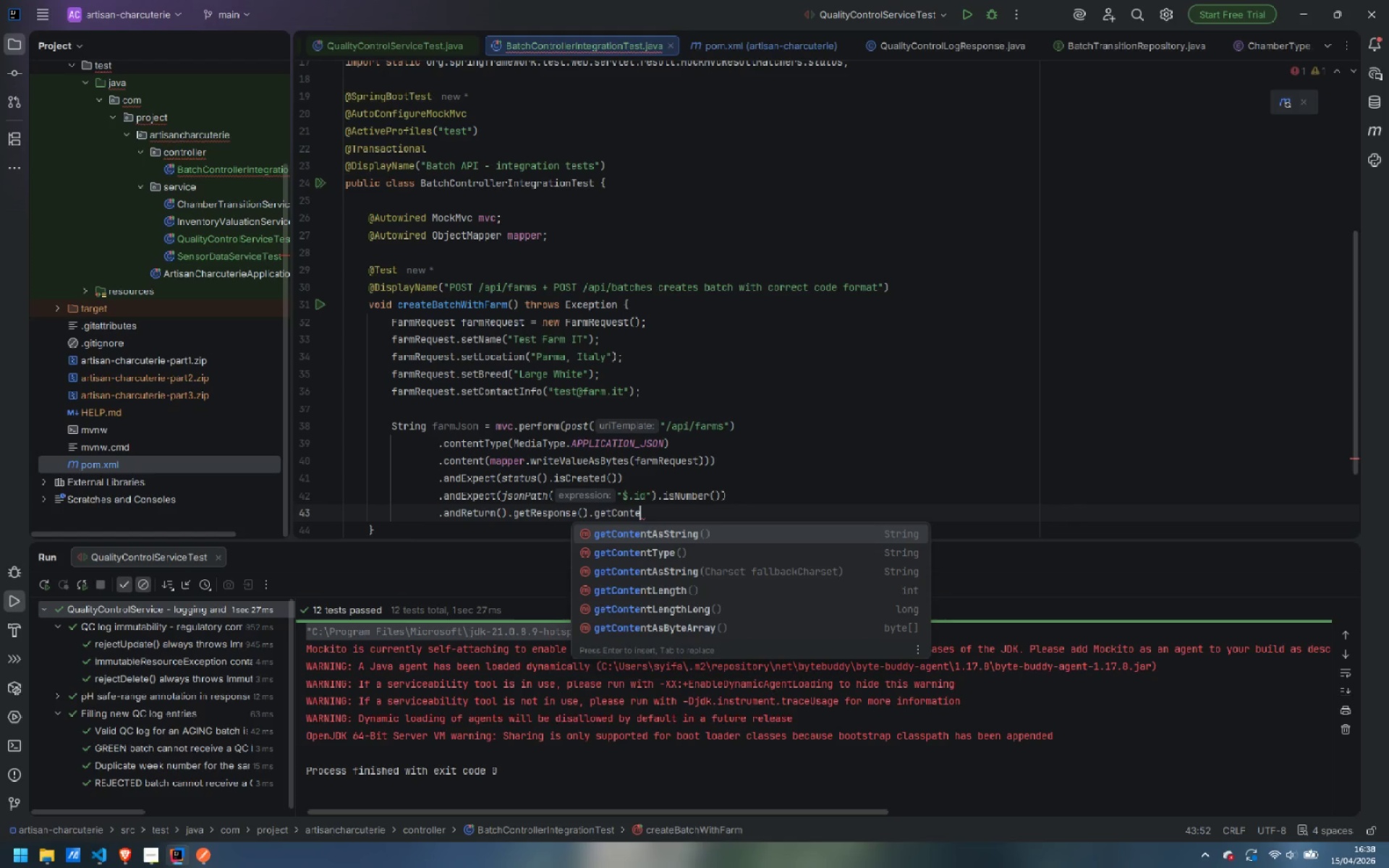 
key(Enter)
 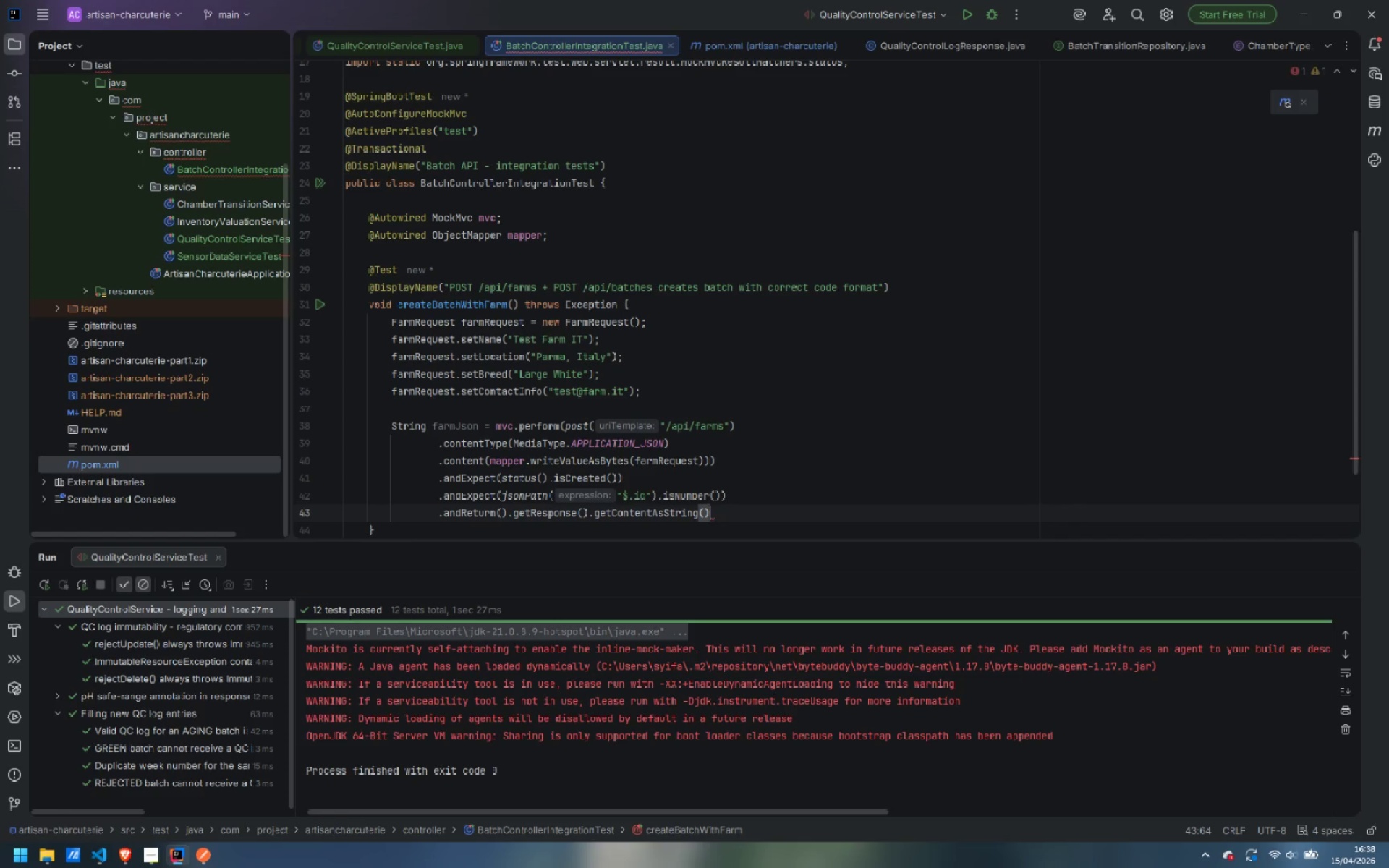 
key(Semicolon)
 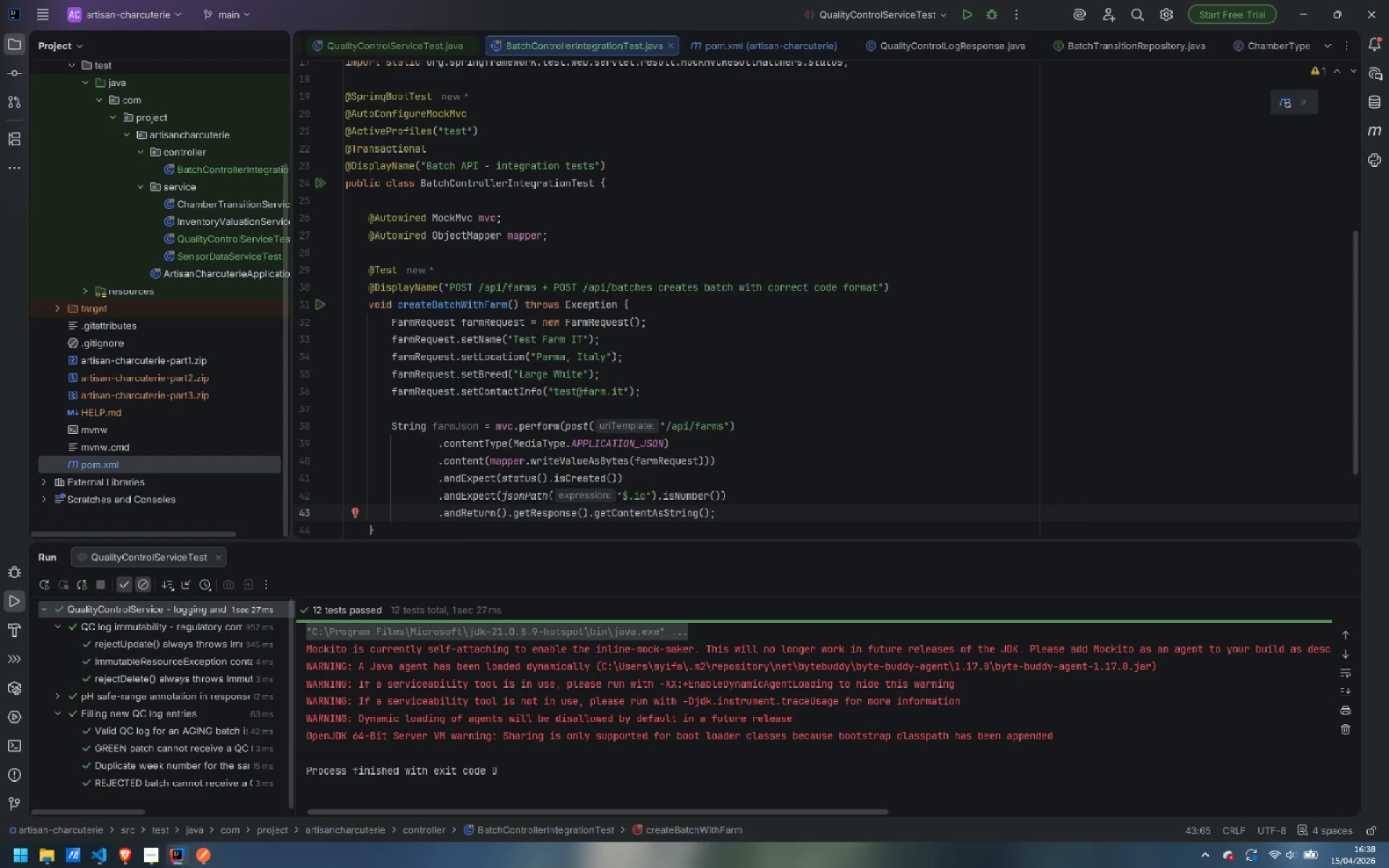 
key(Enter)
 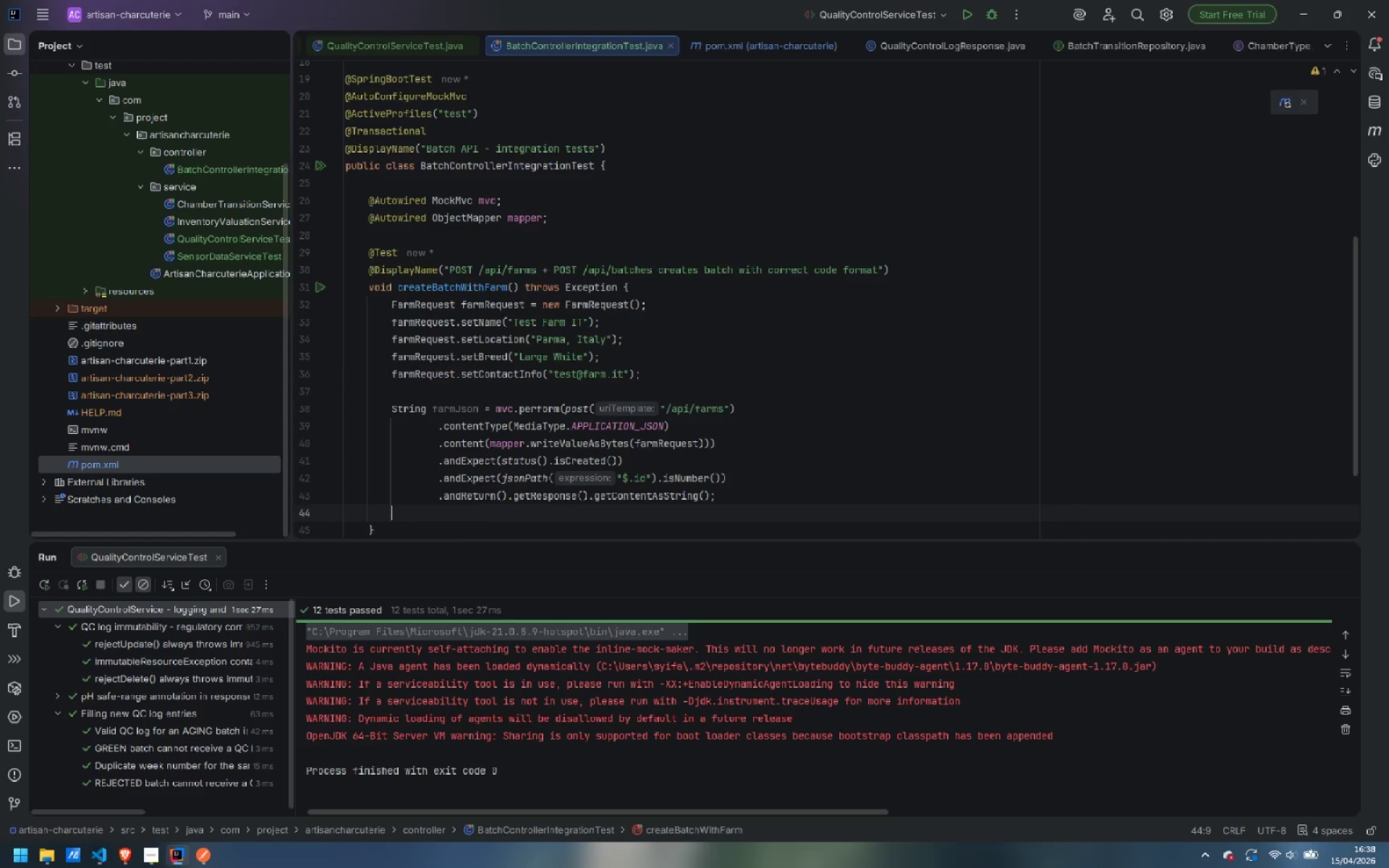 
key(Enter)
 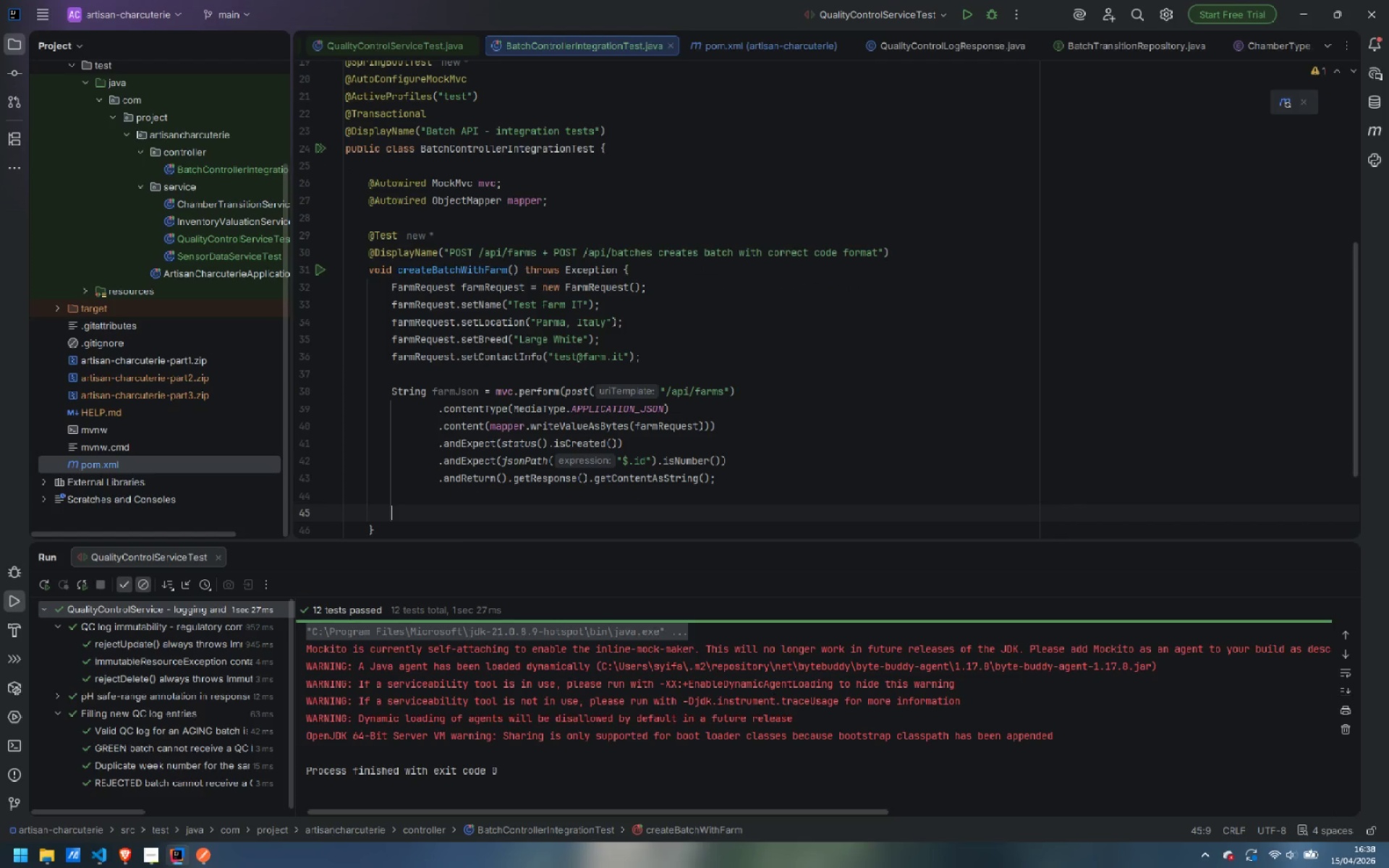 
type(Long farmId = mapp)
 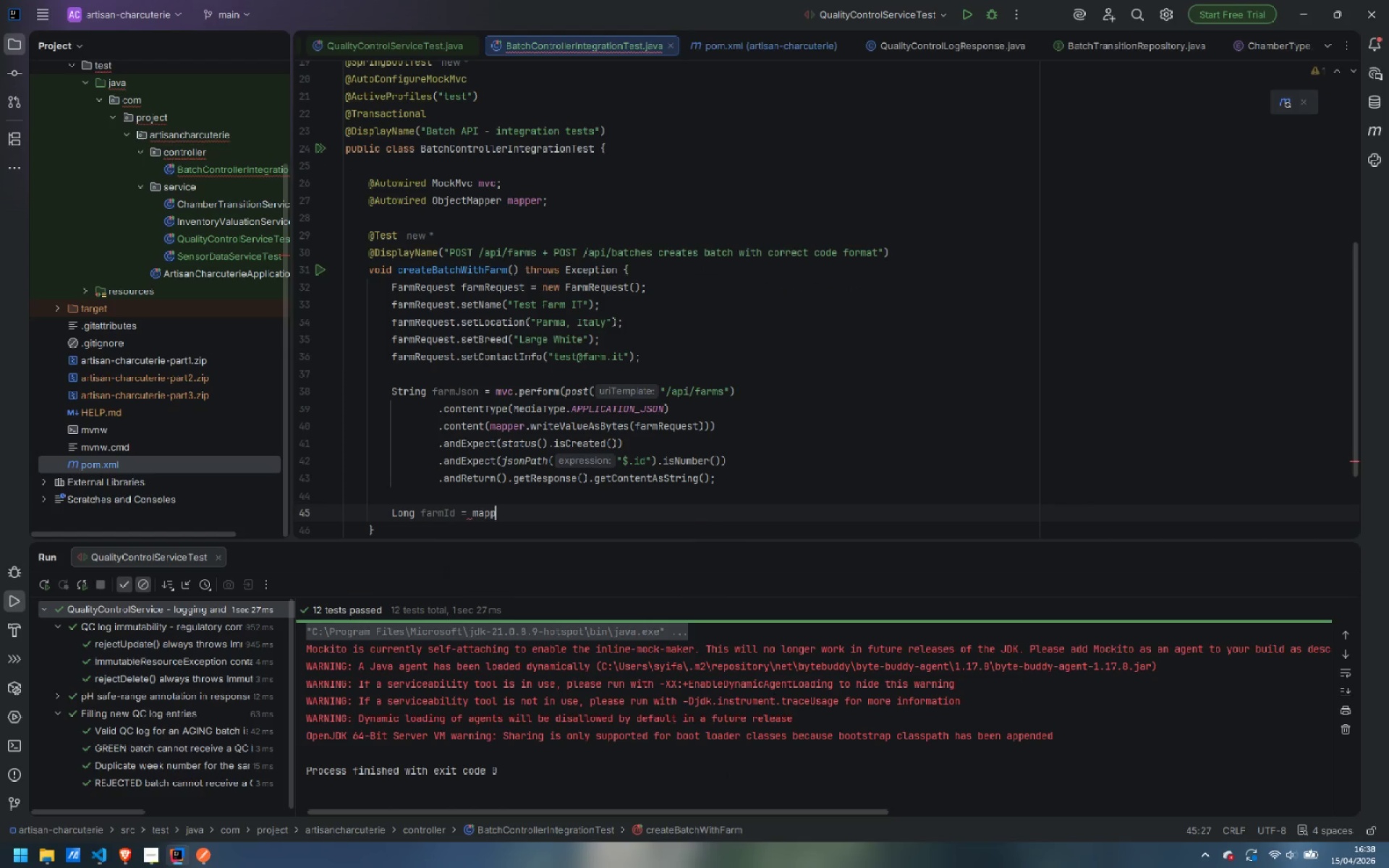 
key(Enter)
 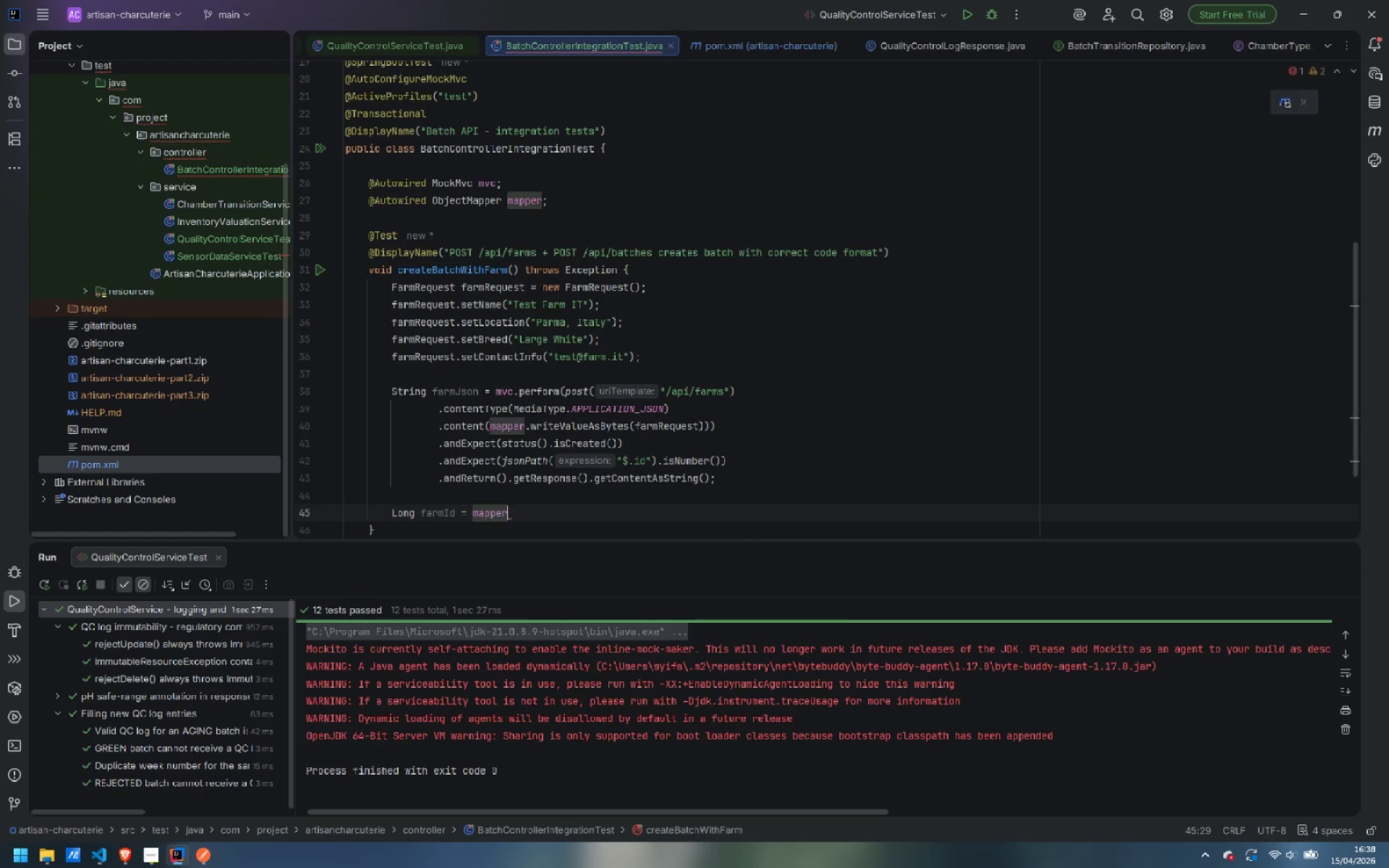 
type(.rea)
 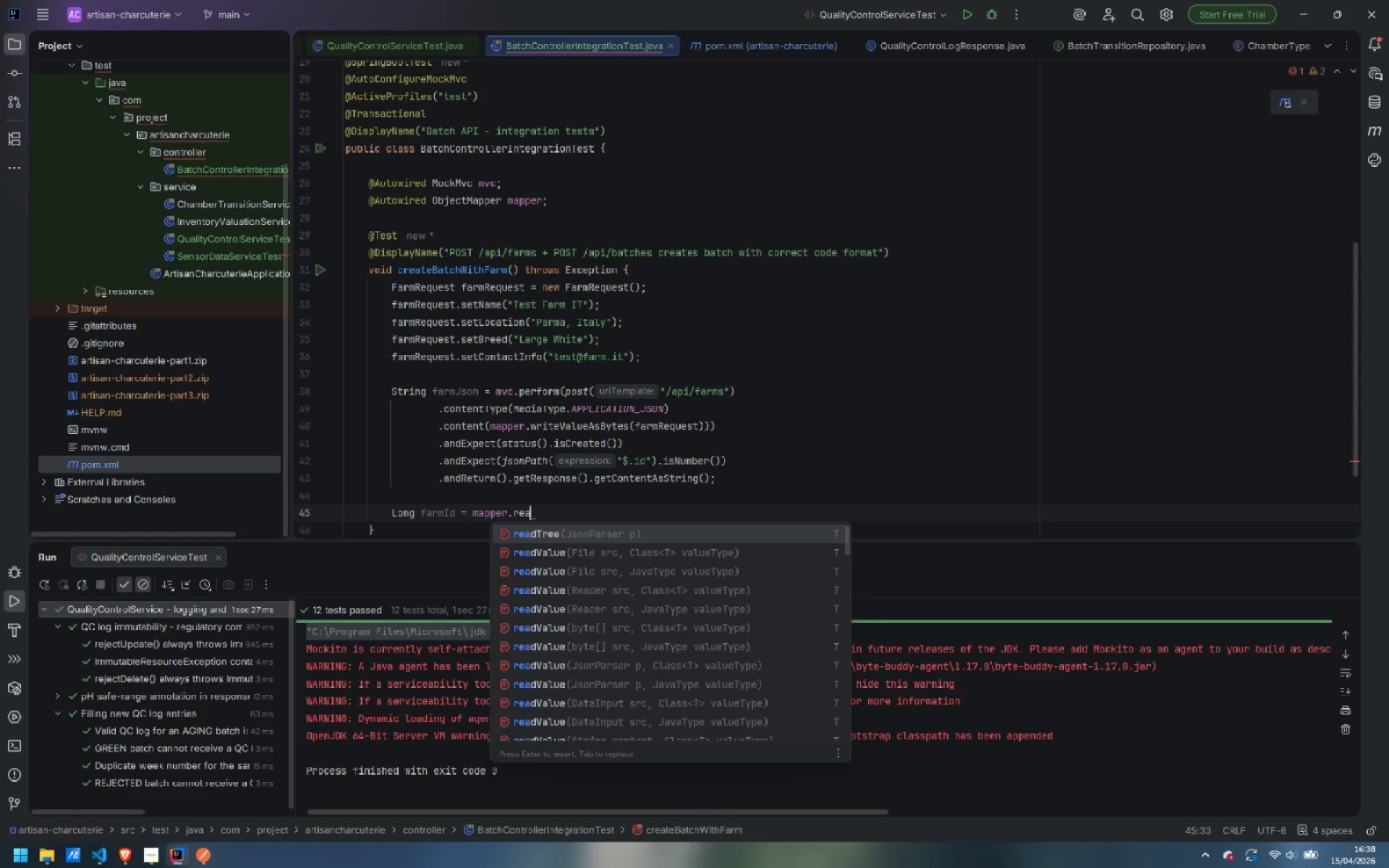 
key(Enter)
 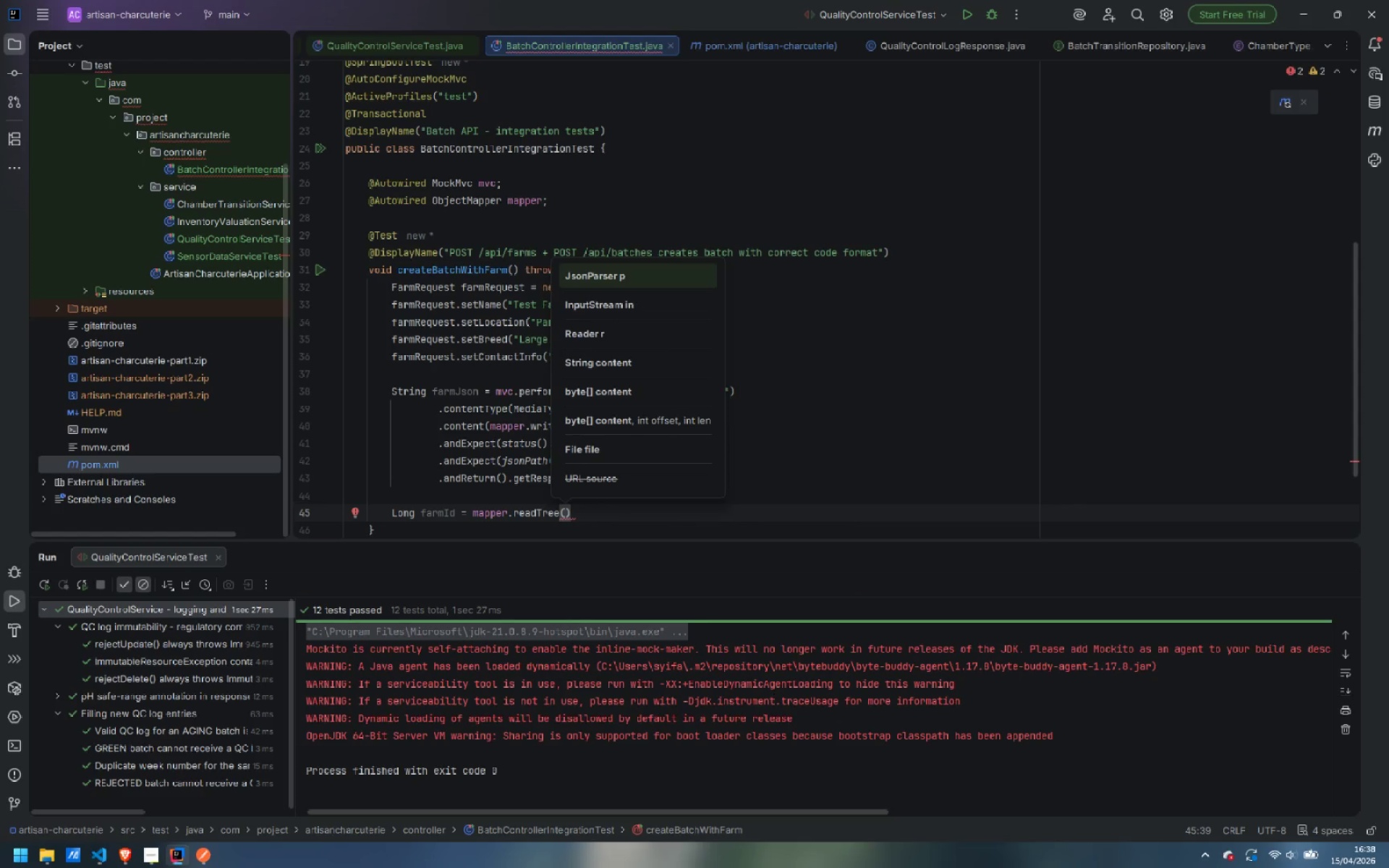 
type(farm)
 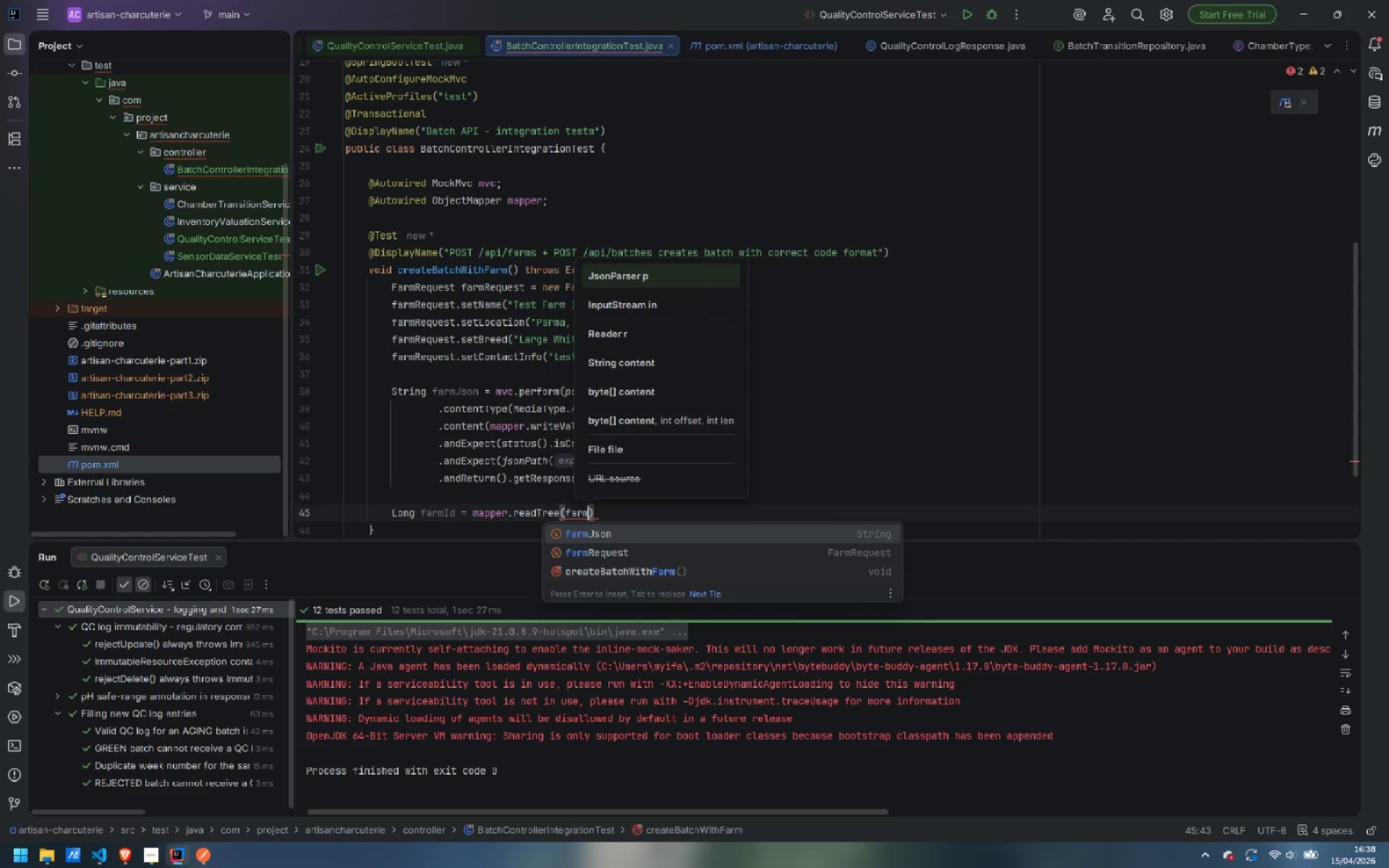 
key(Enter)
 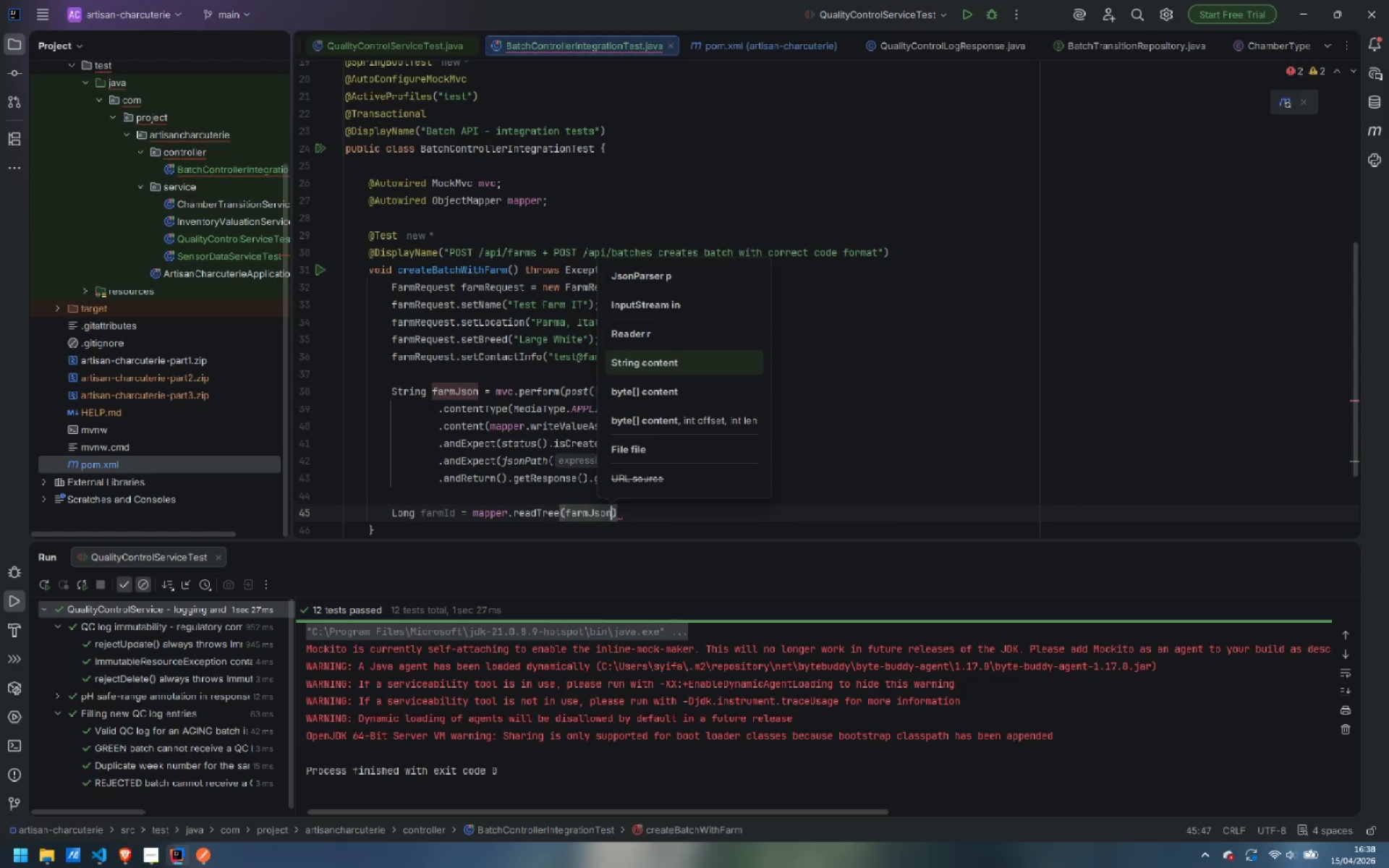 
key(ArrowRight)
 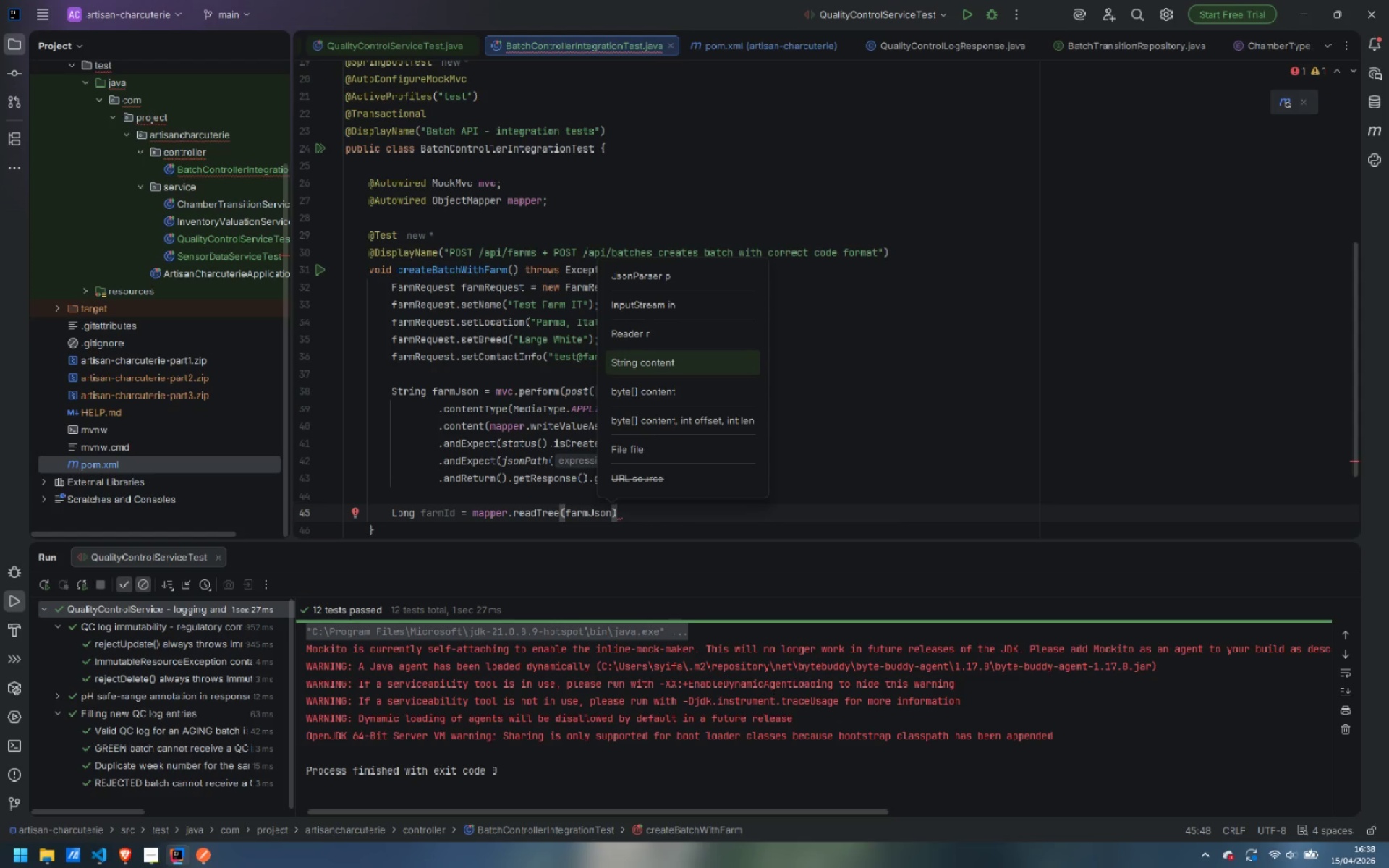 
type(.get)
 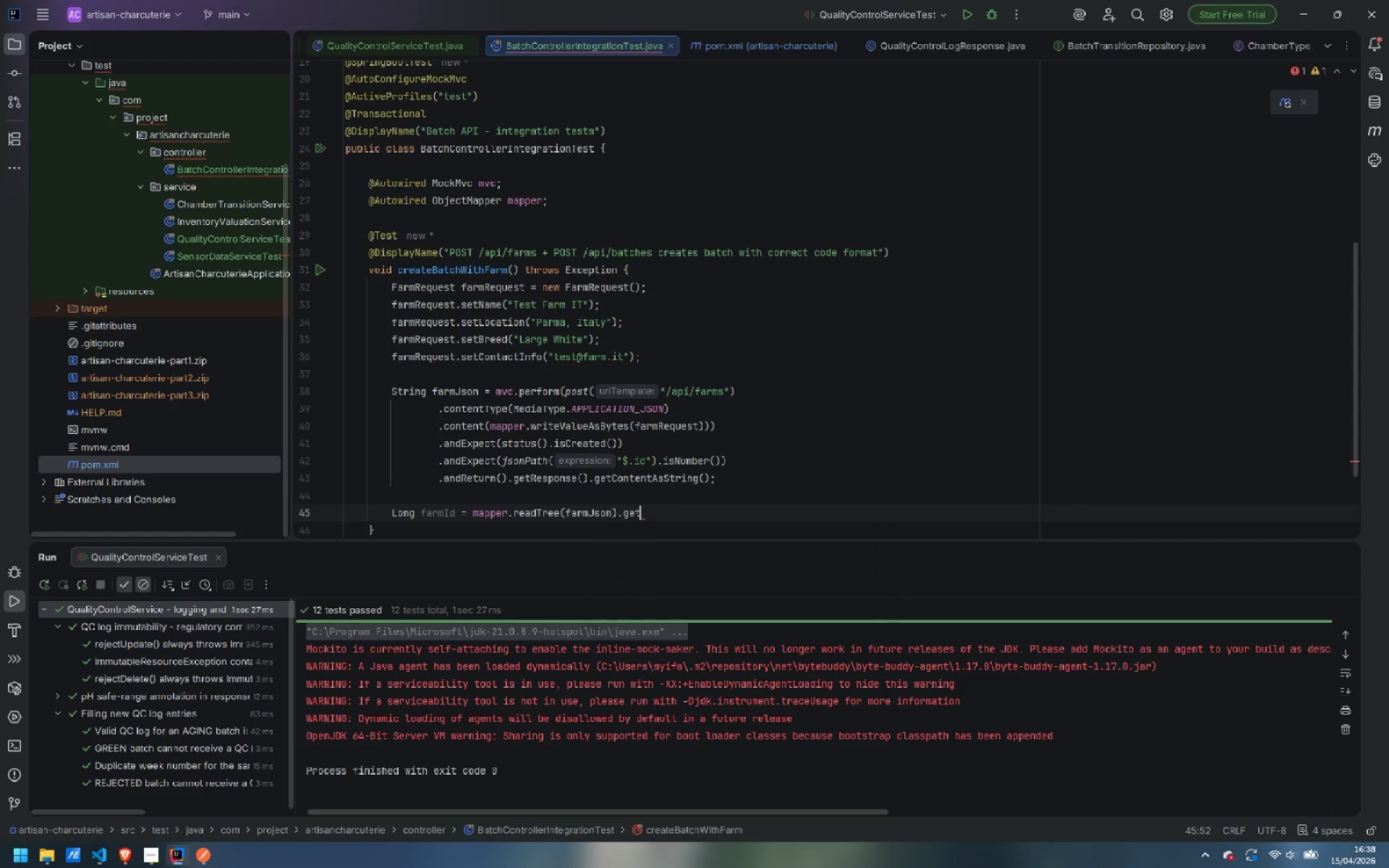 
key(Enter)
 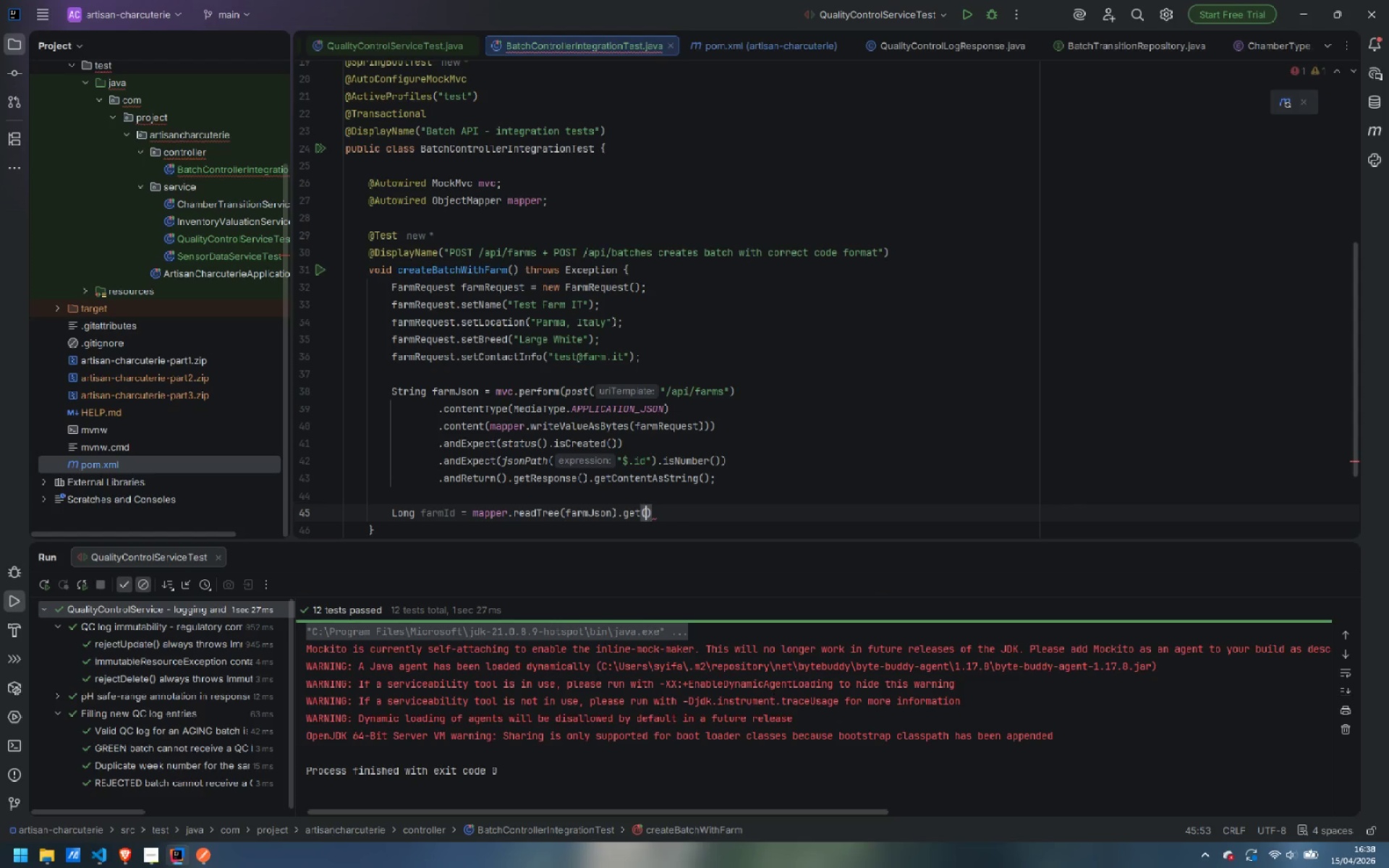 
type("id)
 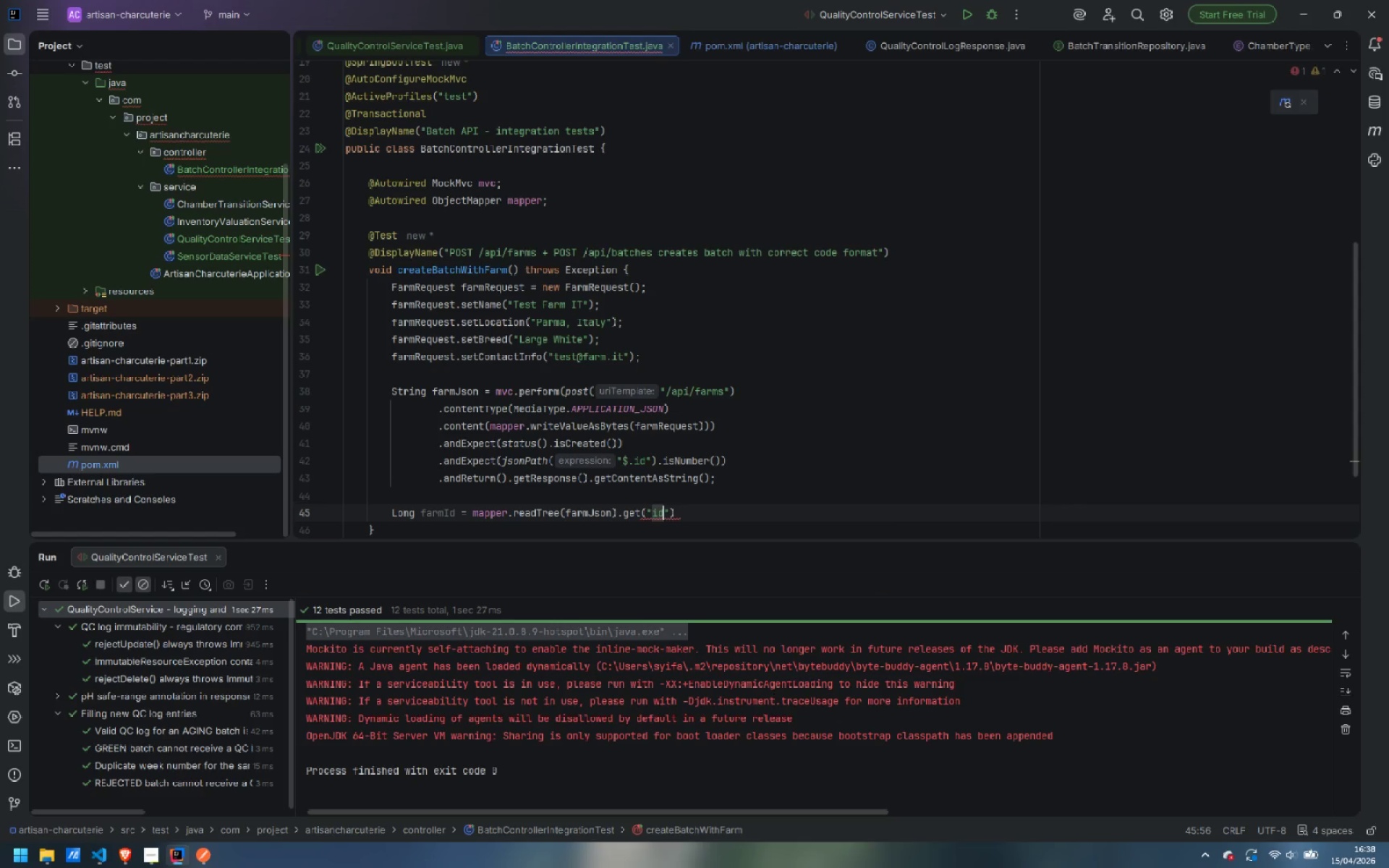 
key(ArrowRight)
 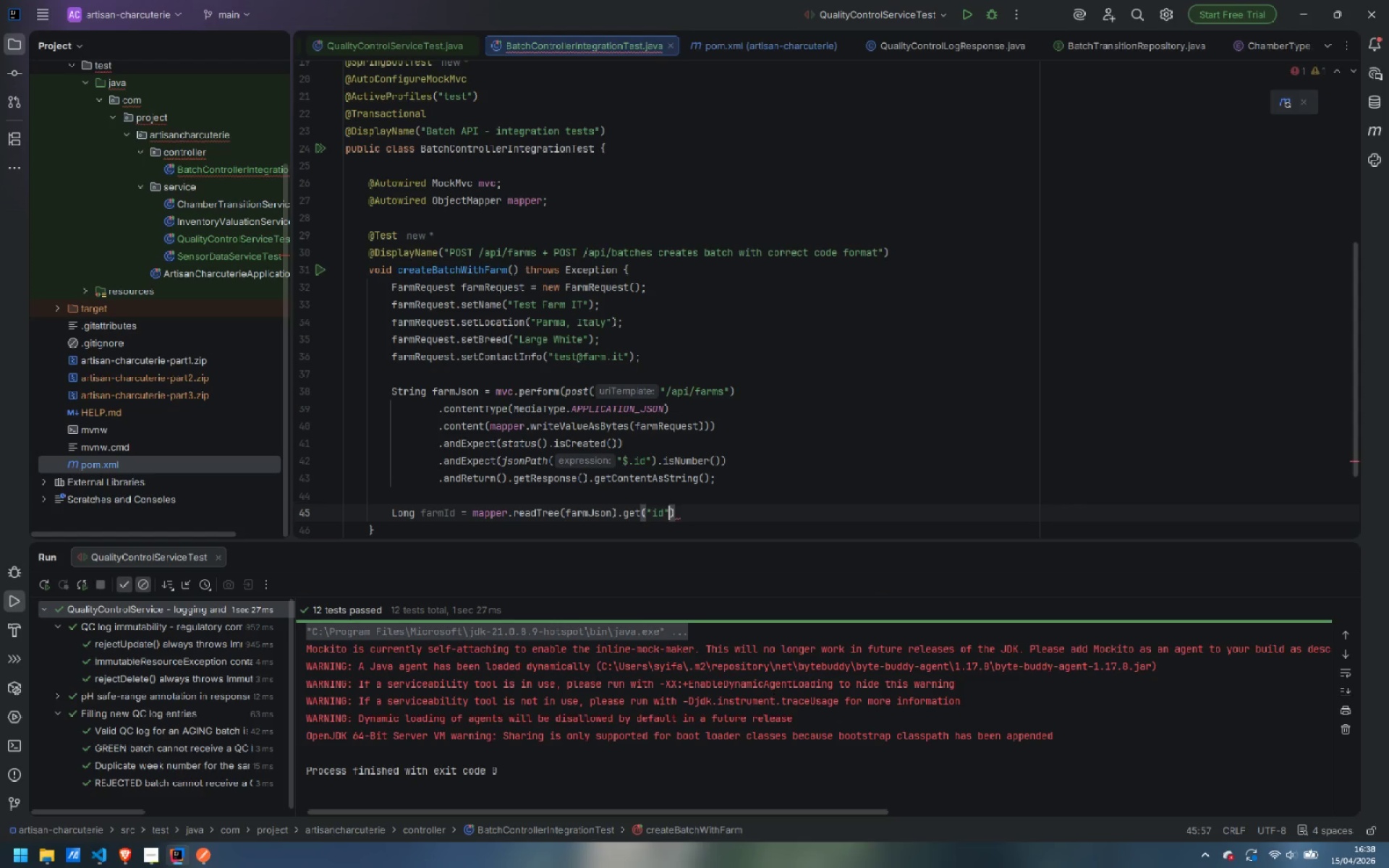 
key(ArrowRight)
 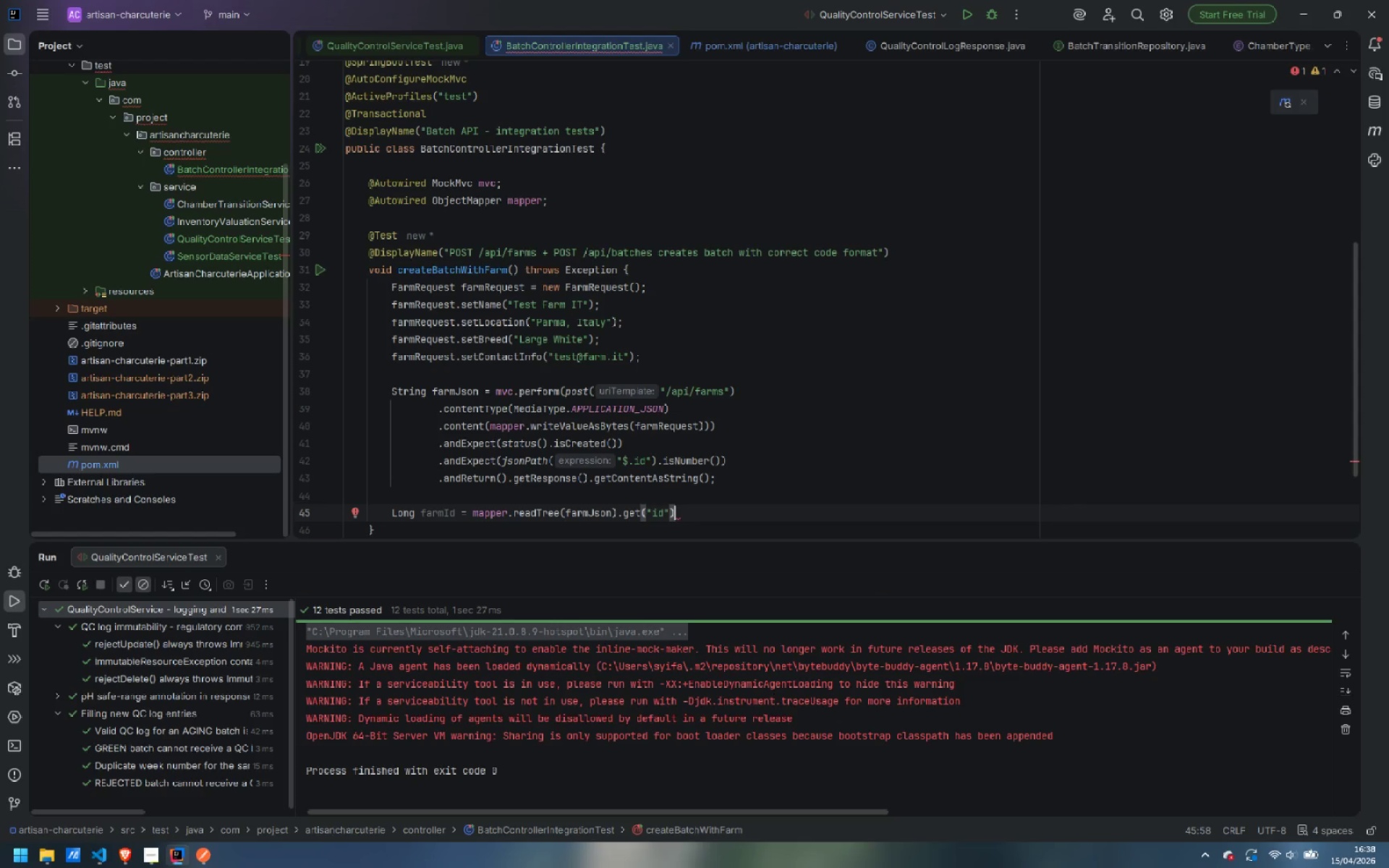 
type(.asLo)
 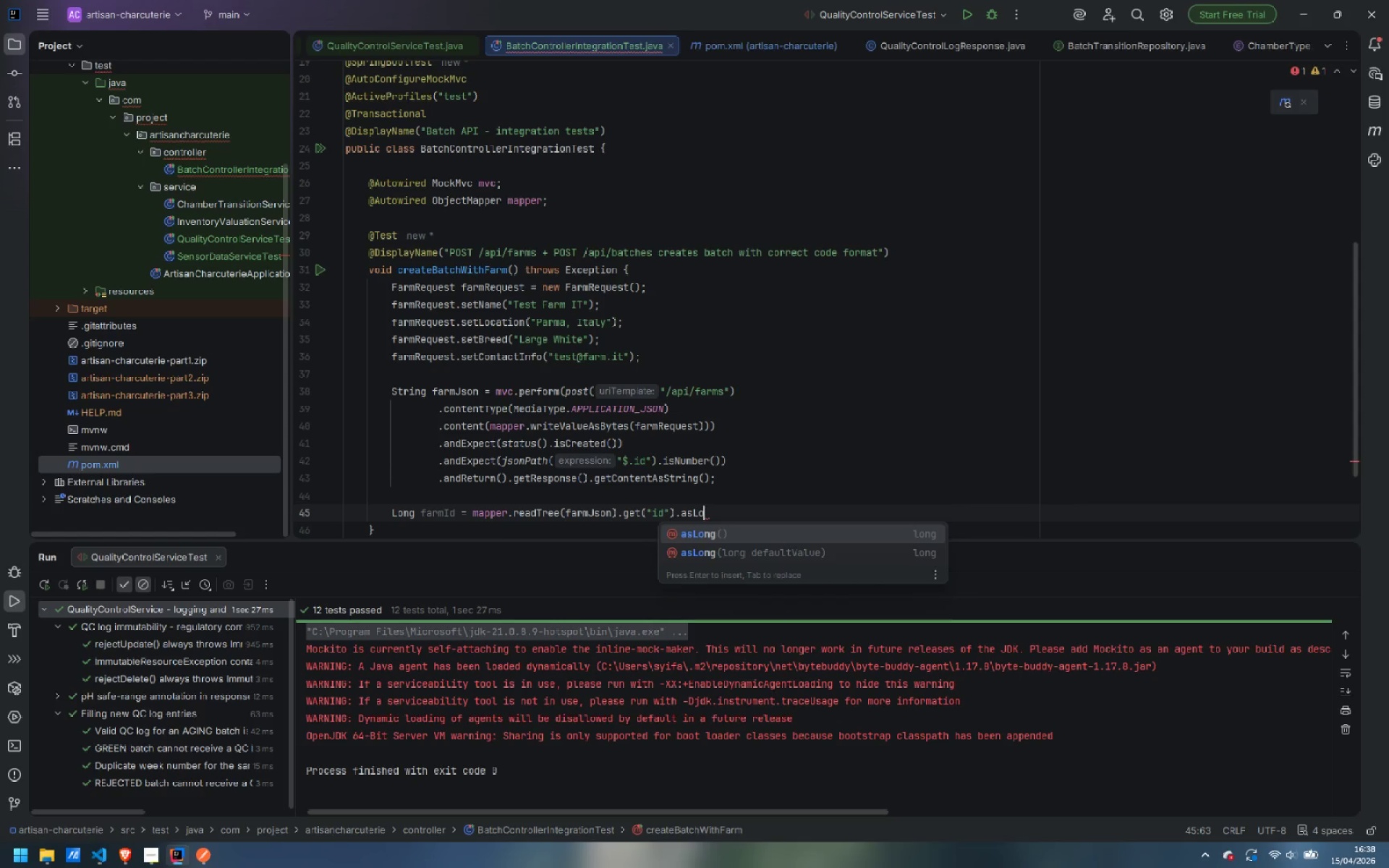 
key(Enter)
 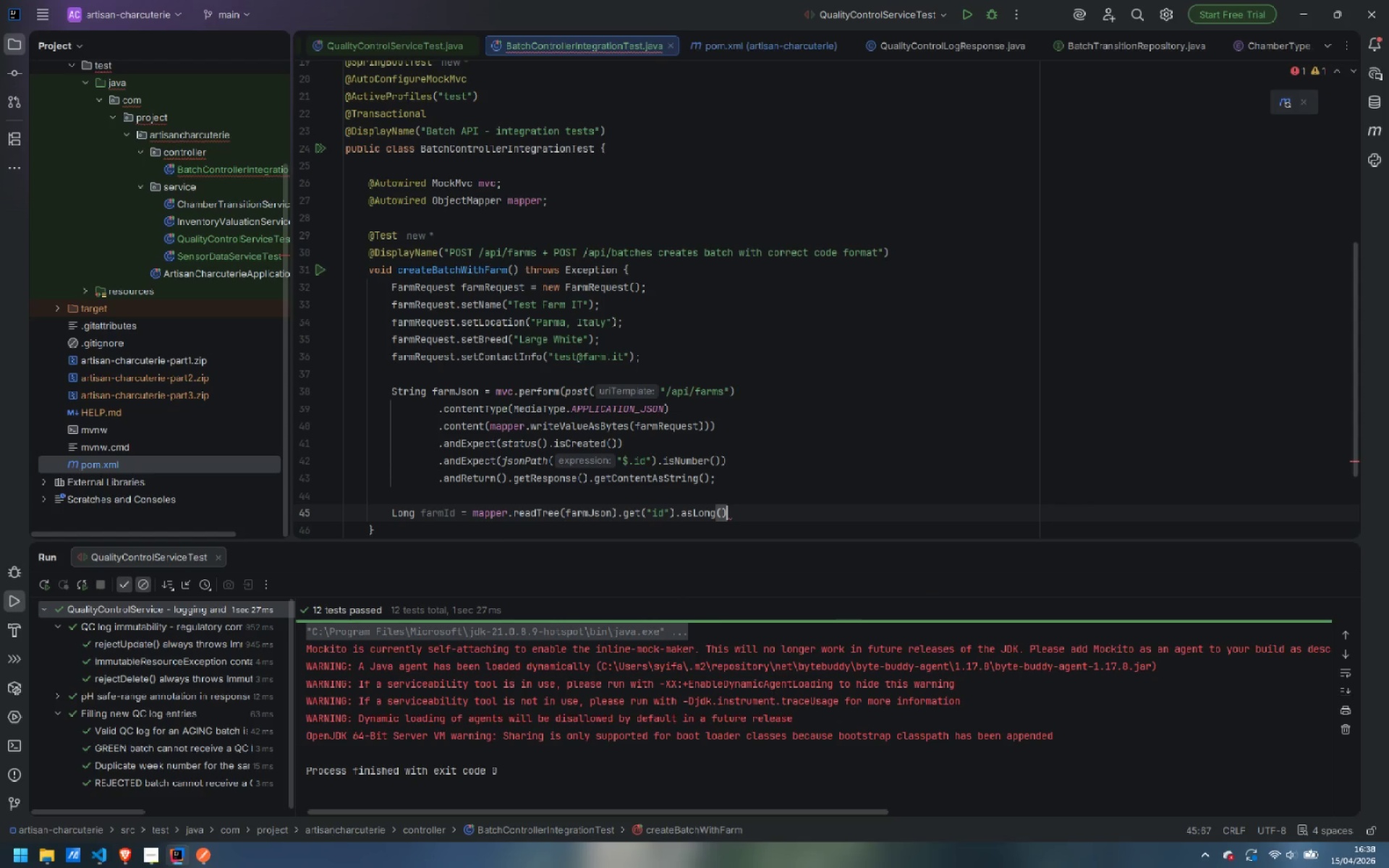 
key(Semicolon)
 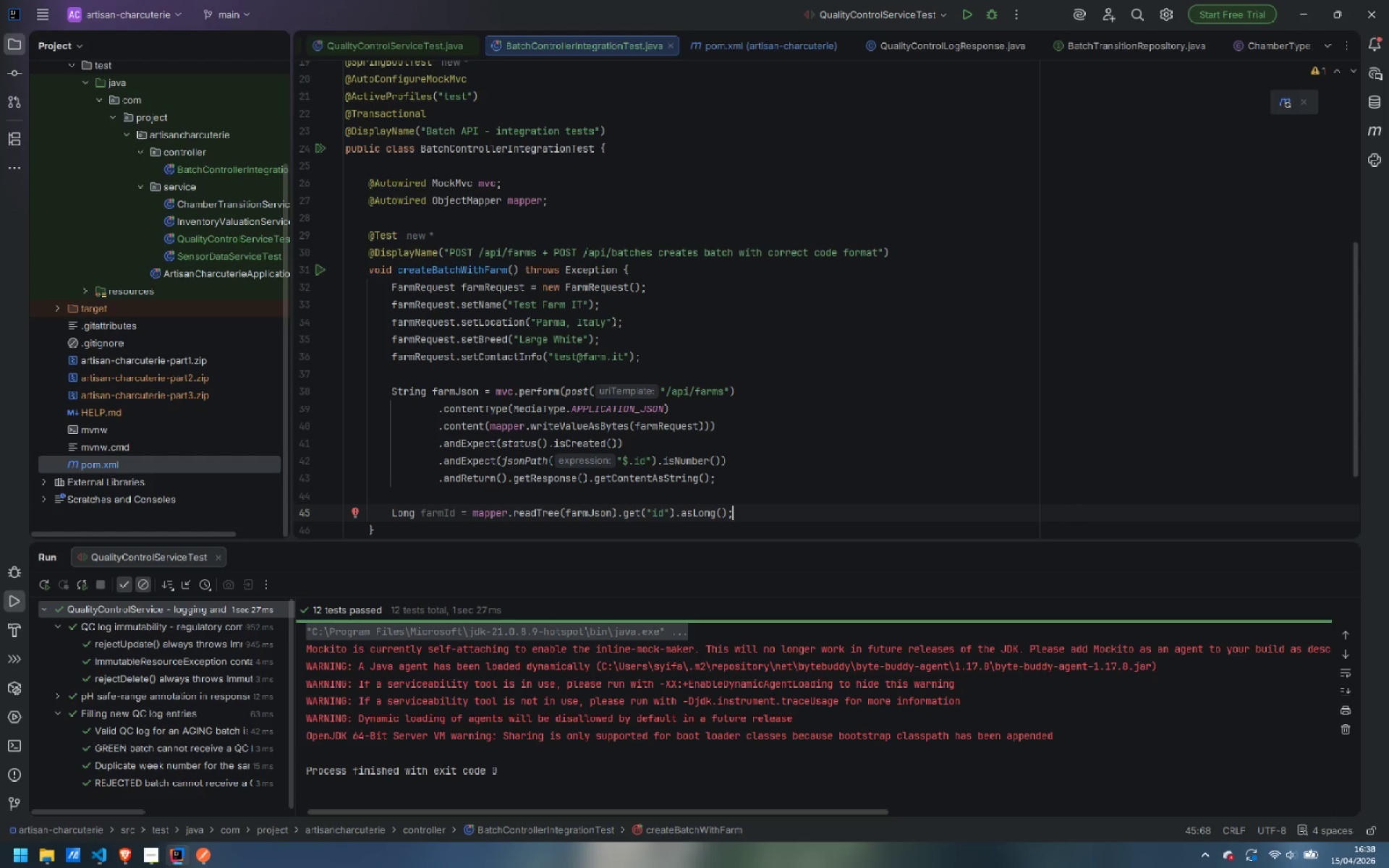 
key(Enter)
 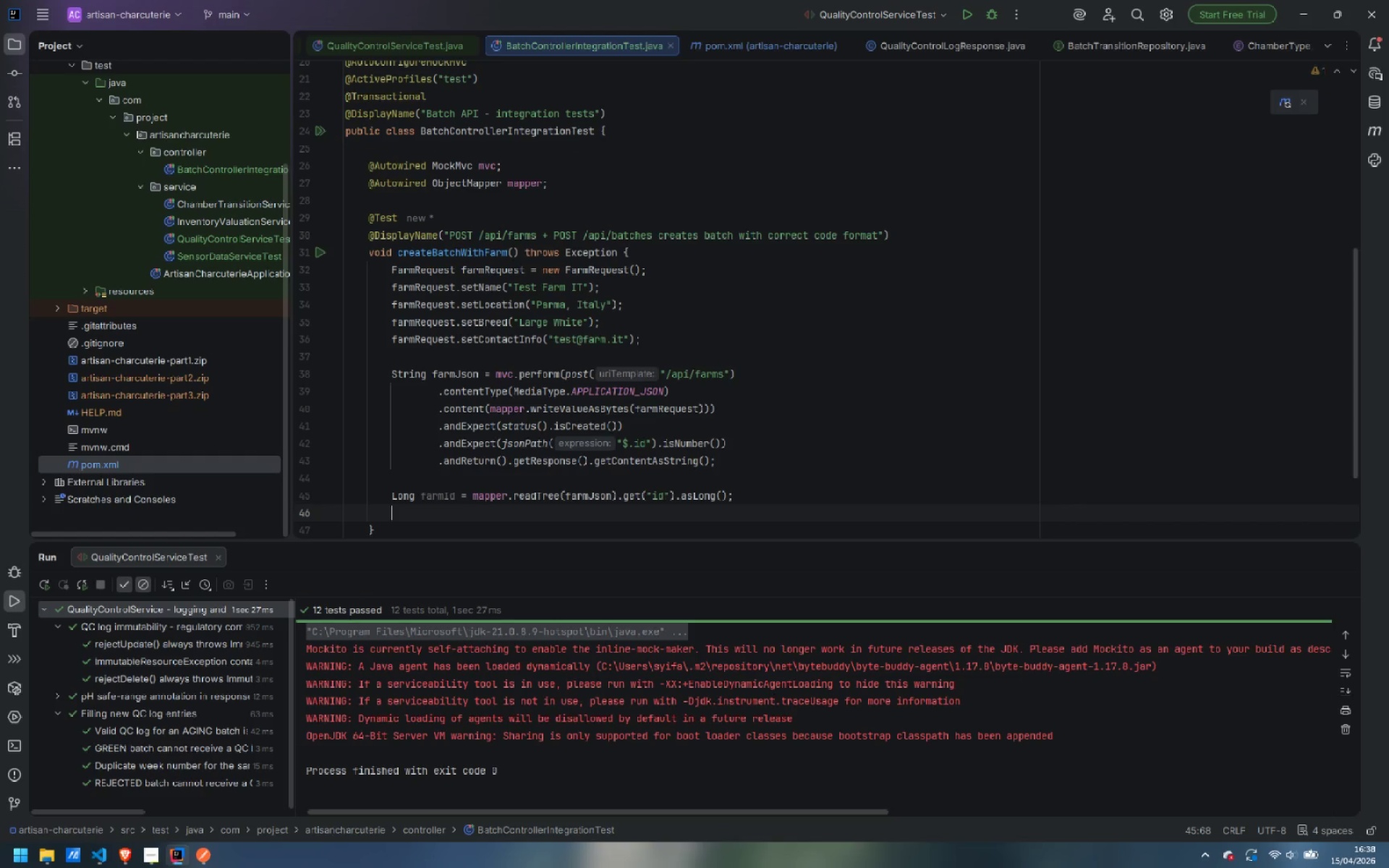 
key(Enter)
 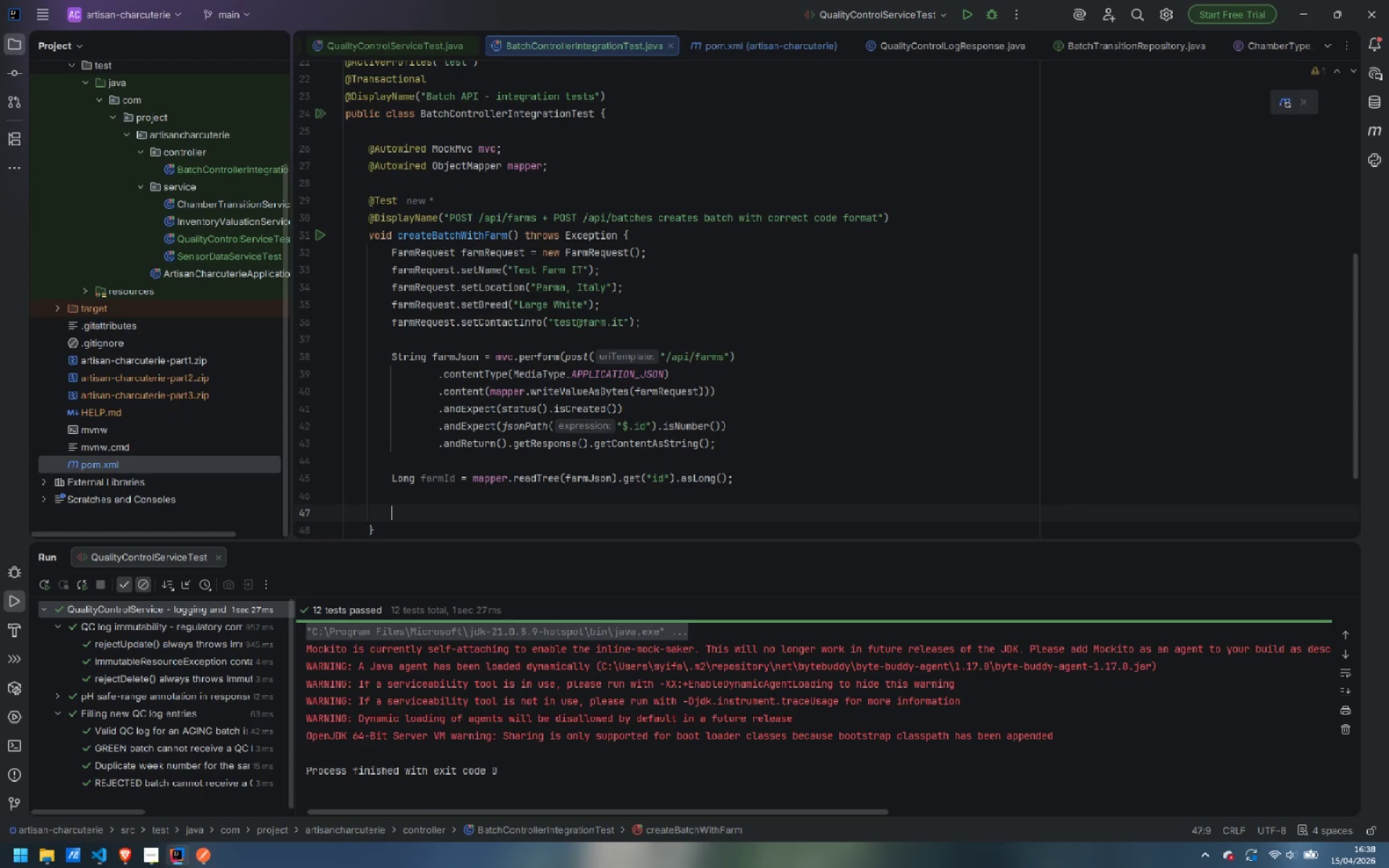 
type(BatchC)
 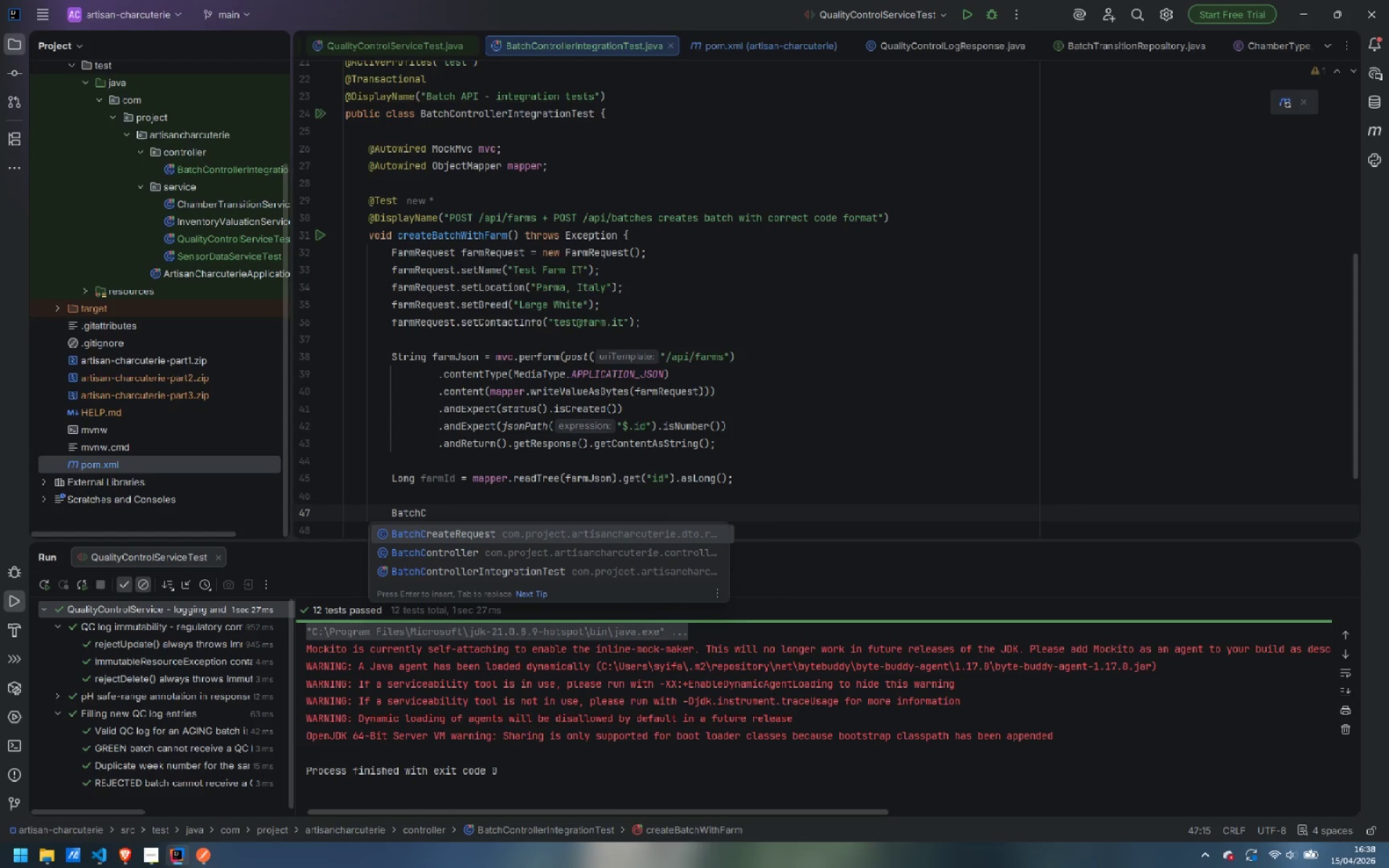 
key(Enter)
 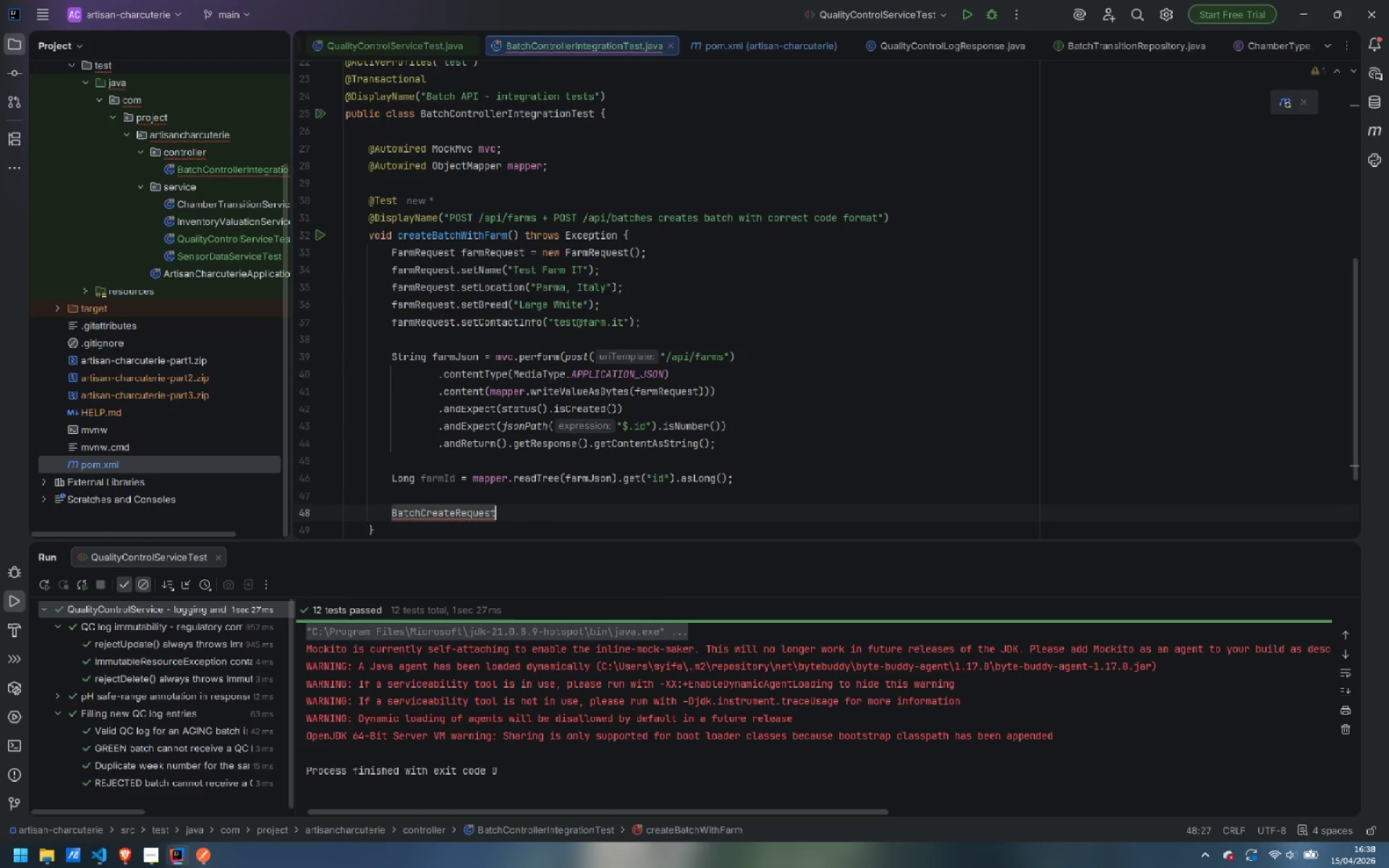 
type( bat)
 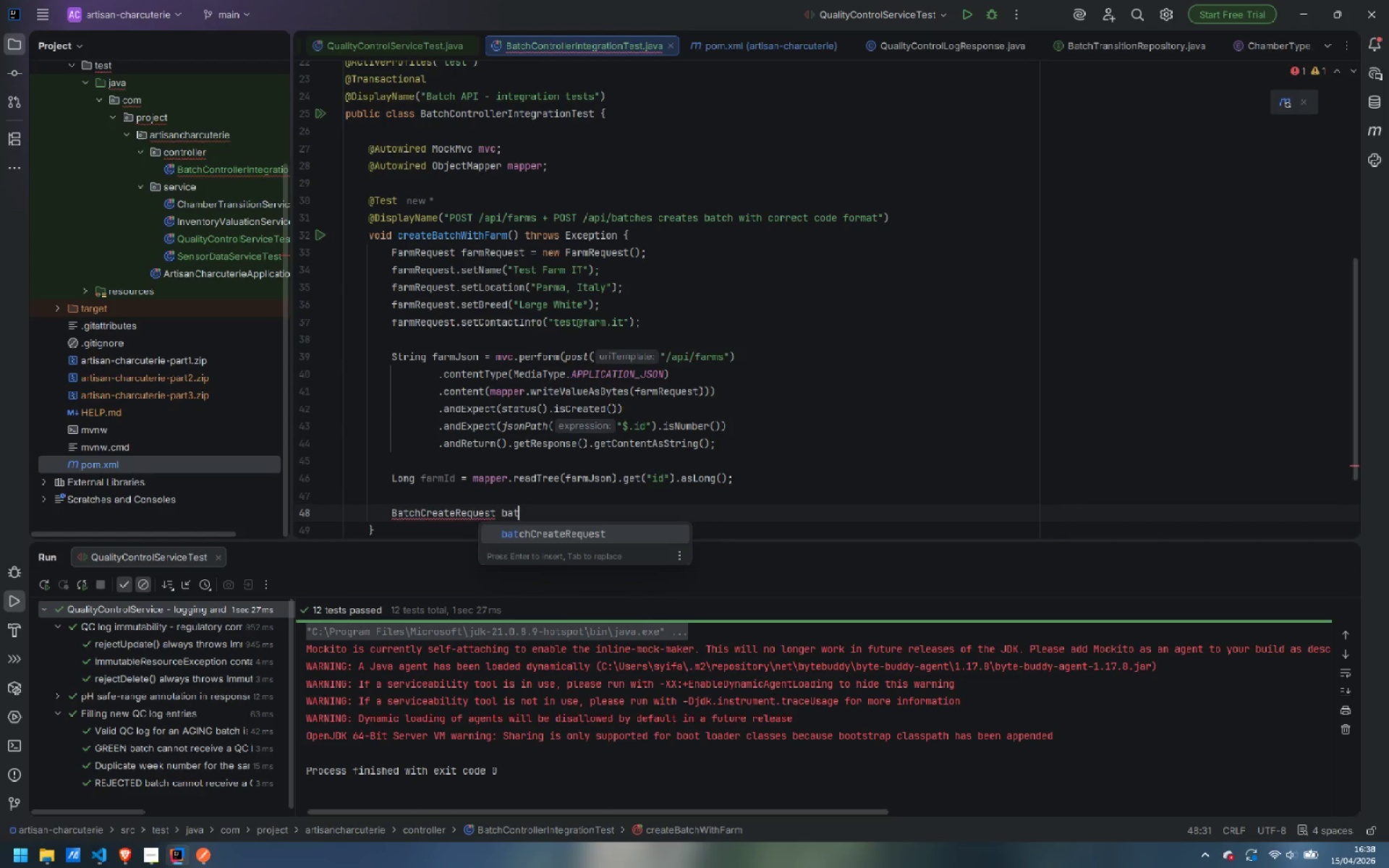 
key(Enter)
 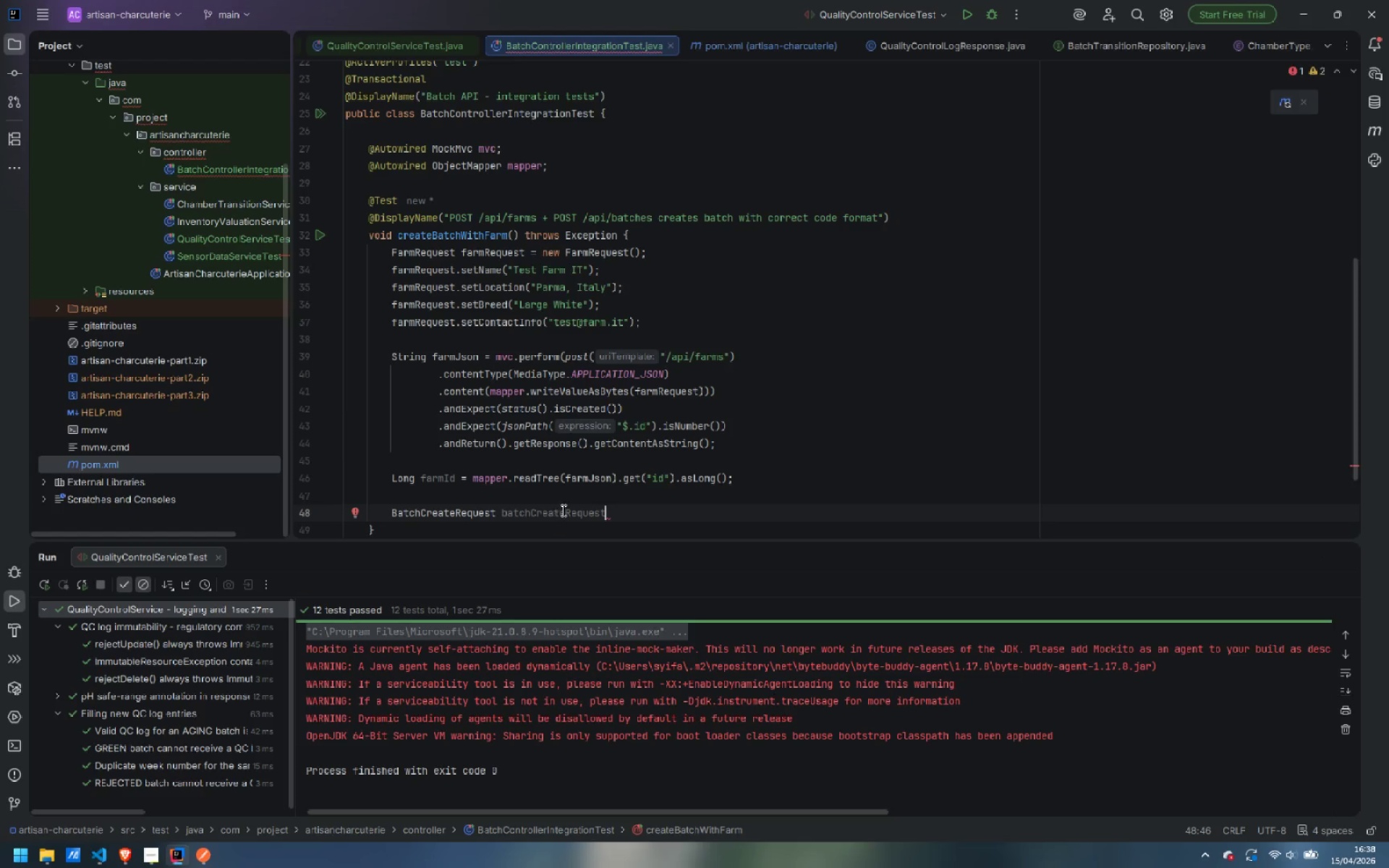 
left_click_drag(start_coordinate=[565, 512], to_coordinate=[530, 513])
 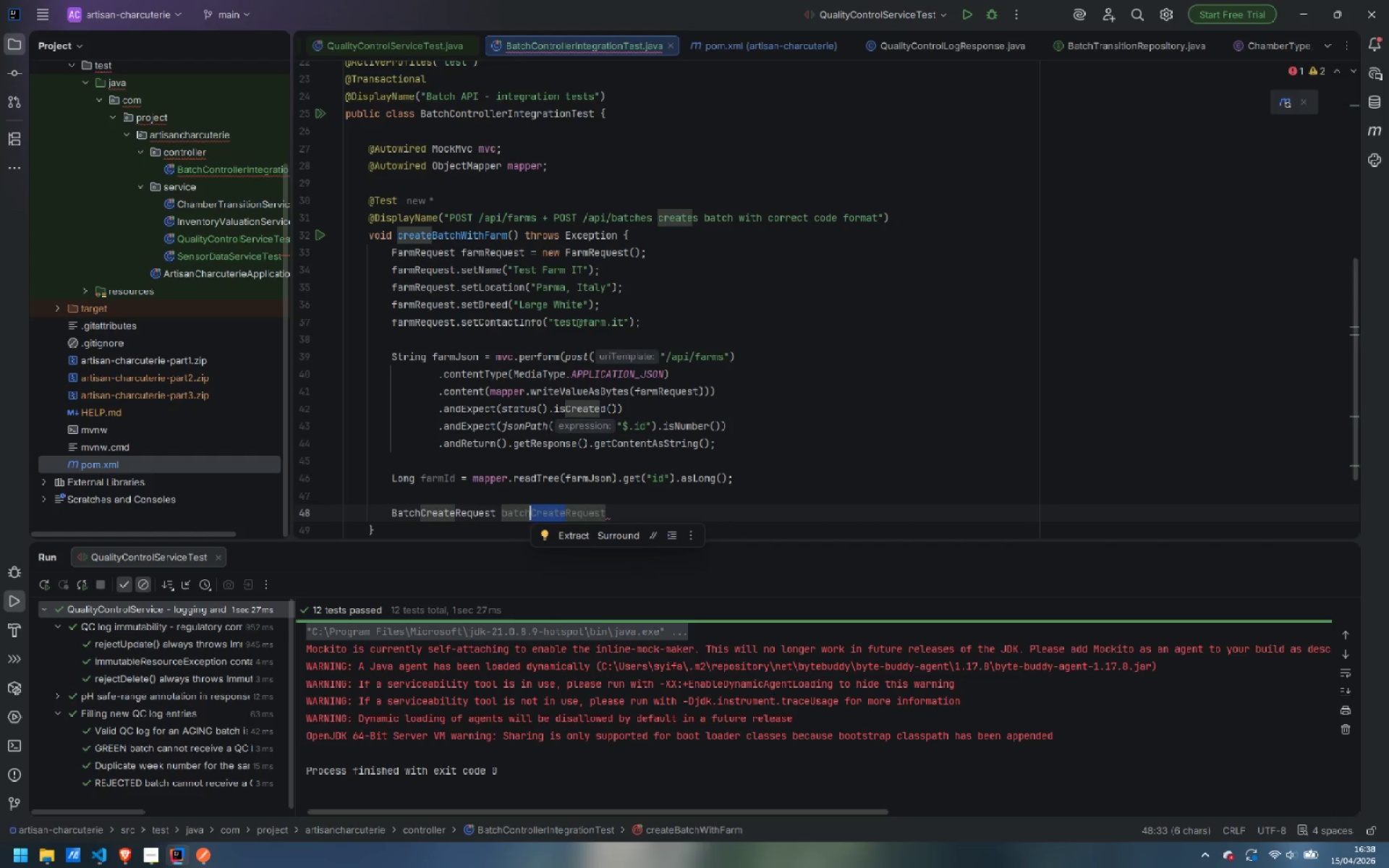 
key(Backspace)
 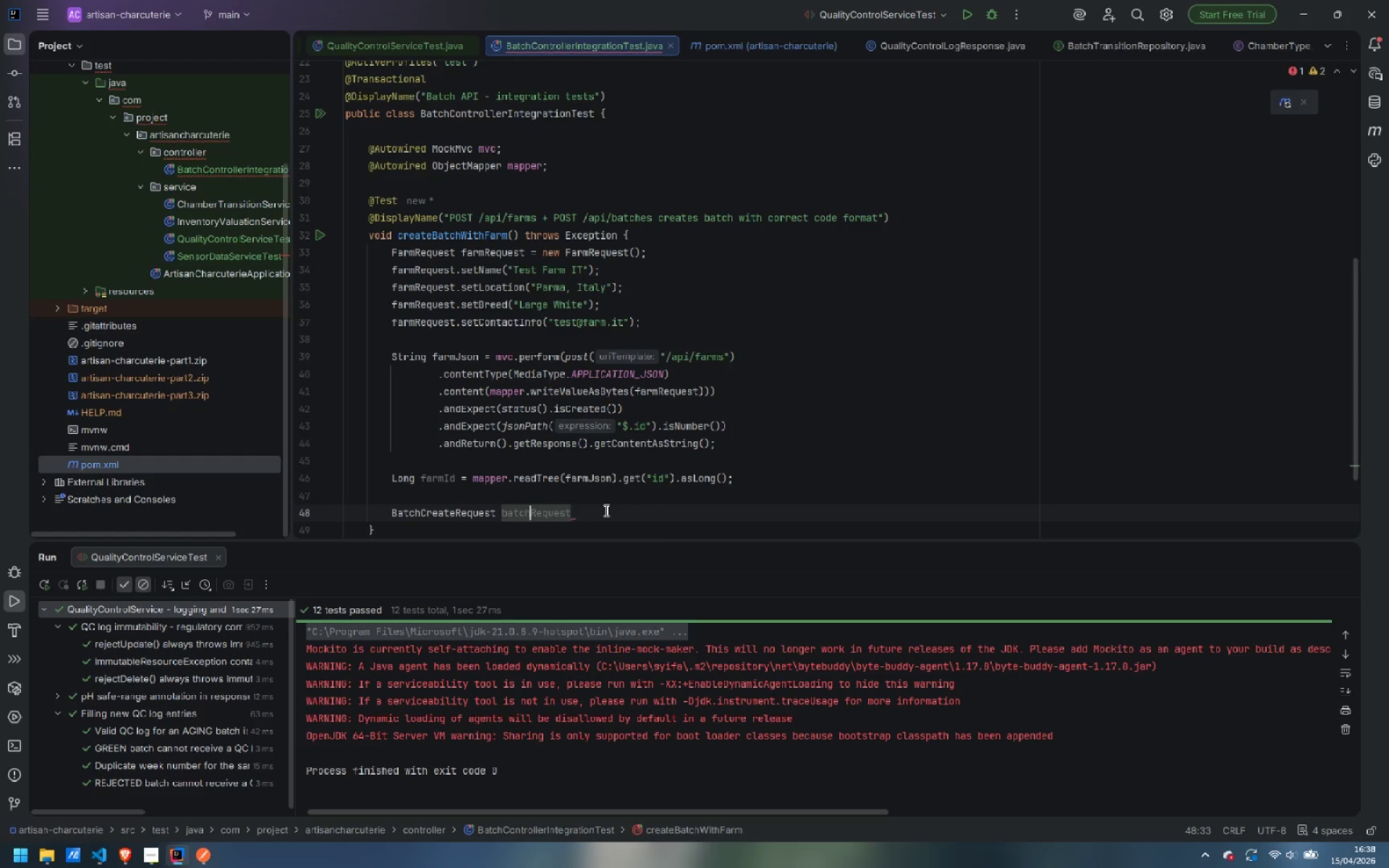 
left_click([612, 519])
 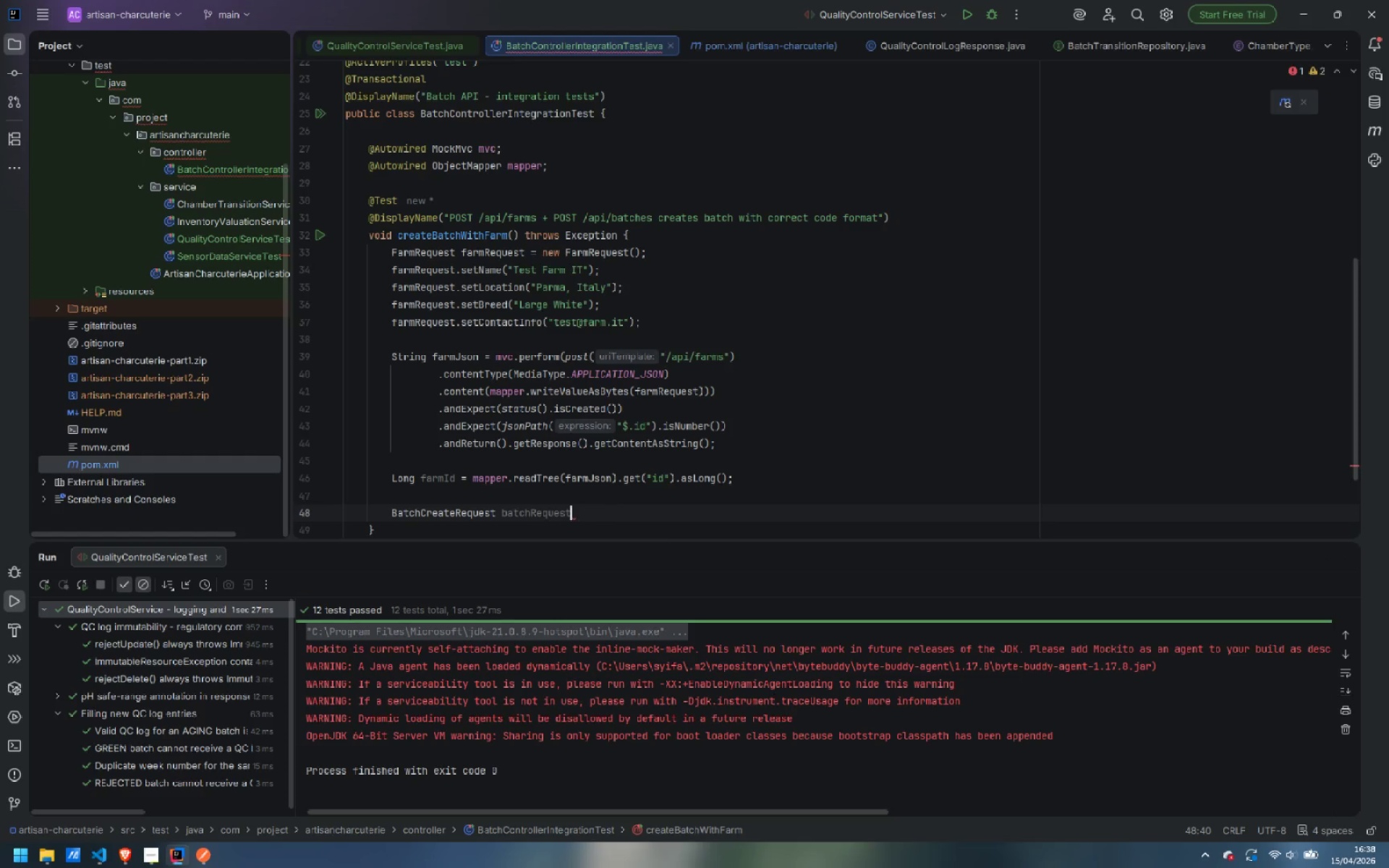 
type( = new Bat)
 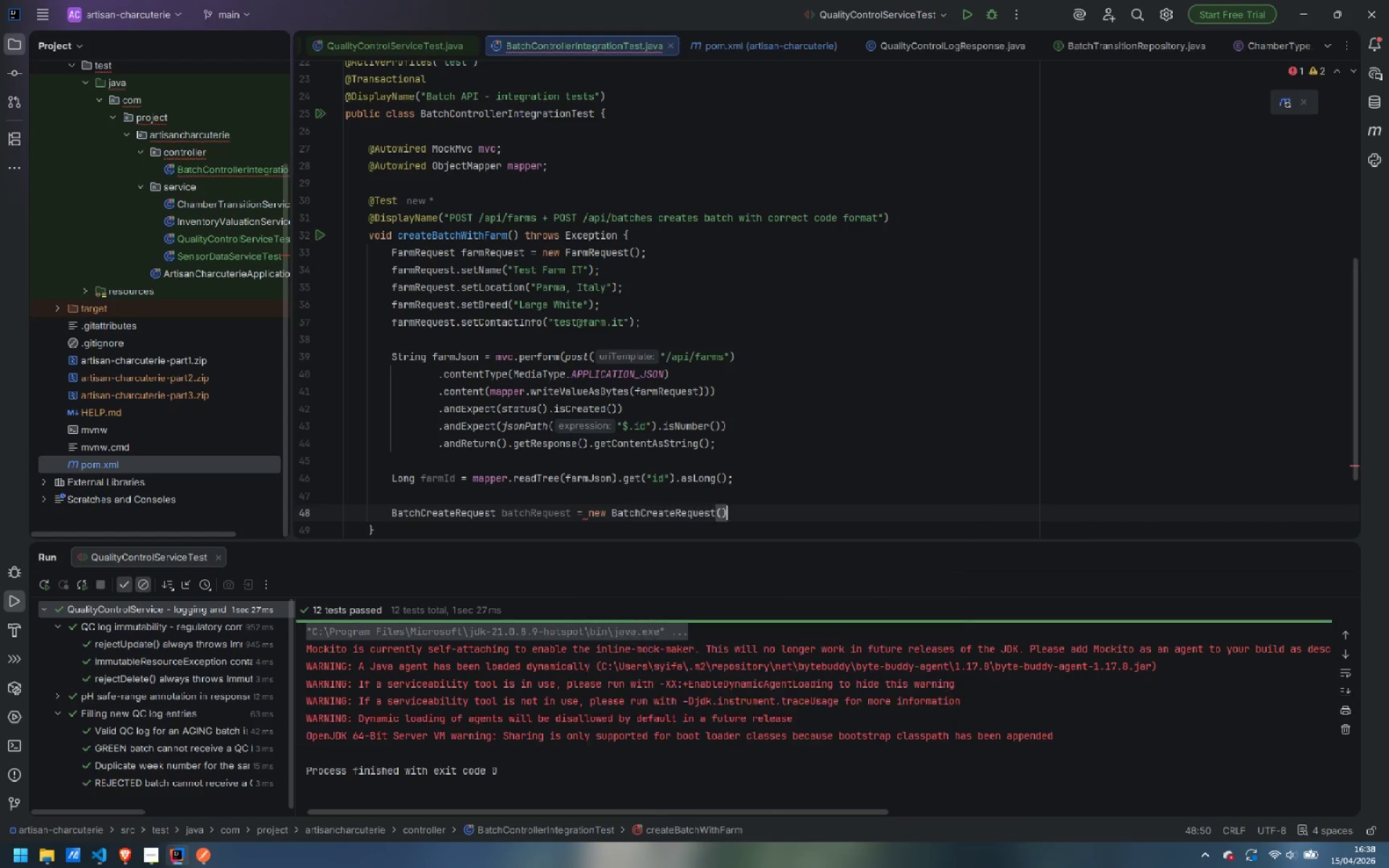 
 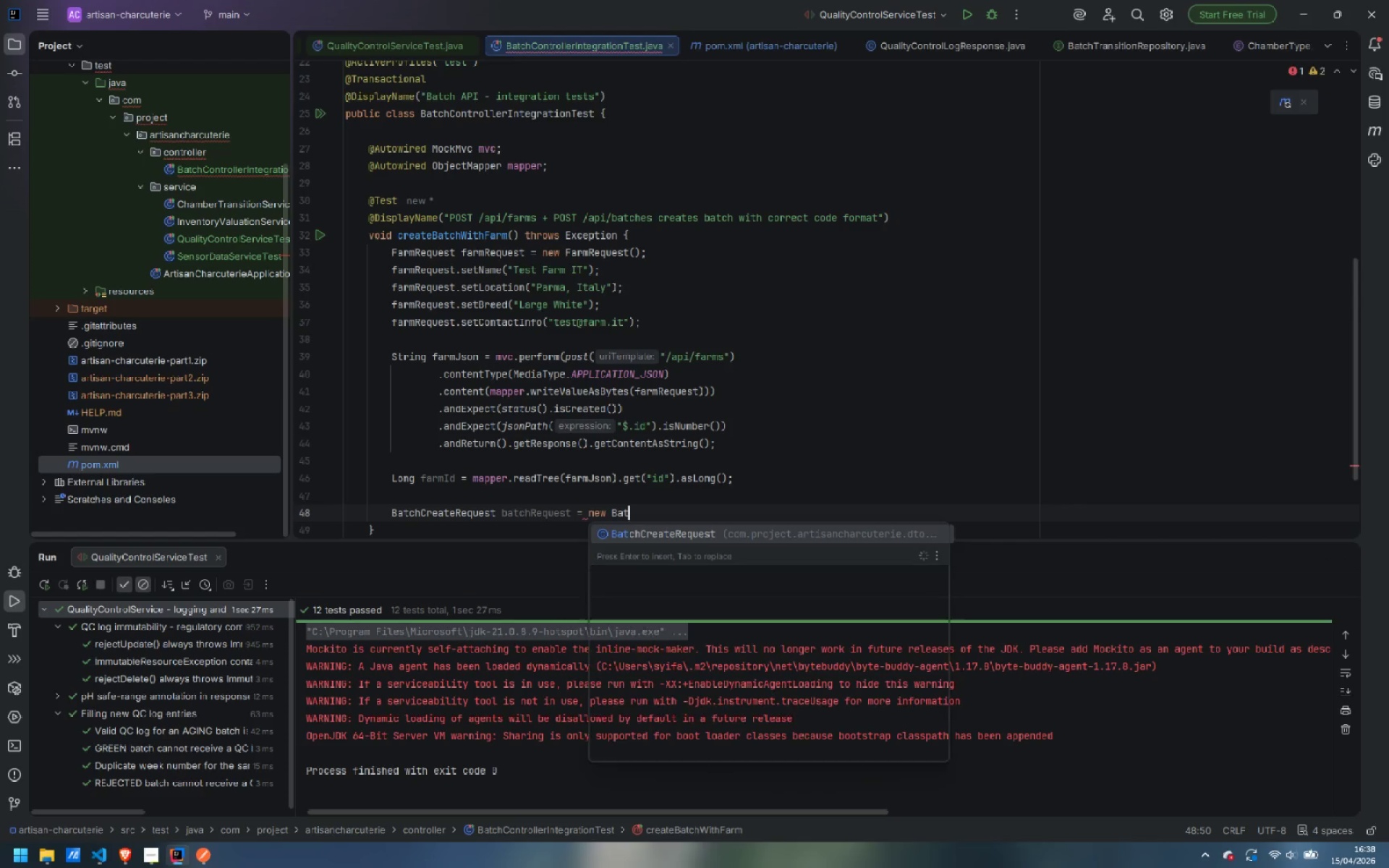 
key(Enter)
 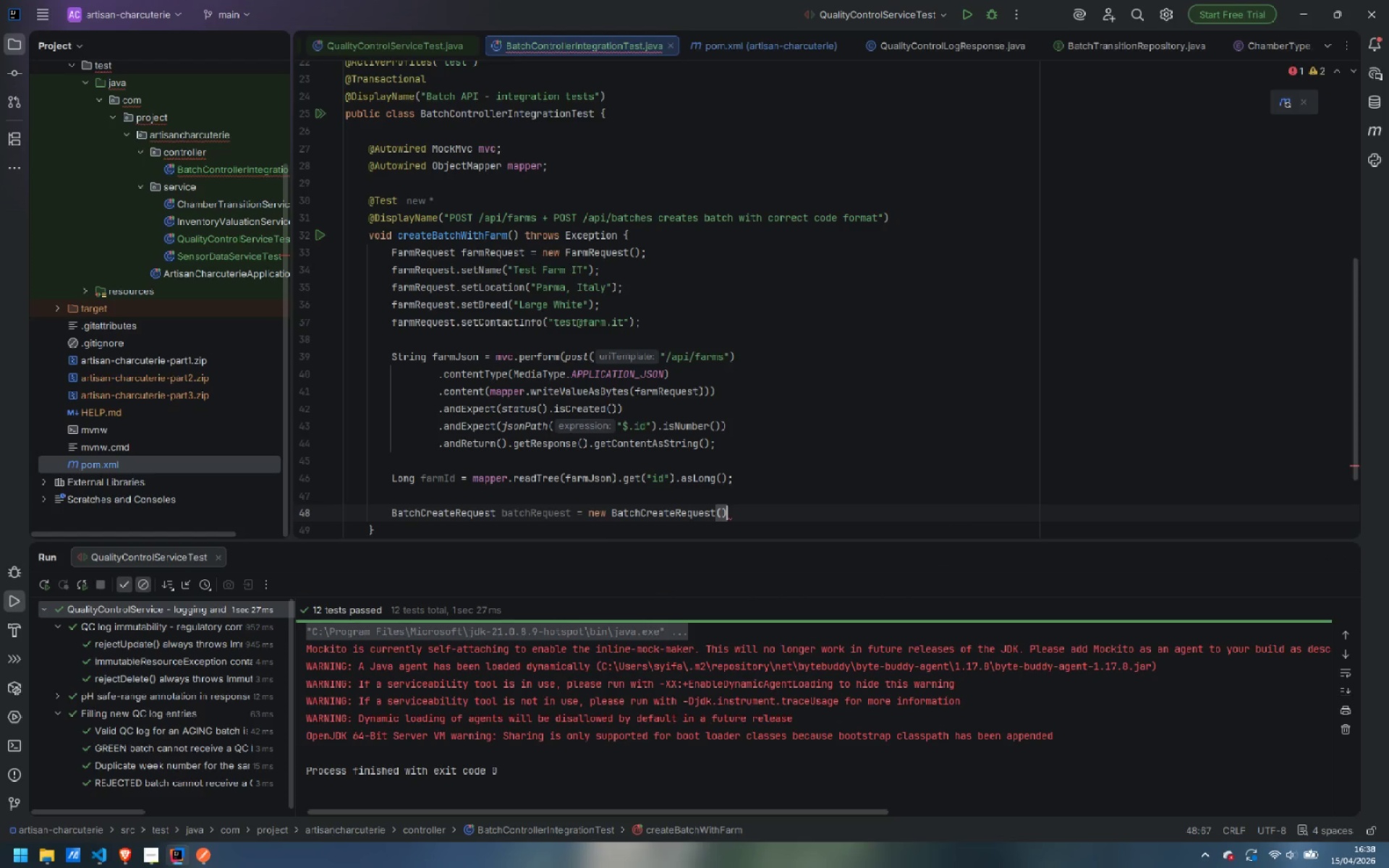 
key(Semicolon)
 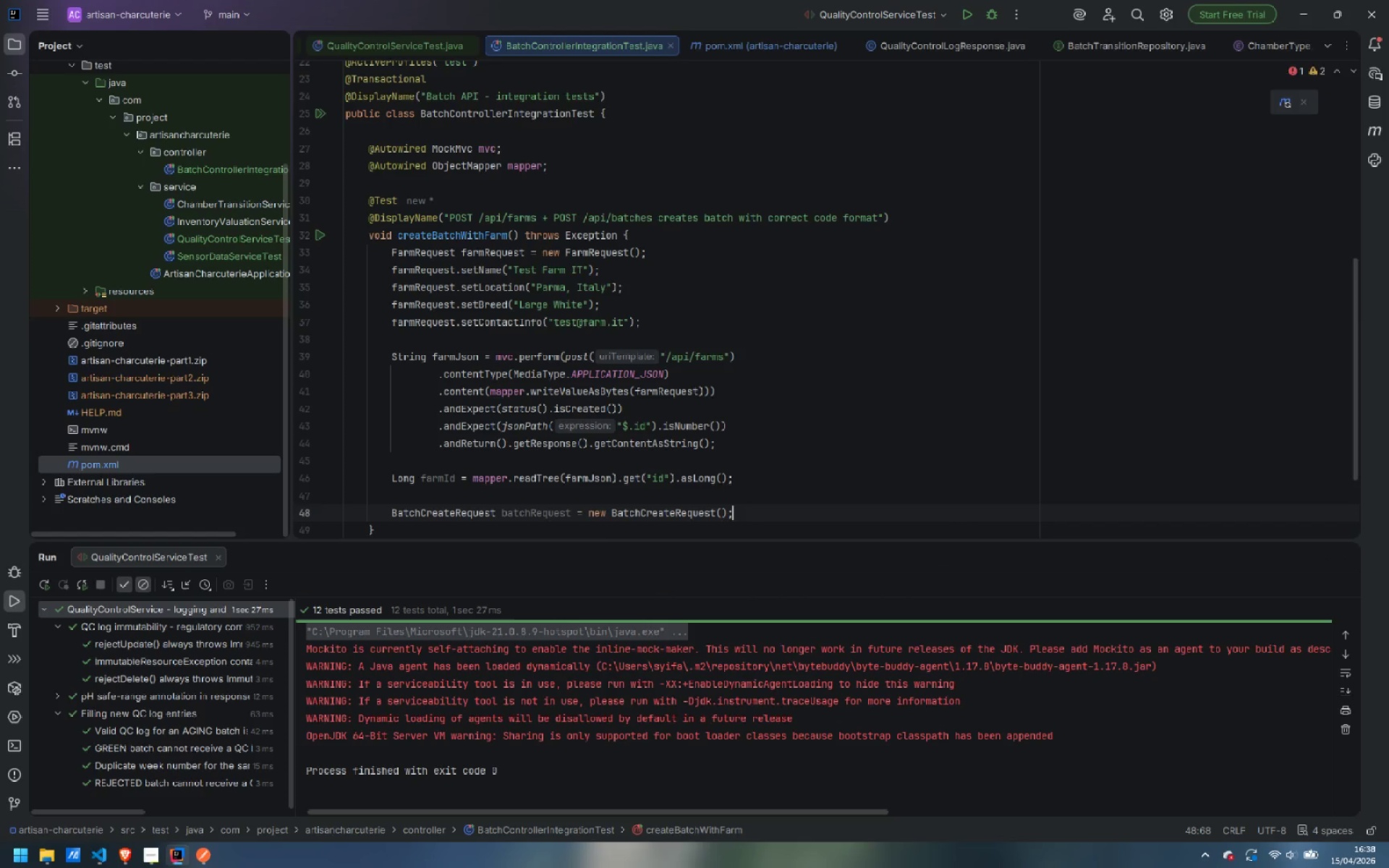 
key(Enter)
 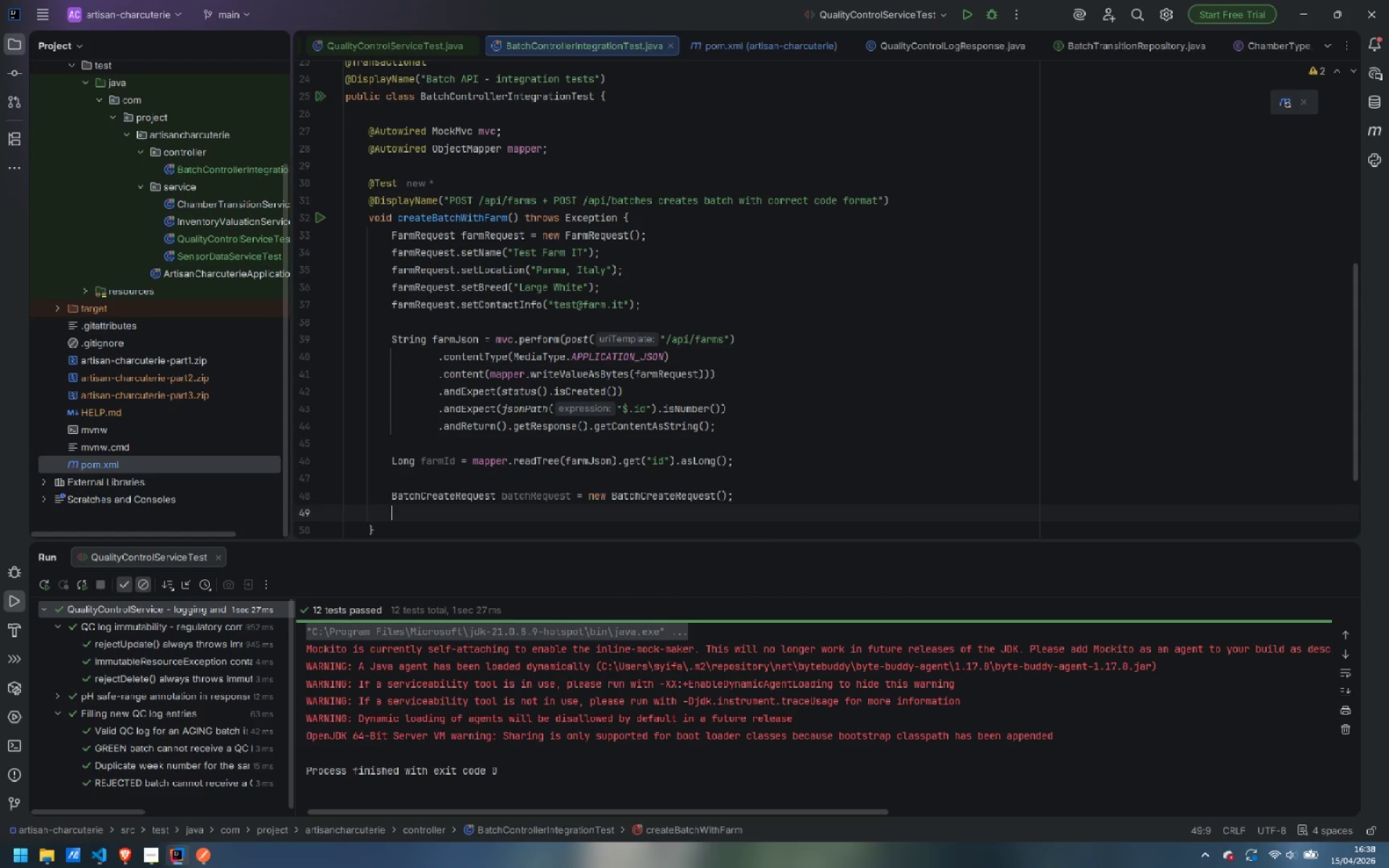 
type(bat)
 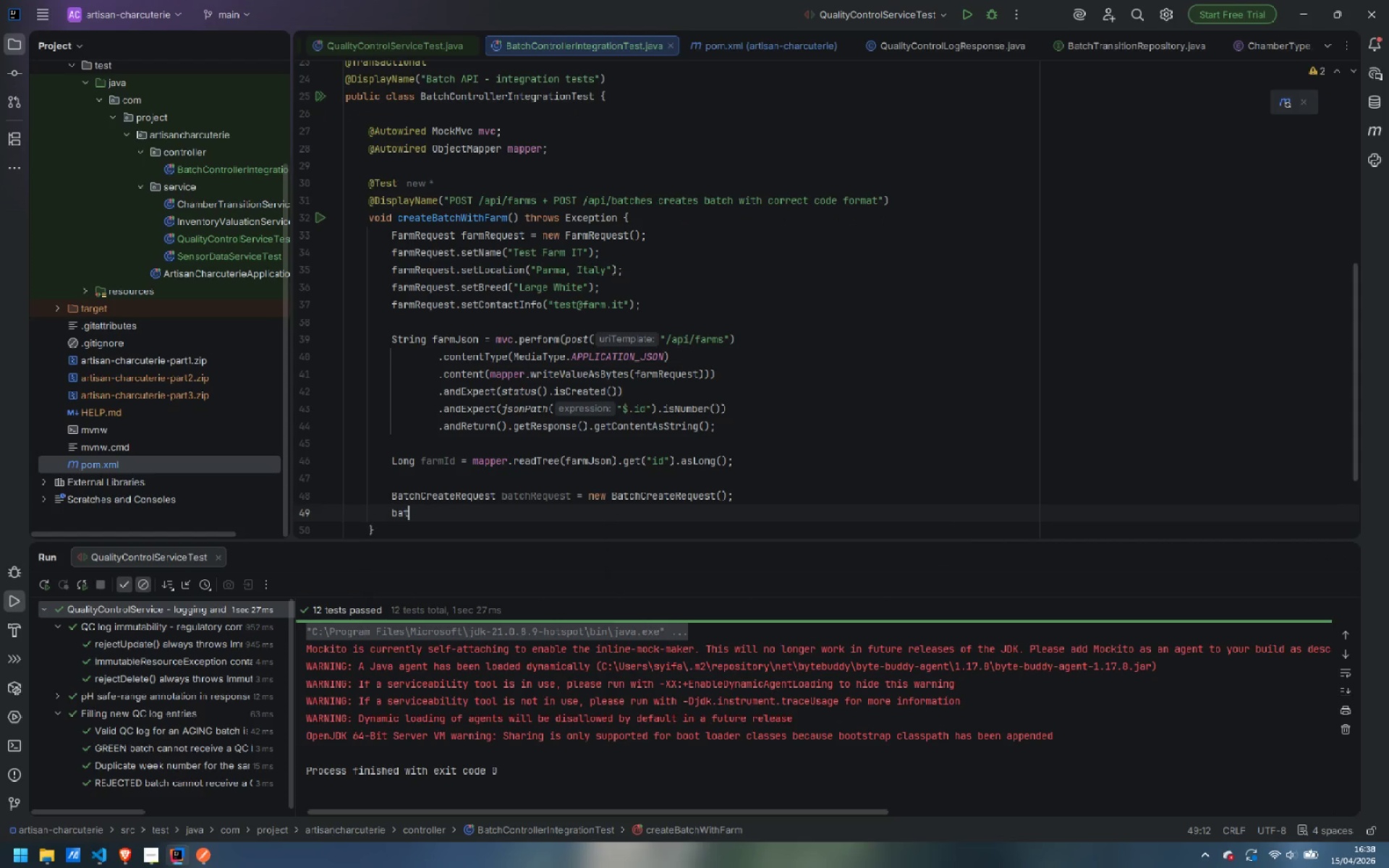 
key(Enter)
 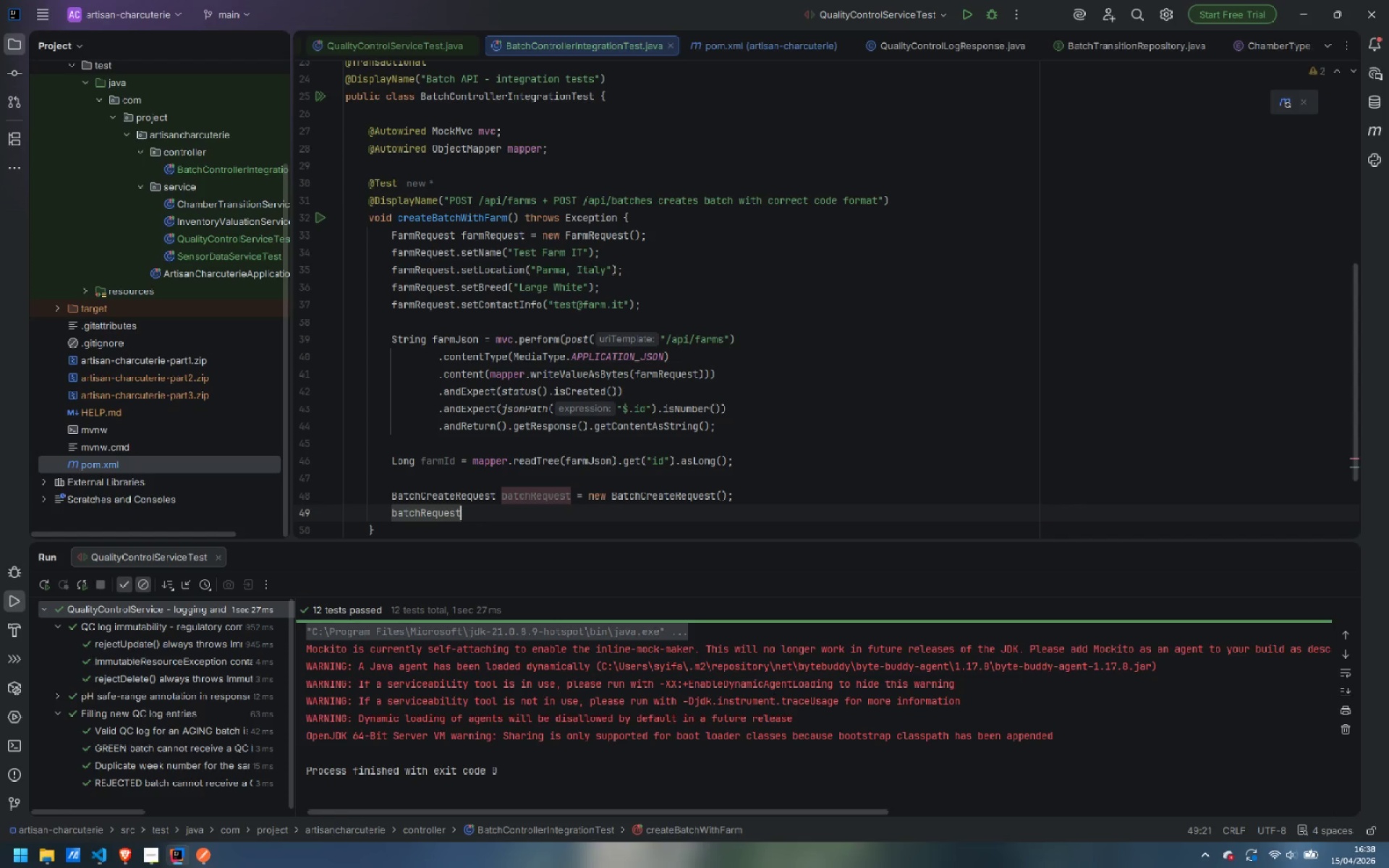 
type(.setFa)
 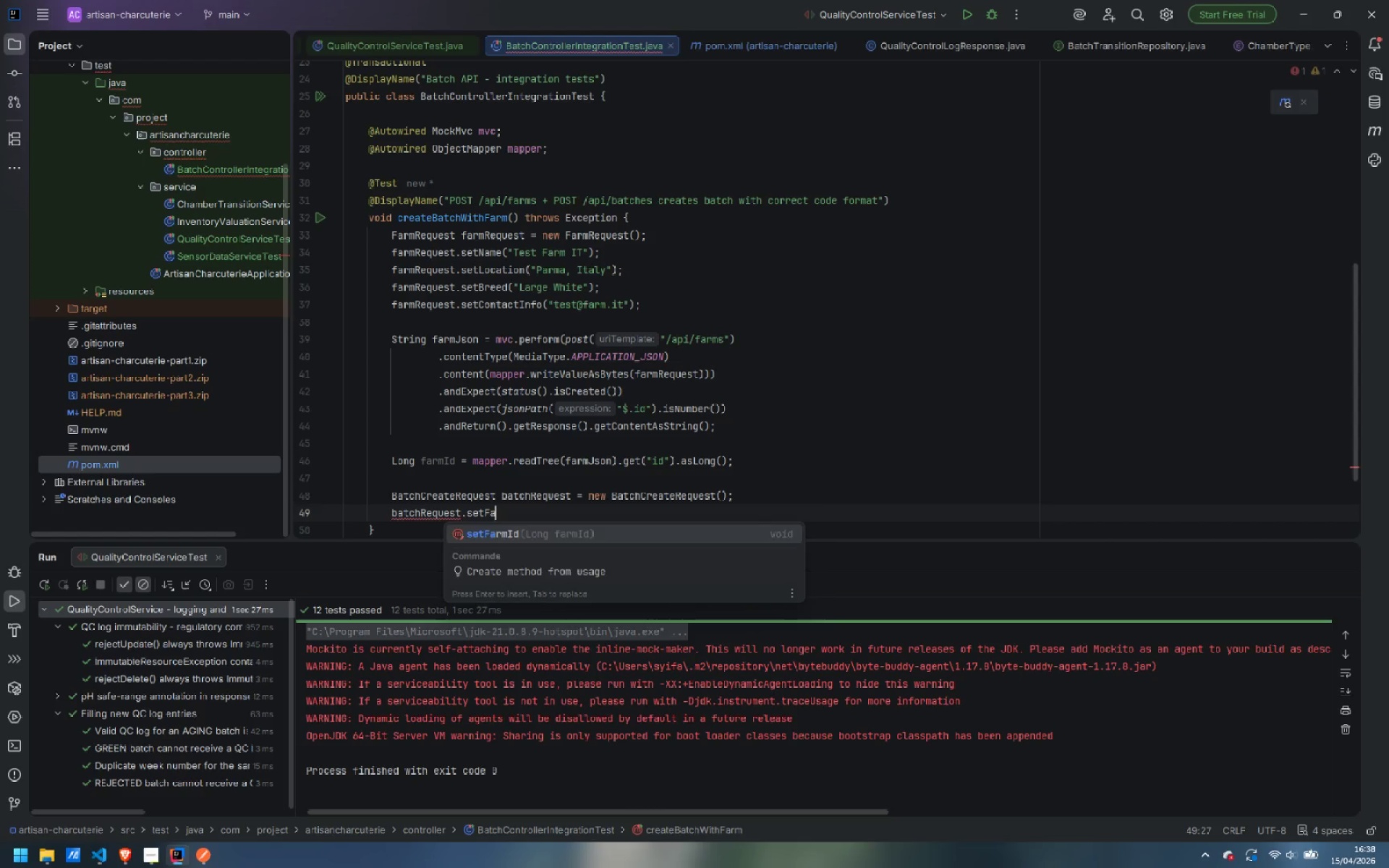 
key(Enter)
 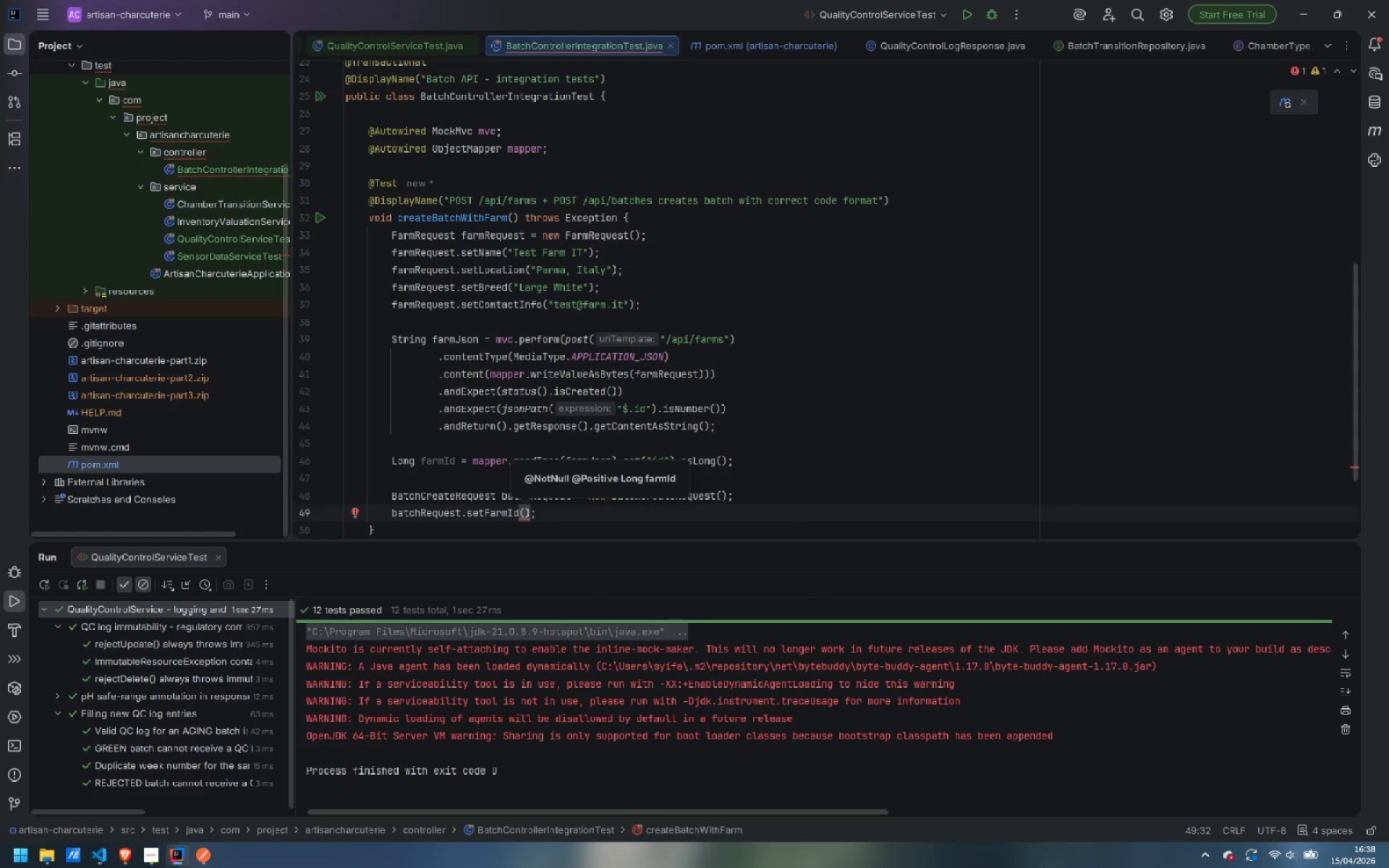 
type(farm)
 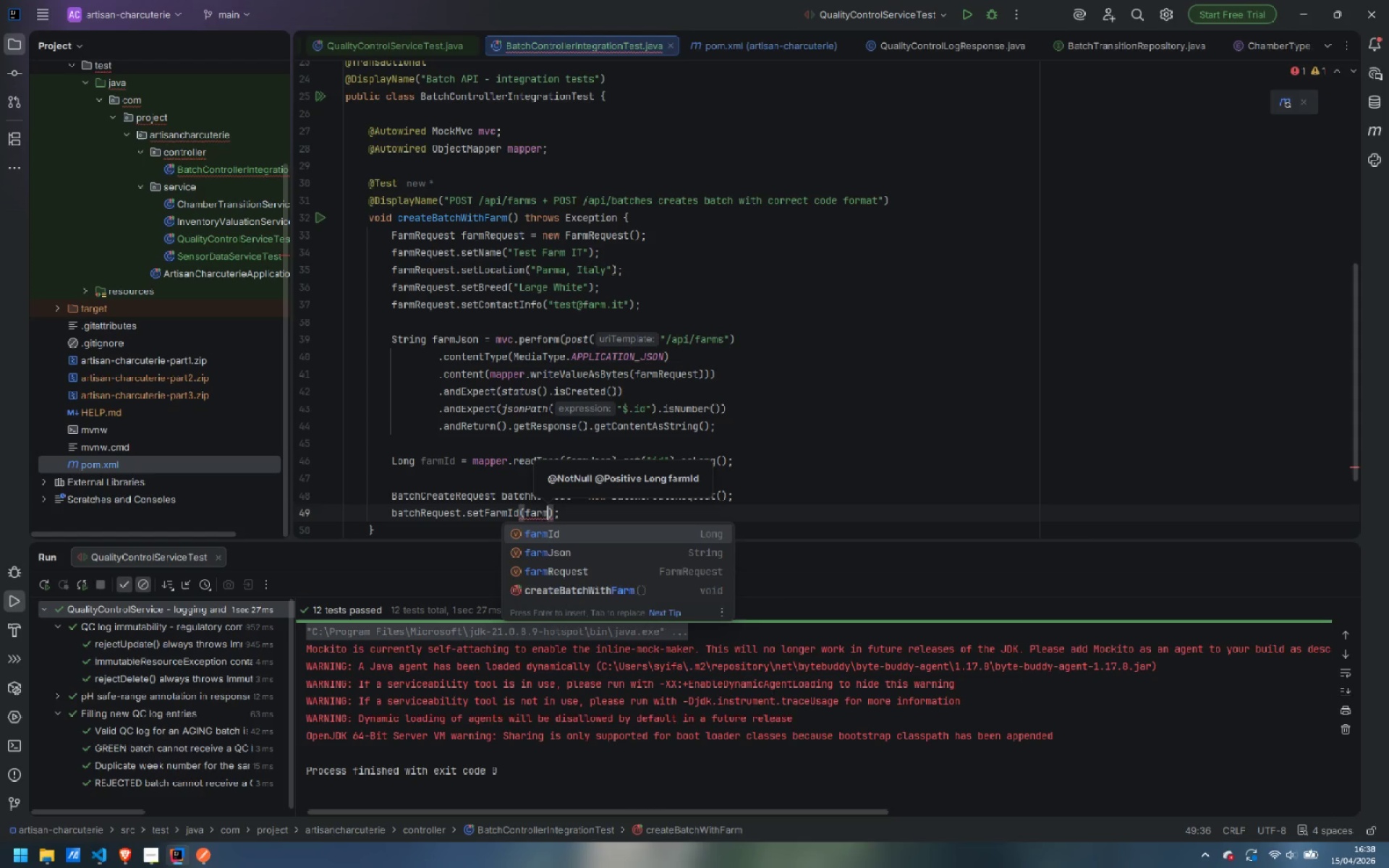 
key(Enter)
 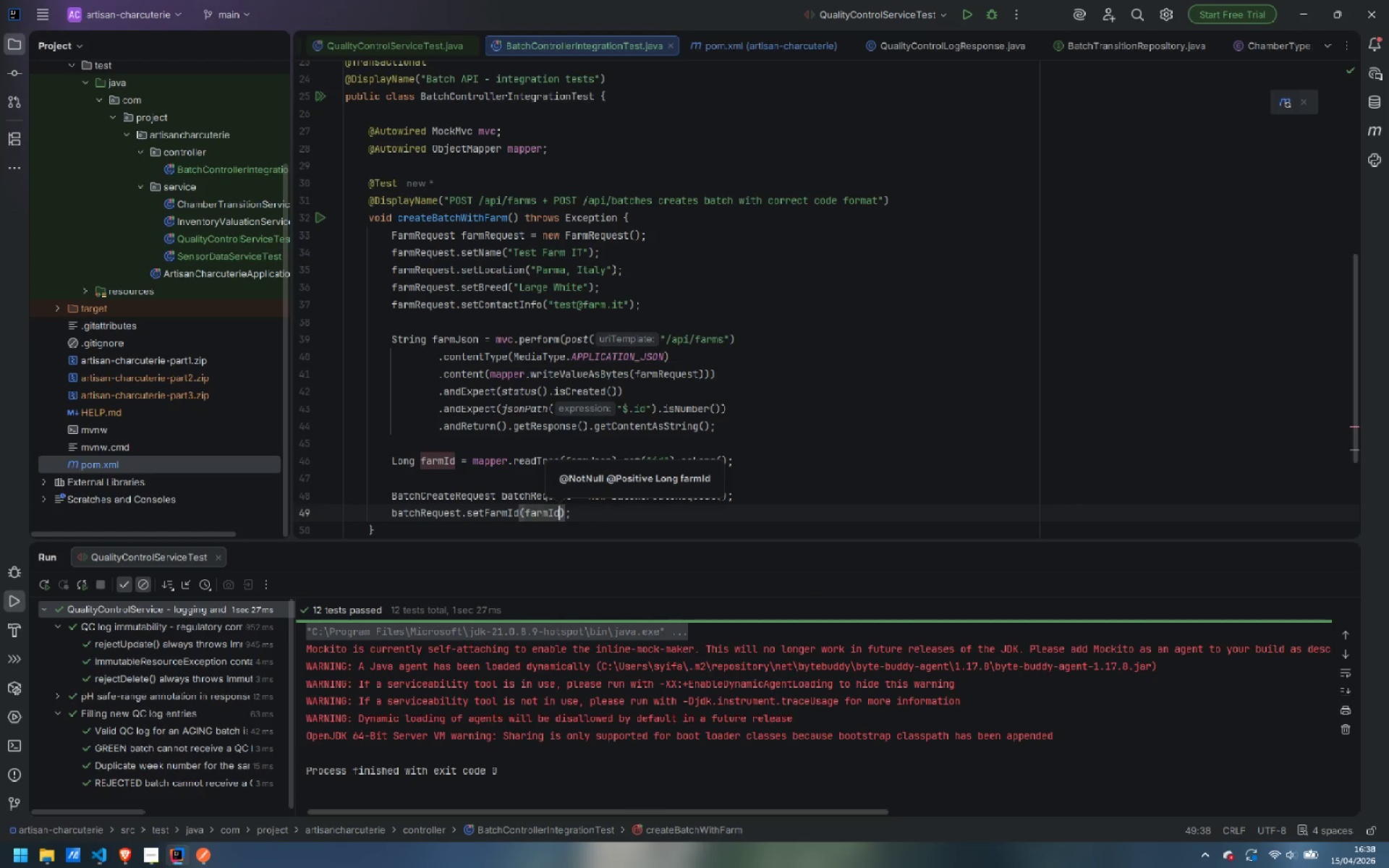 
key(ArrowRight)
 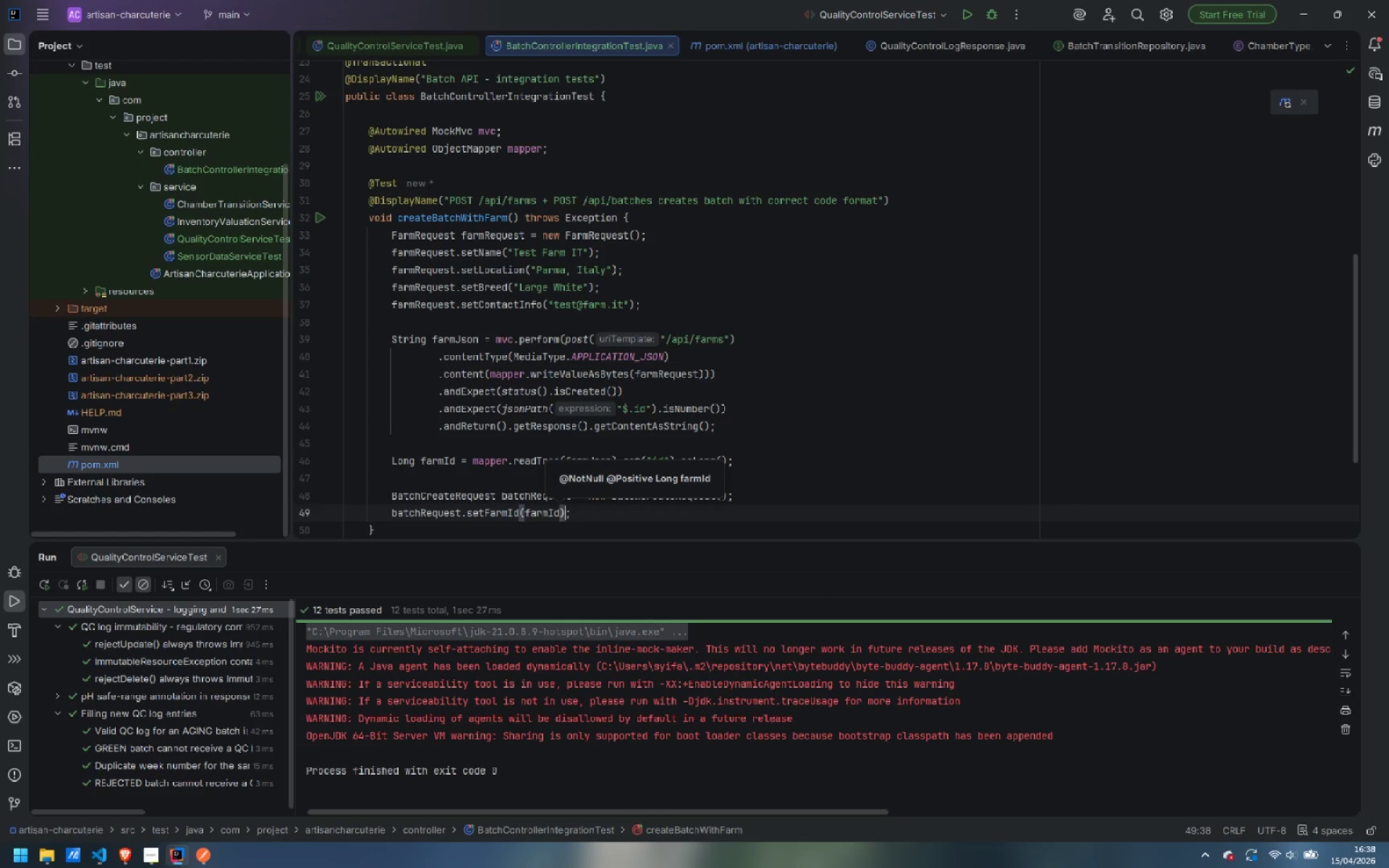 
key(ArrowRight)
 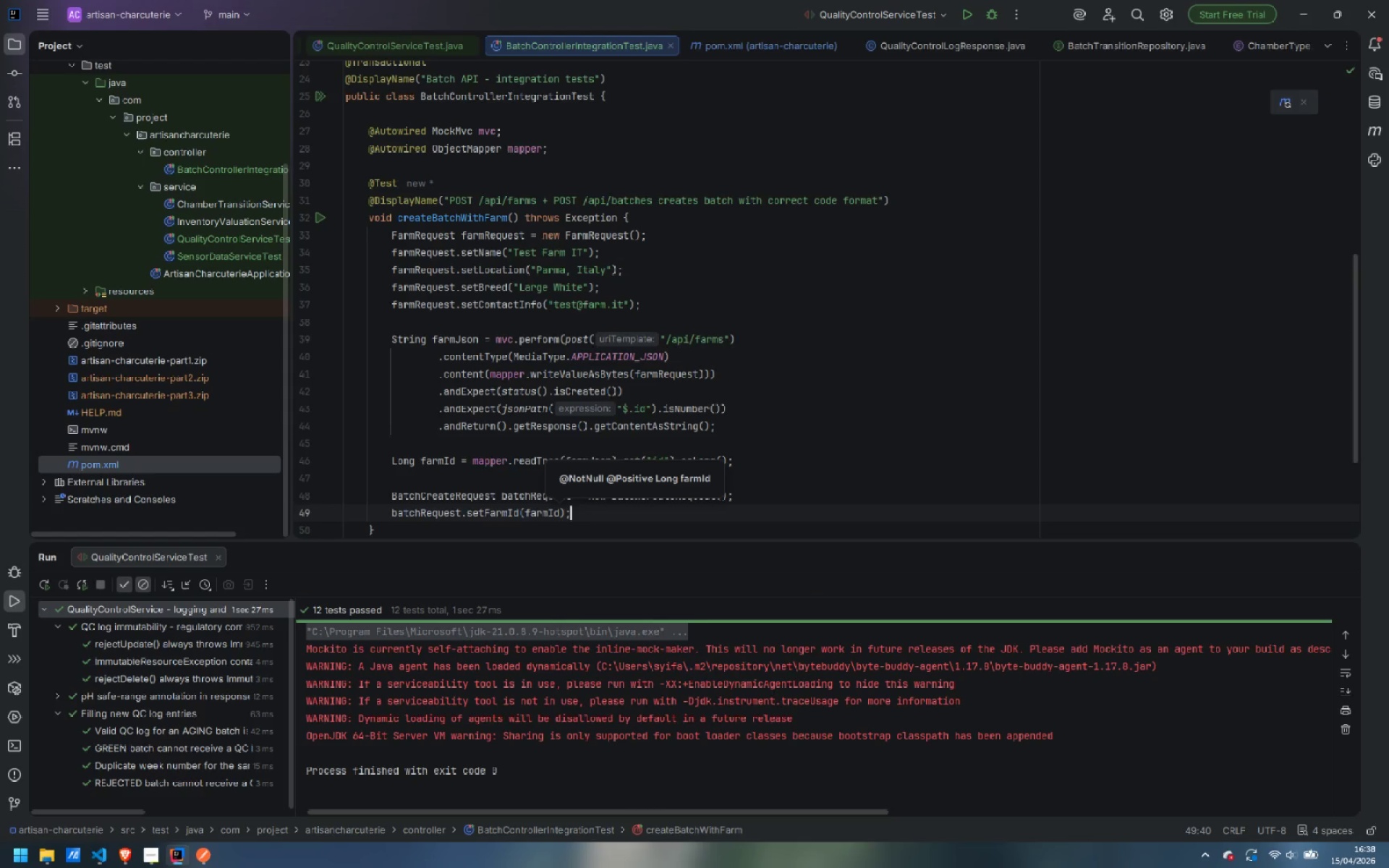 
key(Enter)
 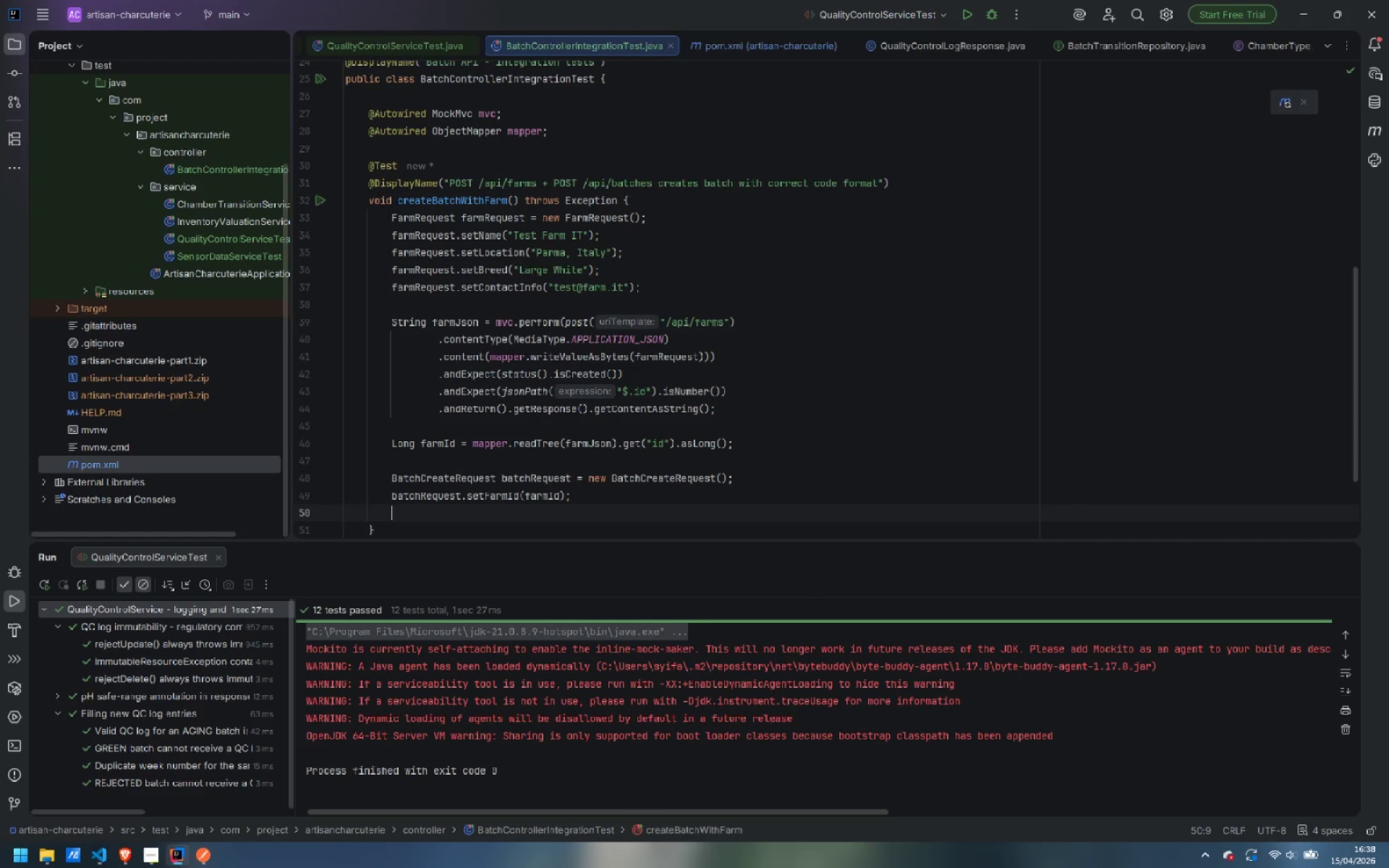 
type(bat)
 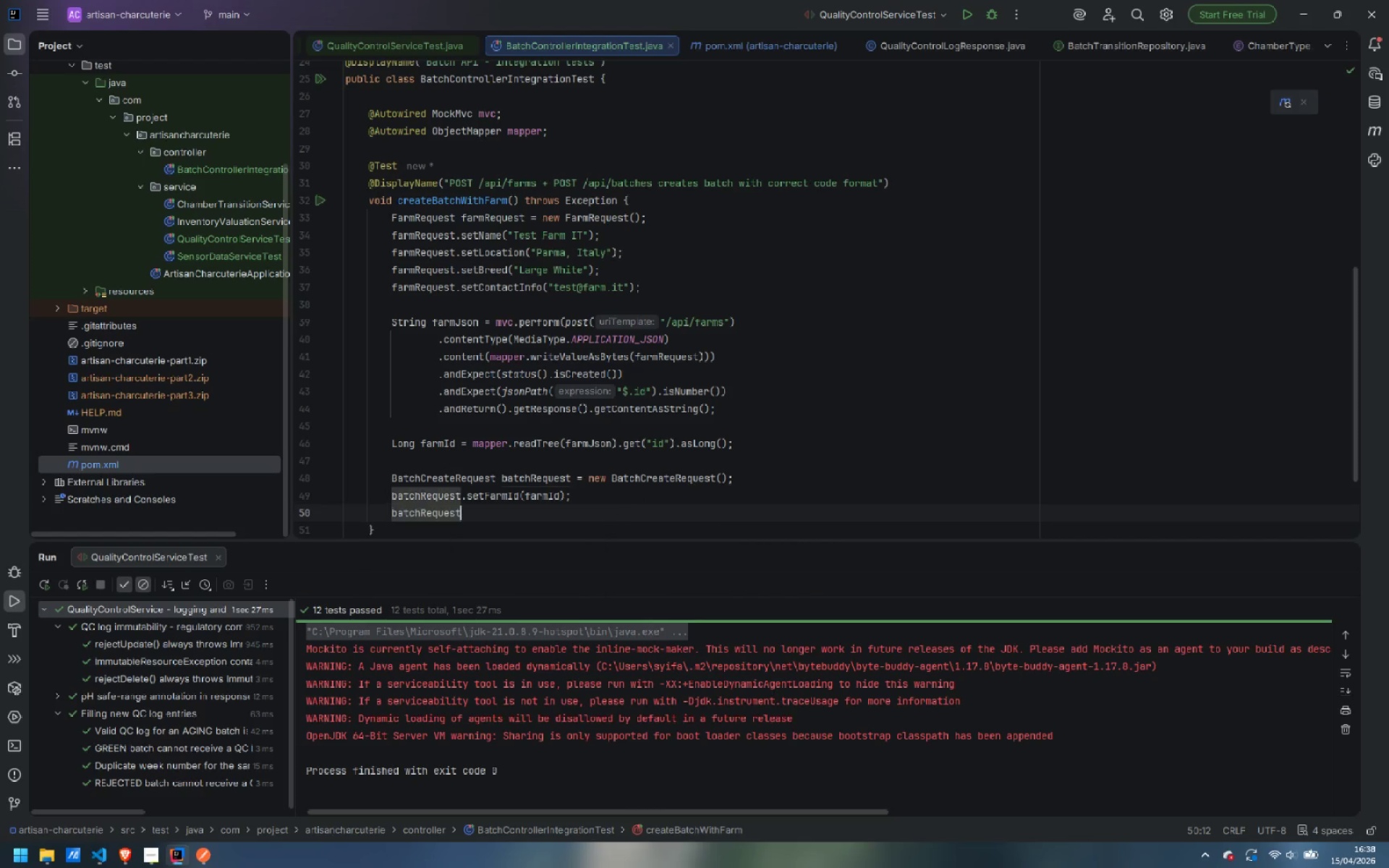 
key(Enter)
 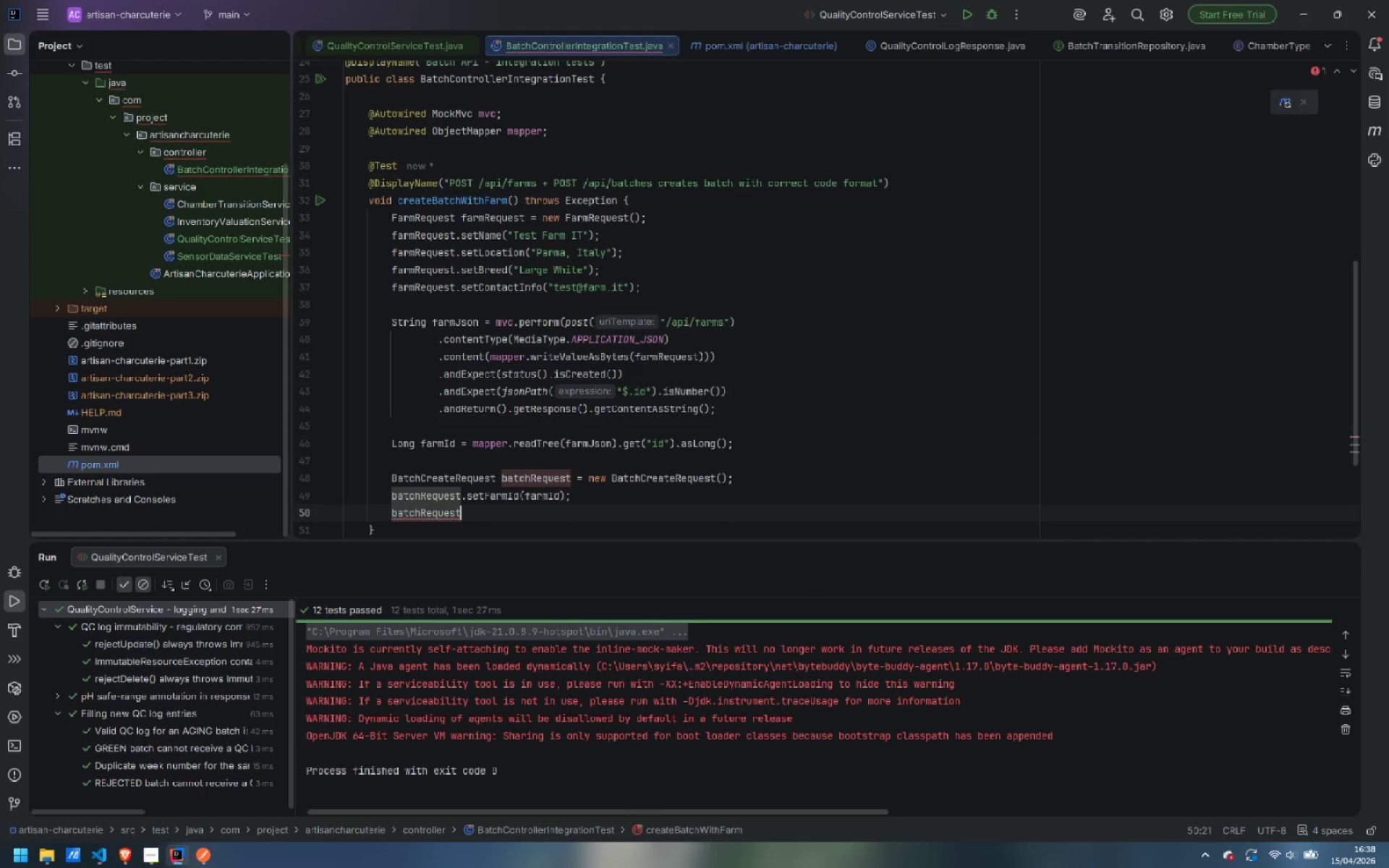 
type(.setPR)
 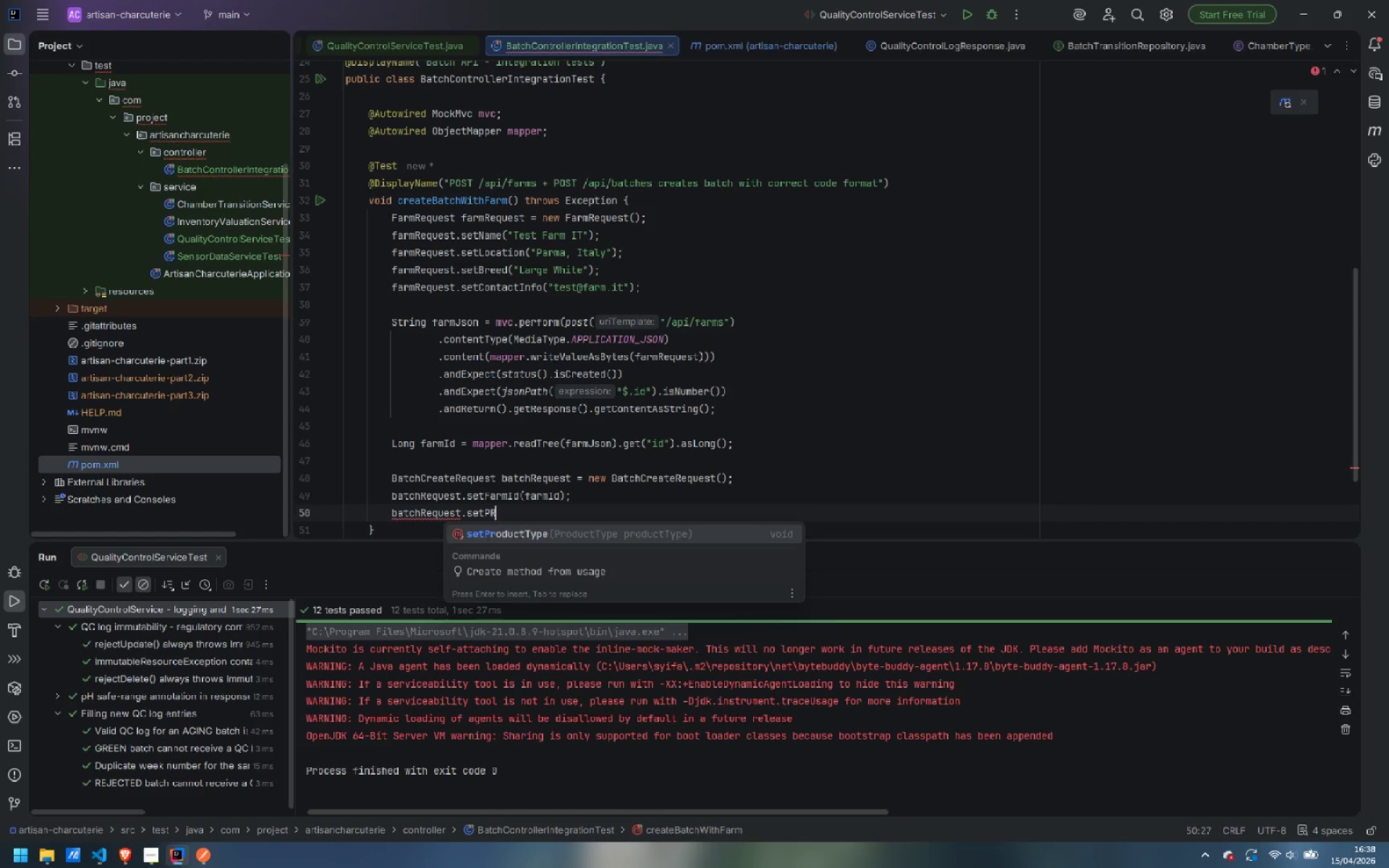 
key(Enter)
 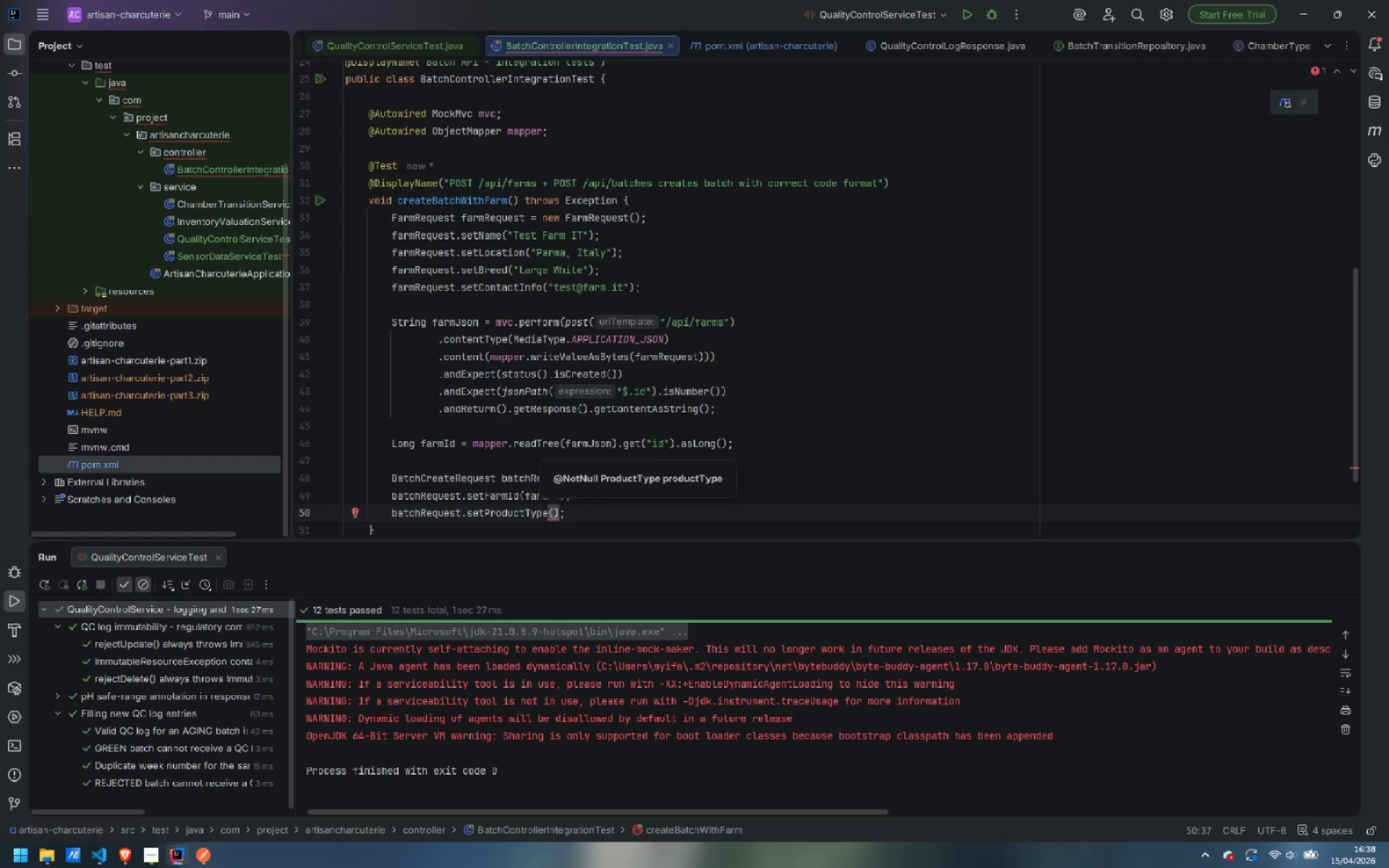 
type(Prod)
 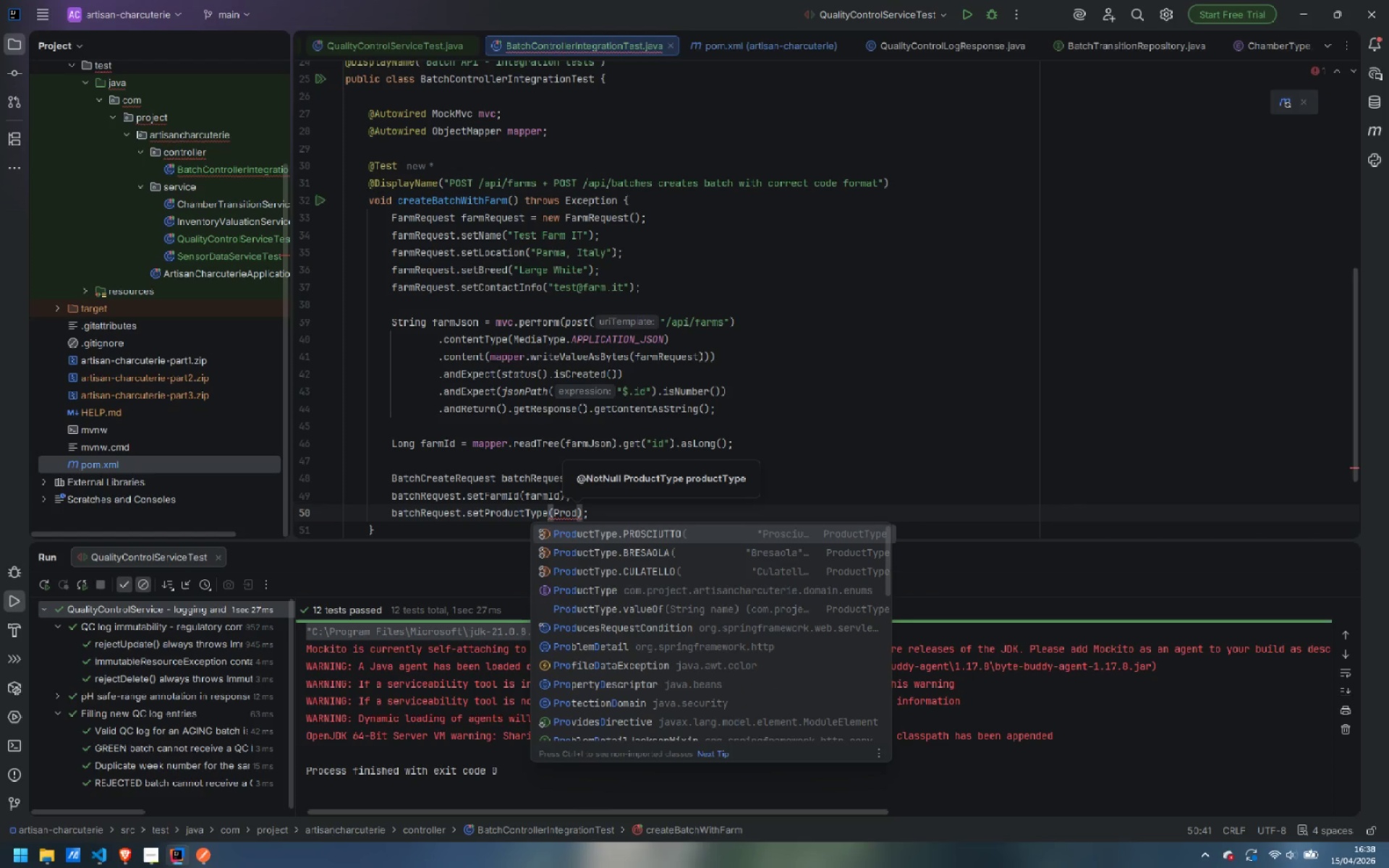 
key(Enter)
 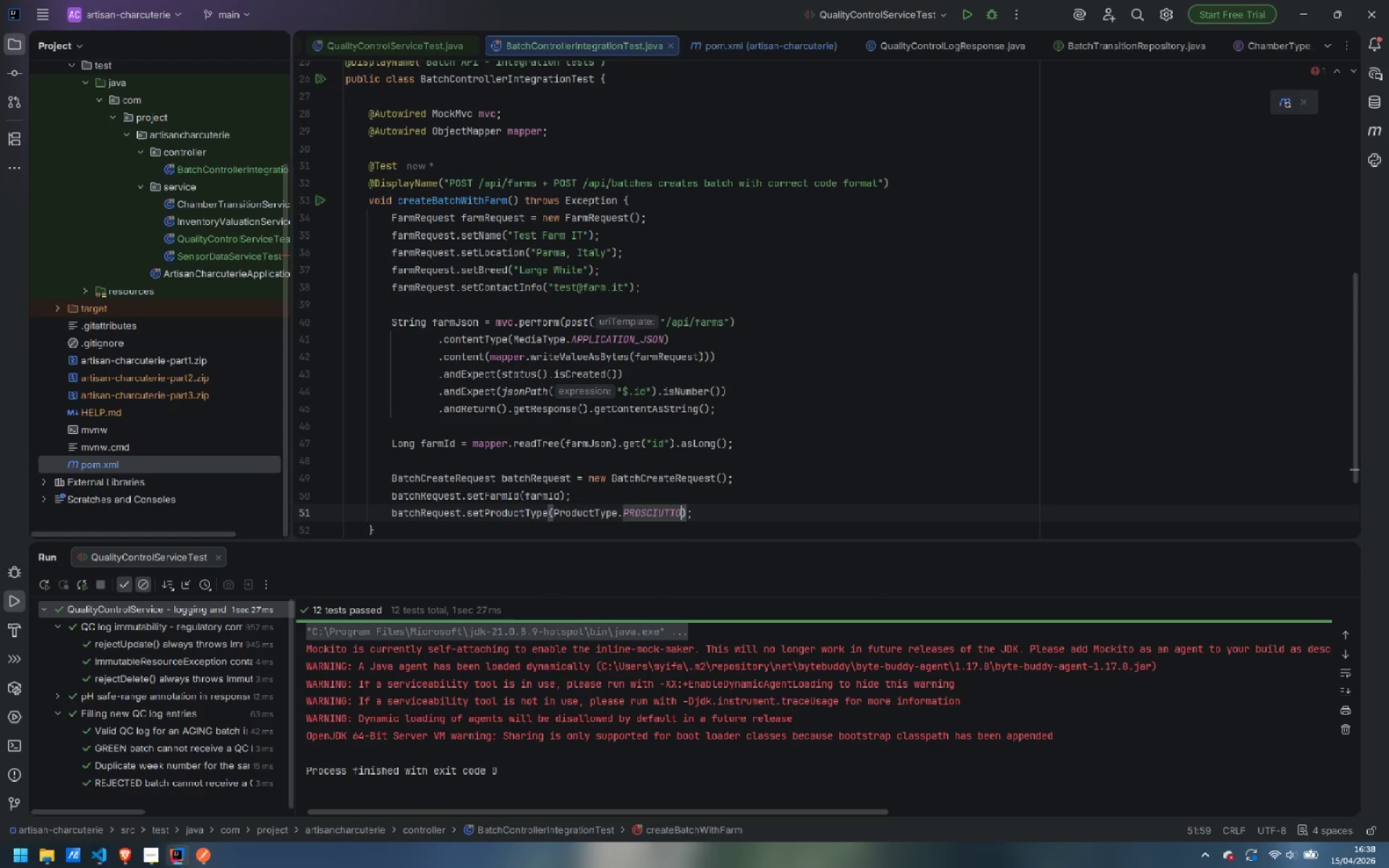 
key(ArrowRight)
 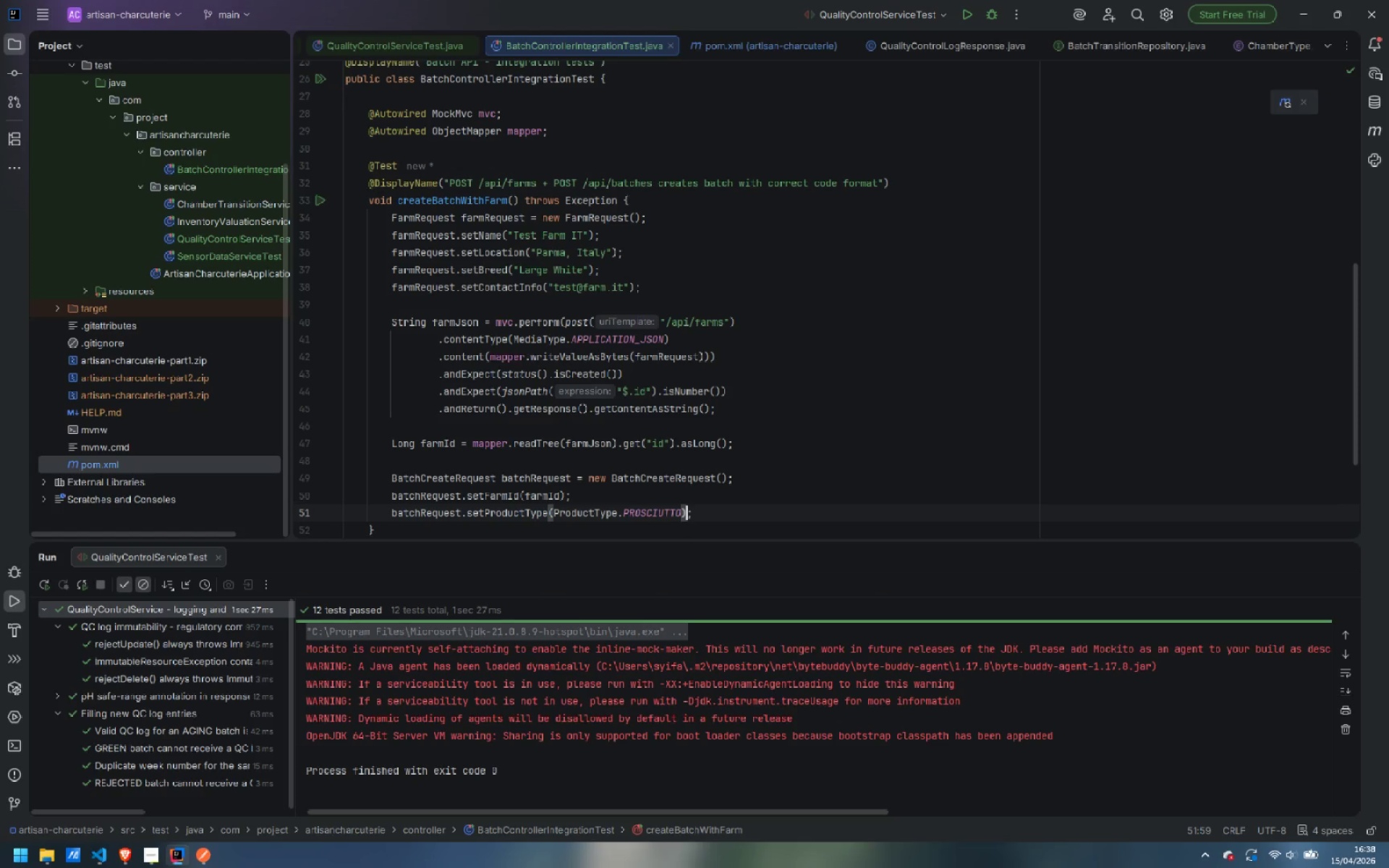 
key(ArrowRight)
 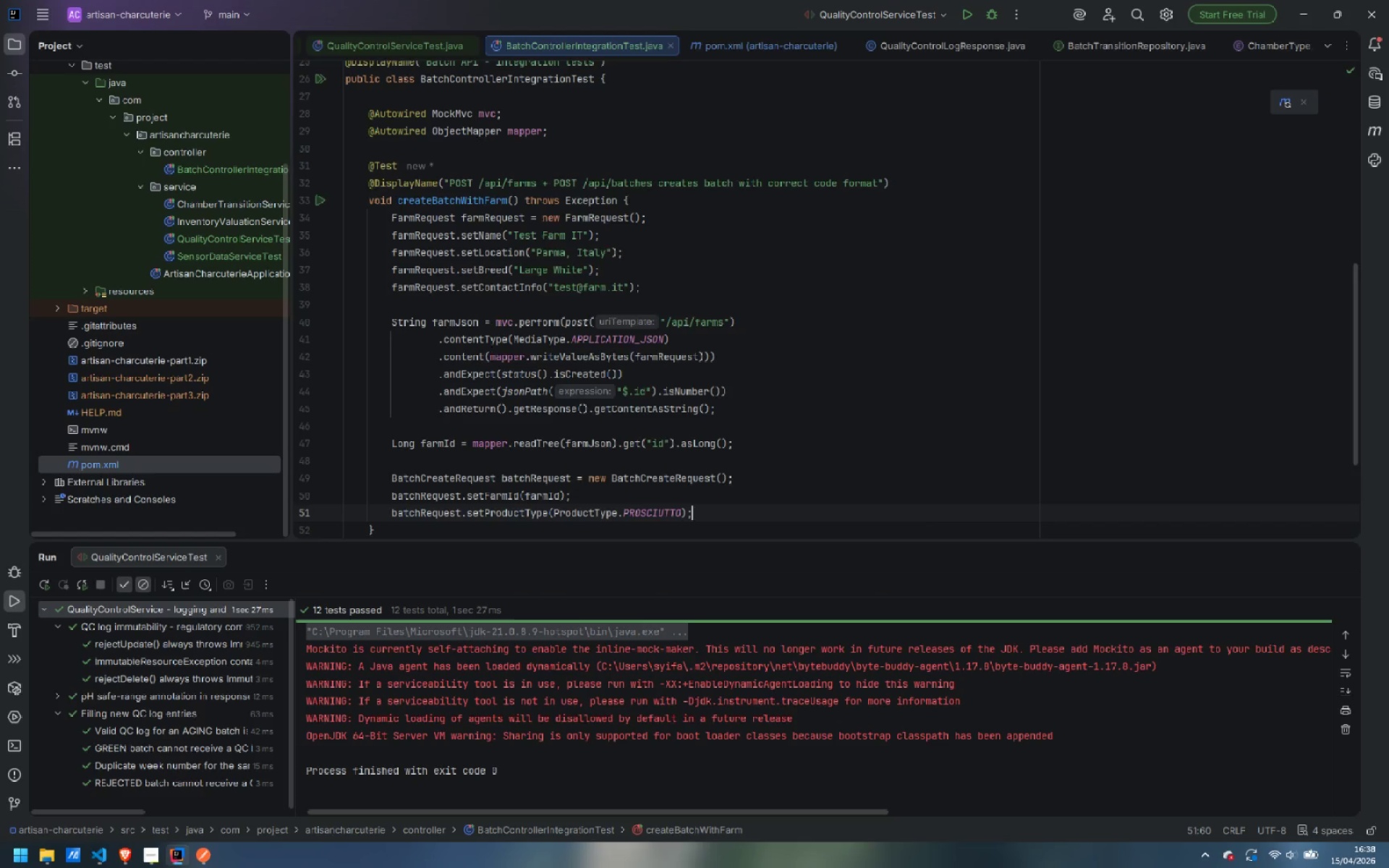 
key(Enter)
 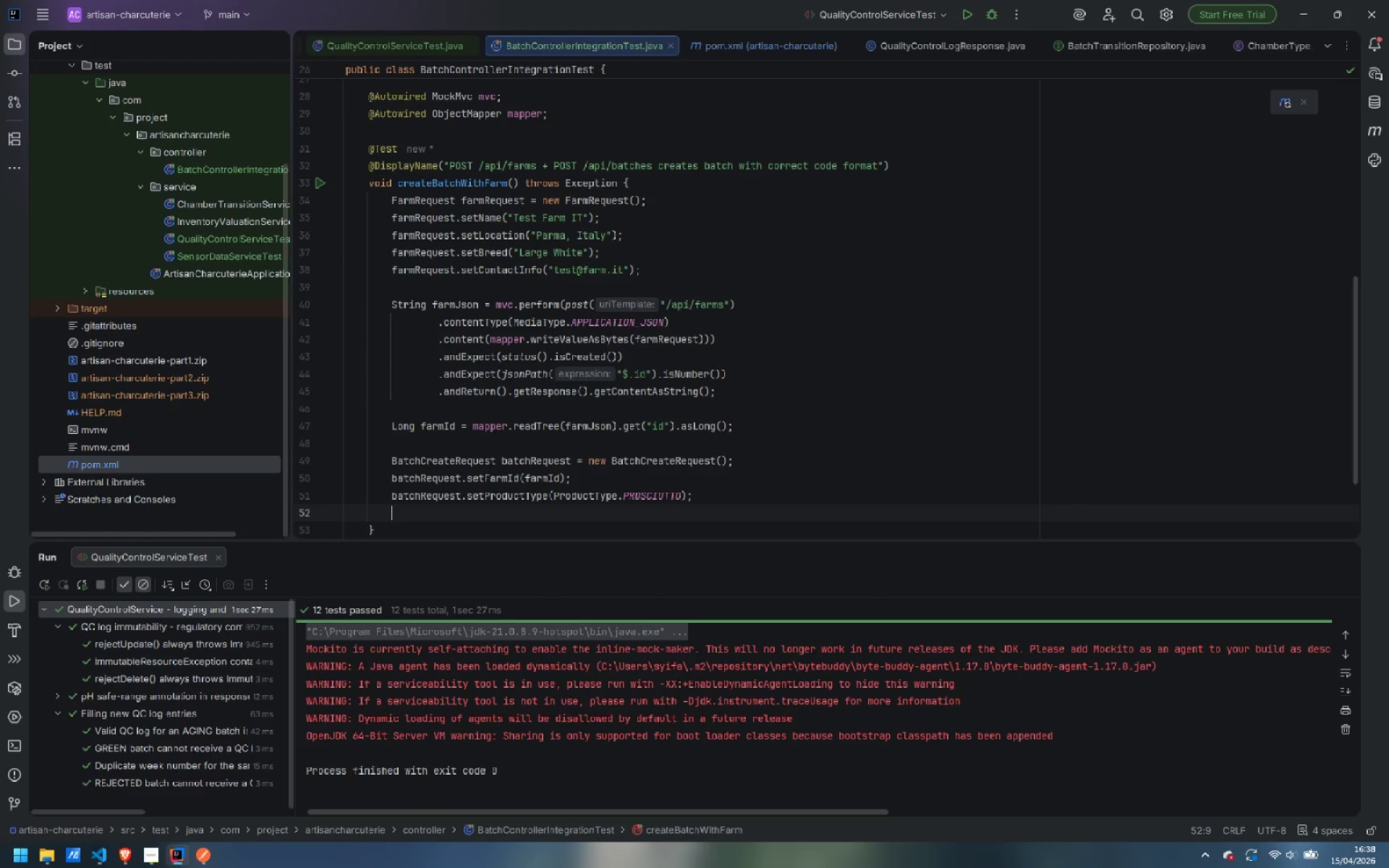 
type(bat)
 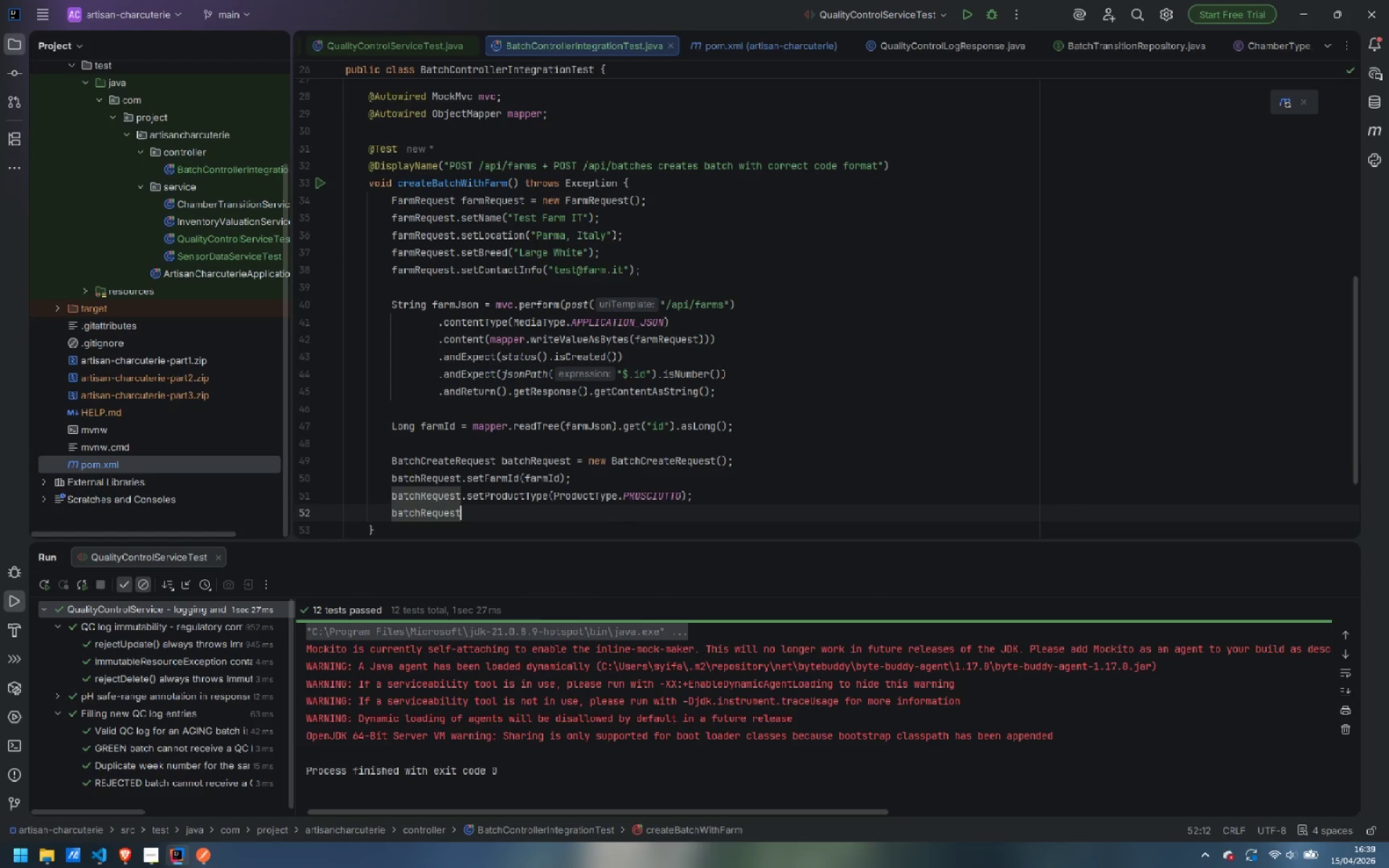 
key(Enter)
 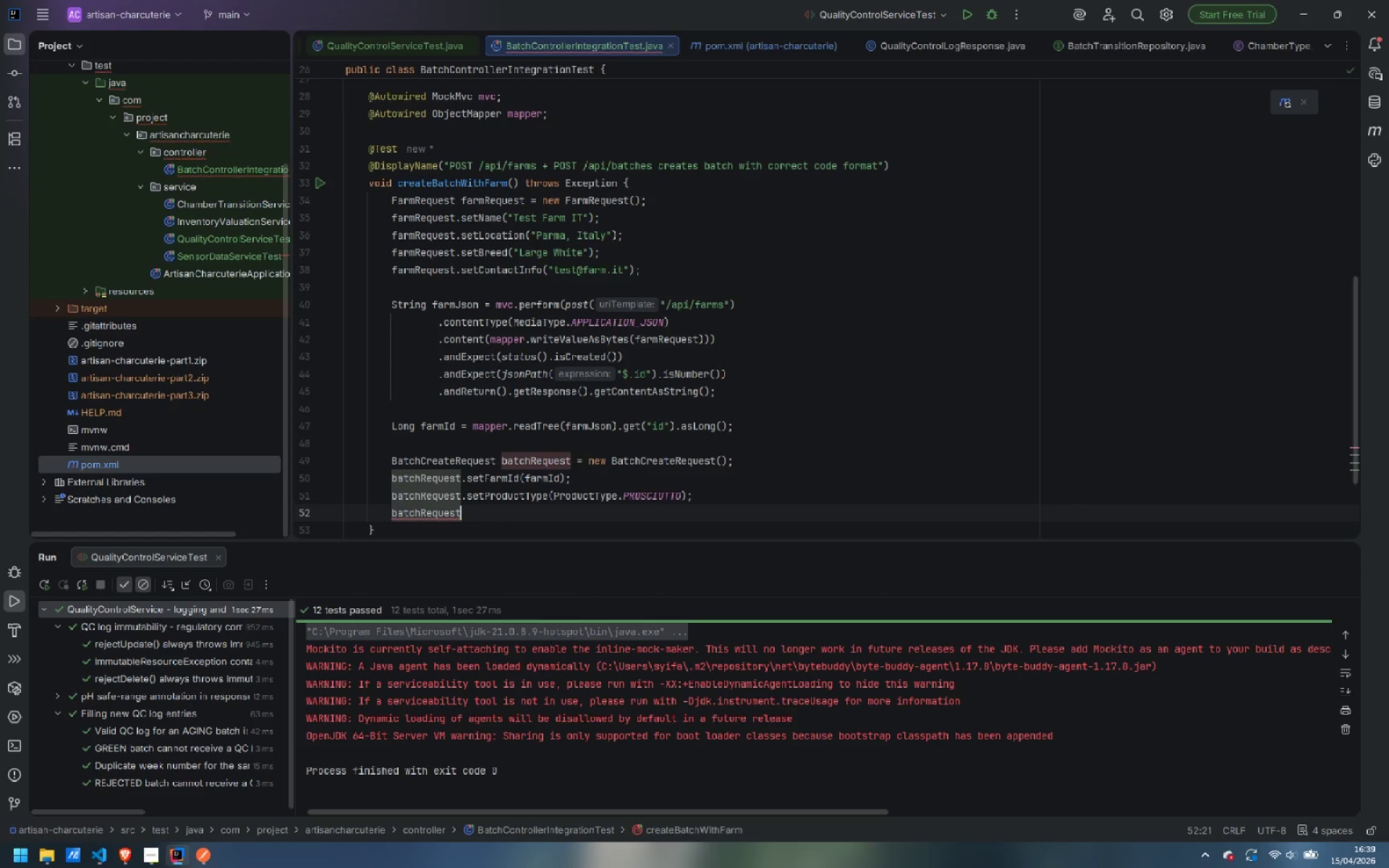 
type(.setA)
 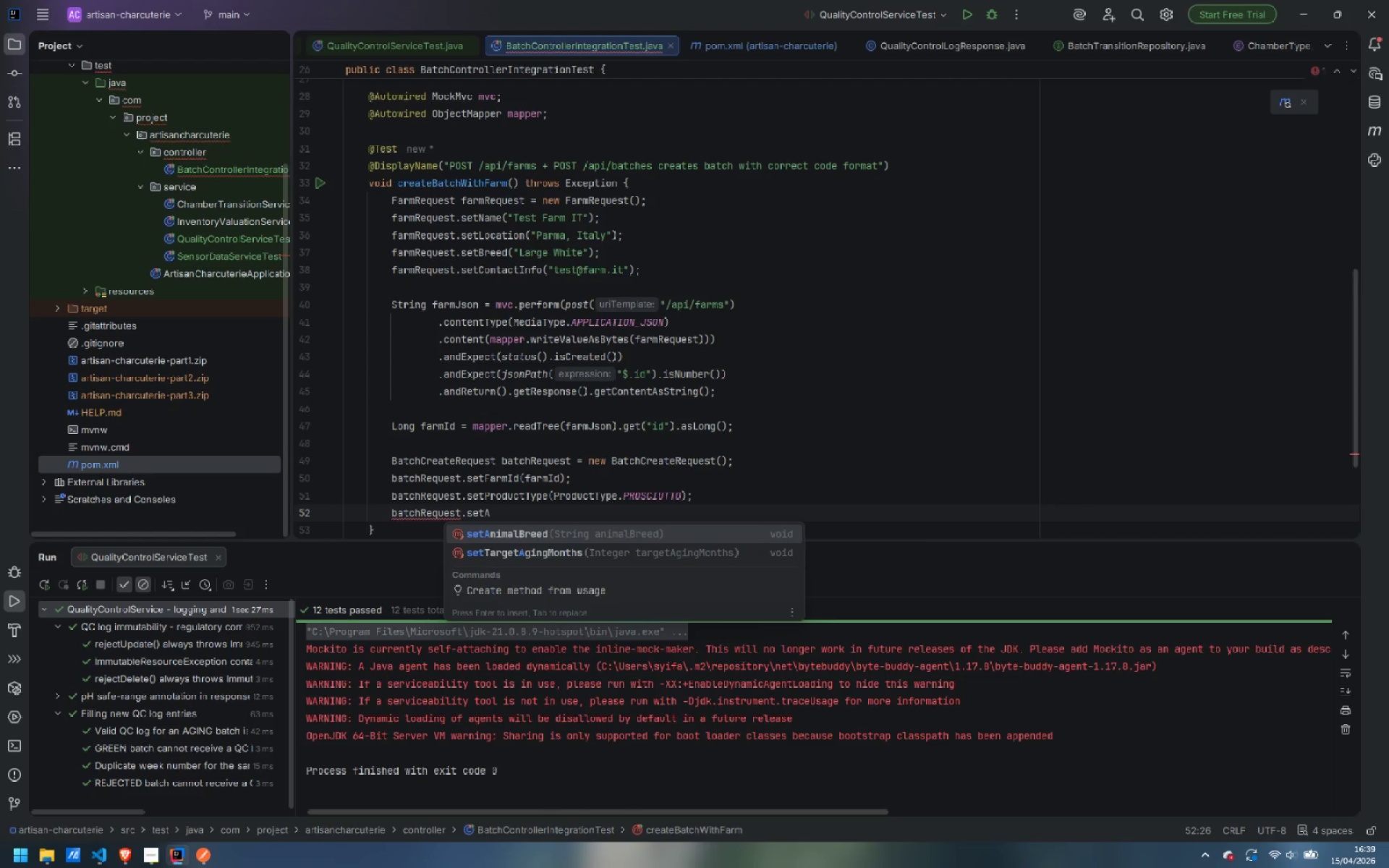 
key(Enter)
 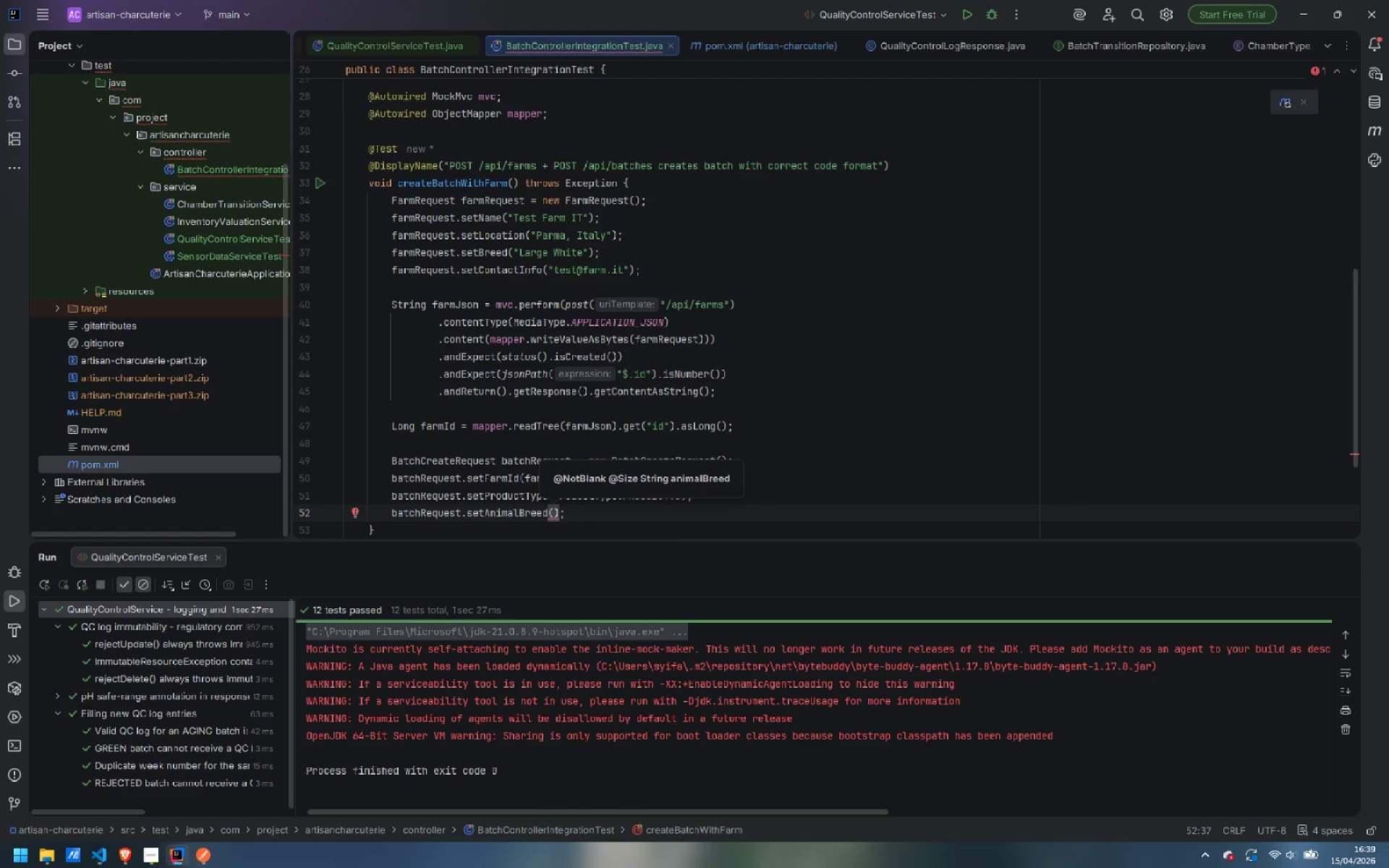 
type("Large White x Ladn)
key(Backspace)
key(Backspace)
type(ndrace)
 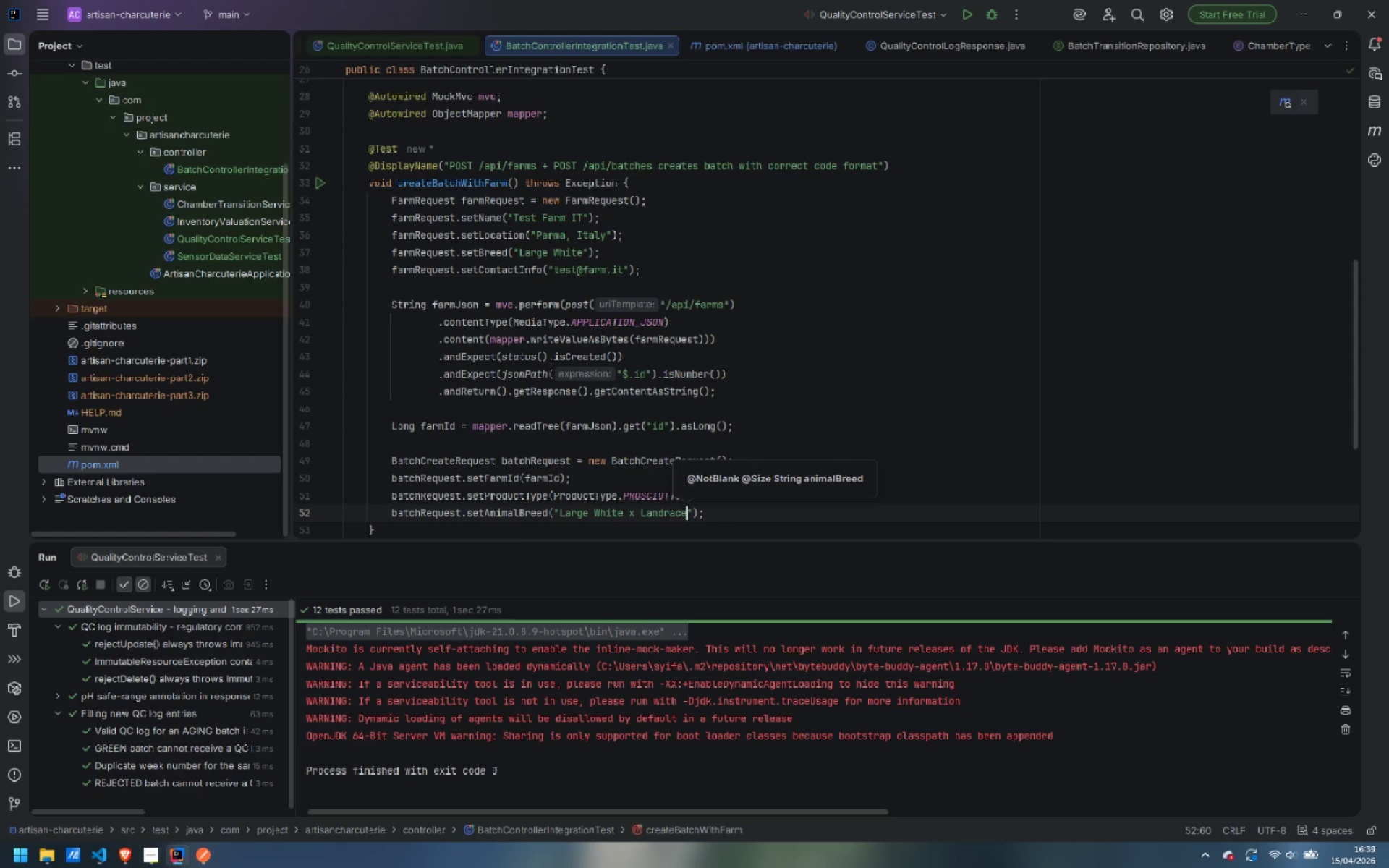 
key(ArrowRight)
 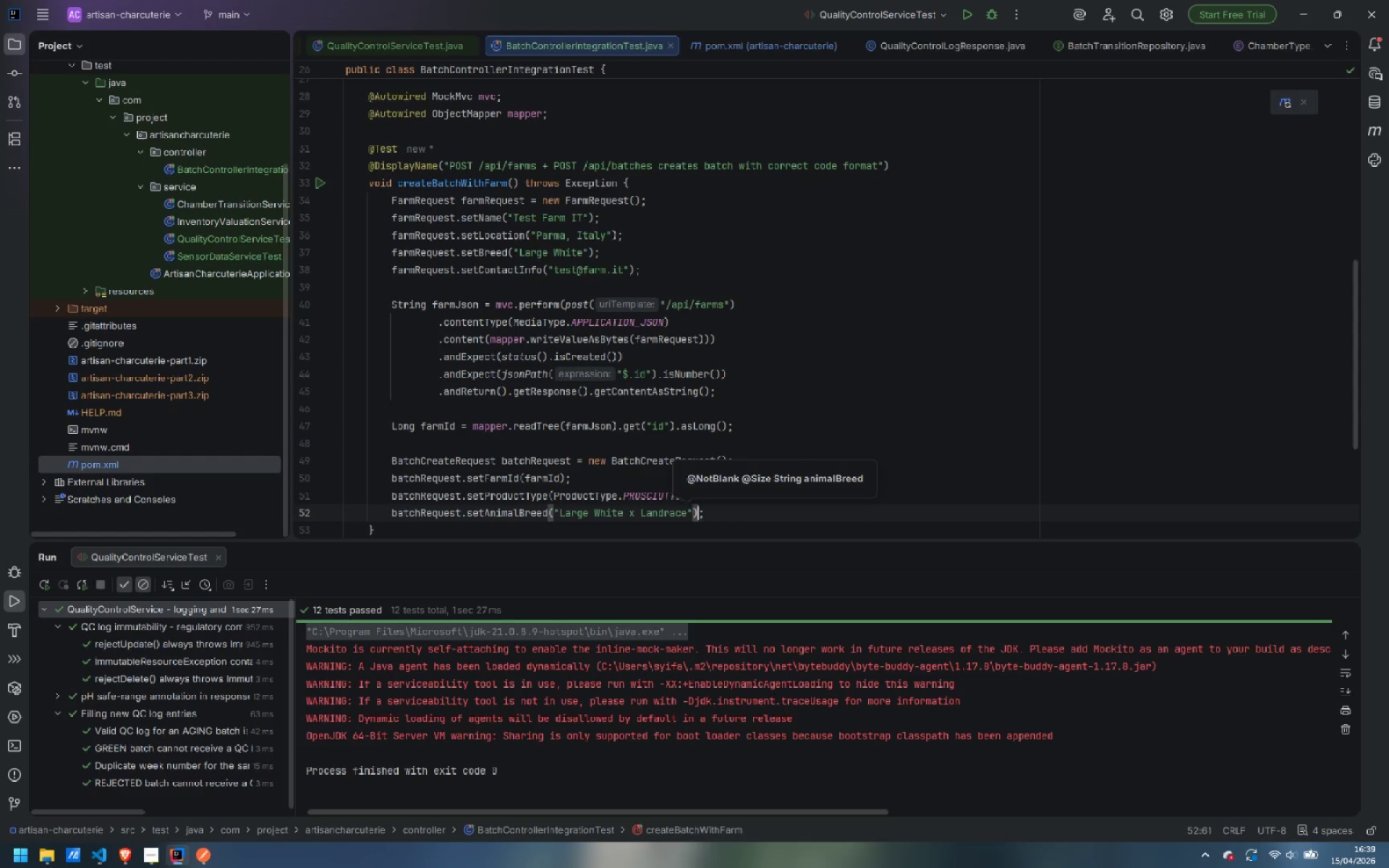 
key(ArrowRight)
 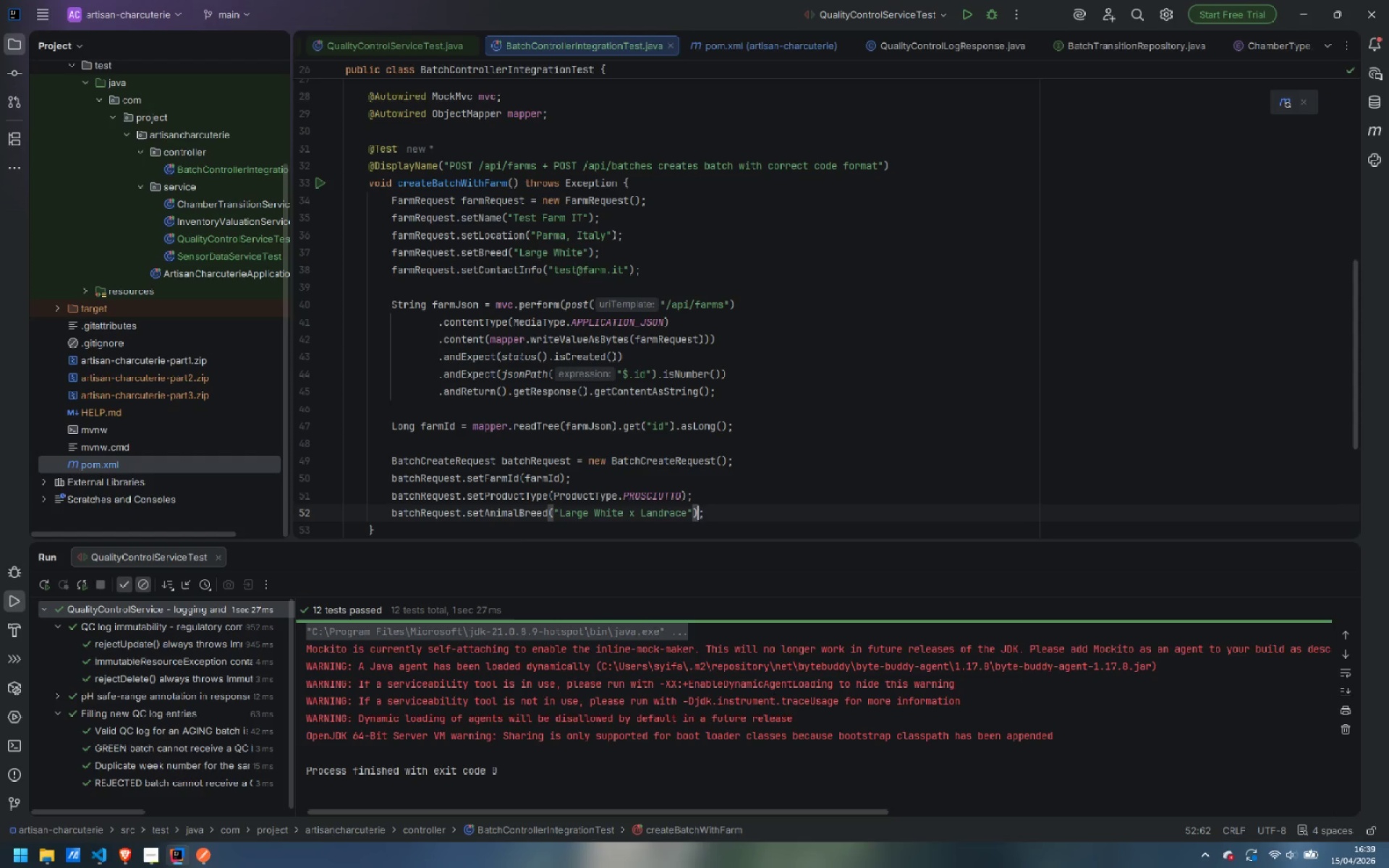 
key(ArrowRight)
 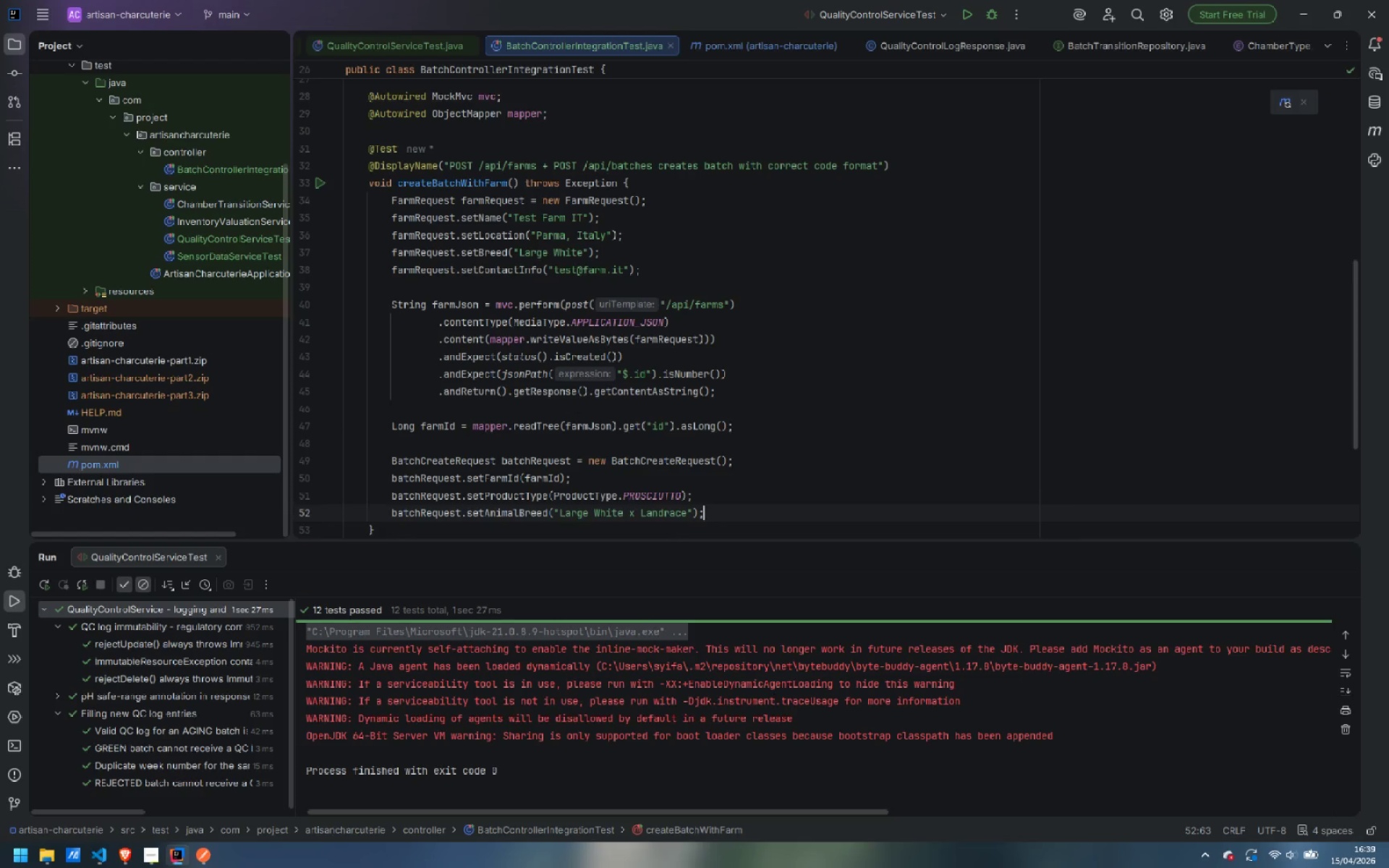 
key(Enter)
 